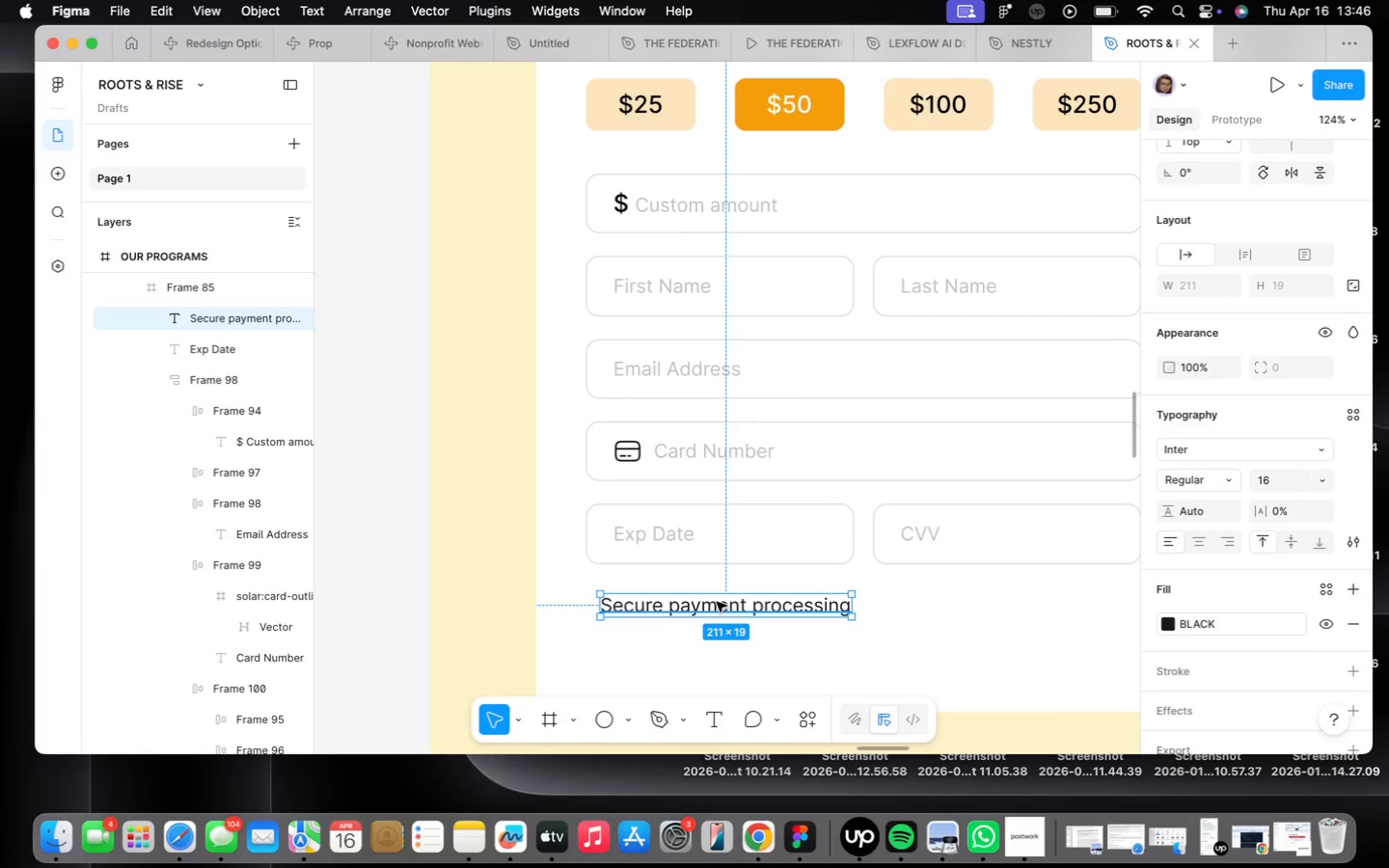 
left_click([1212, 621])
 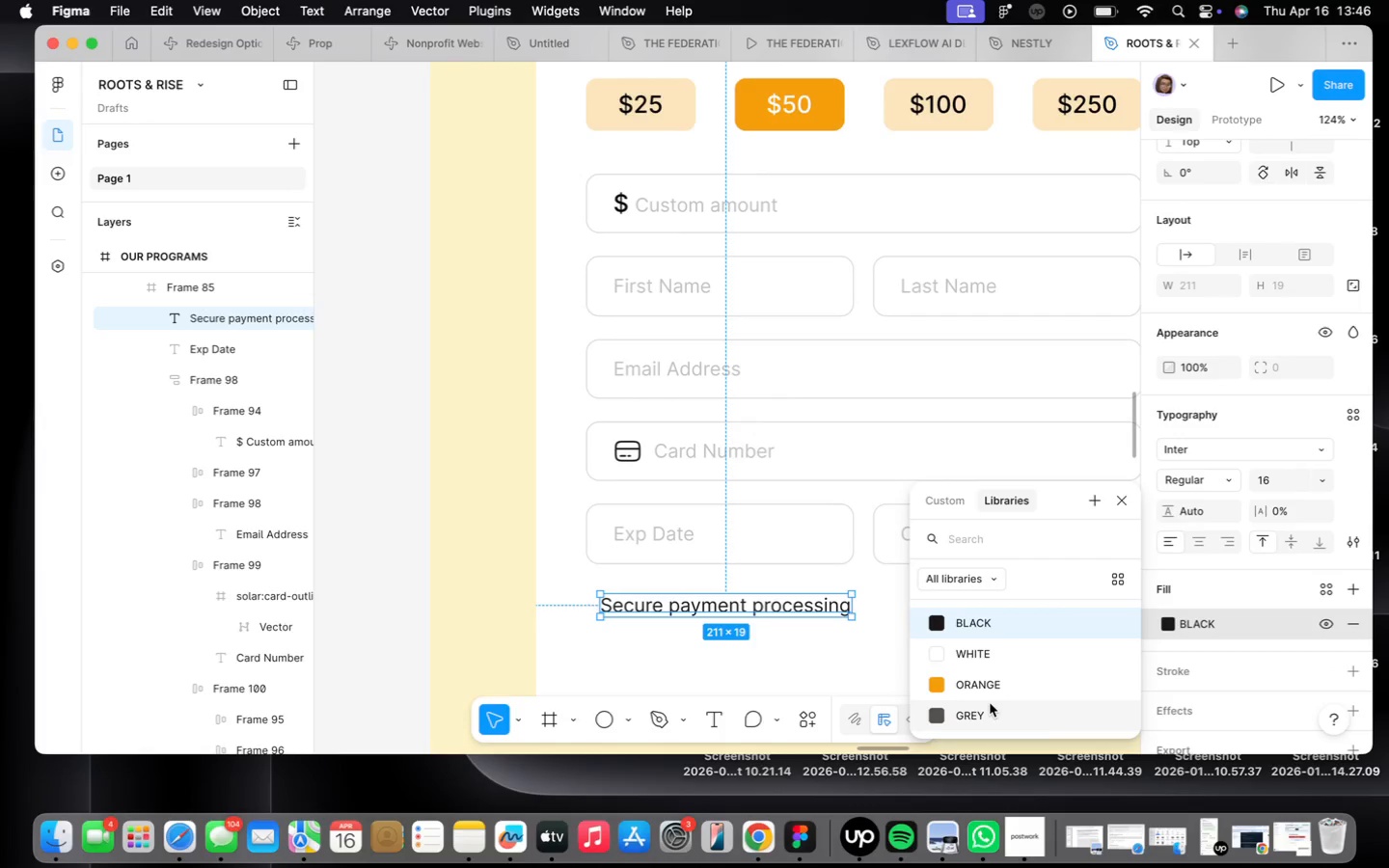 
left_click([992, 719])
 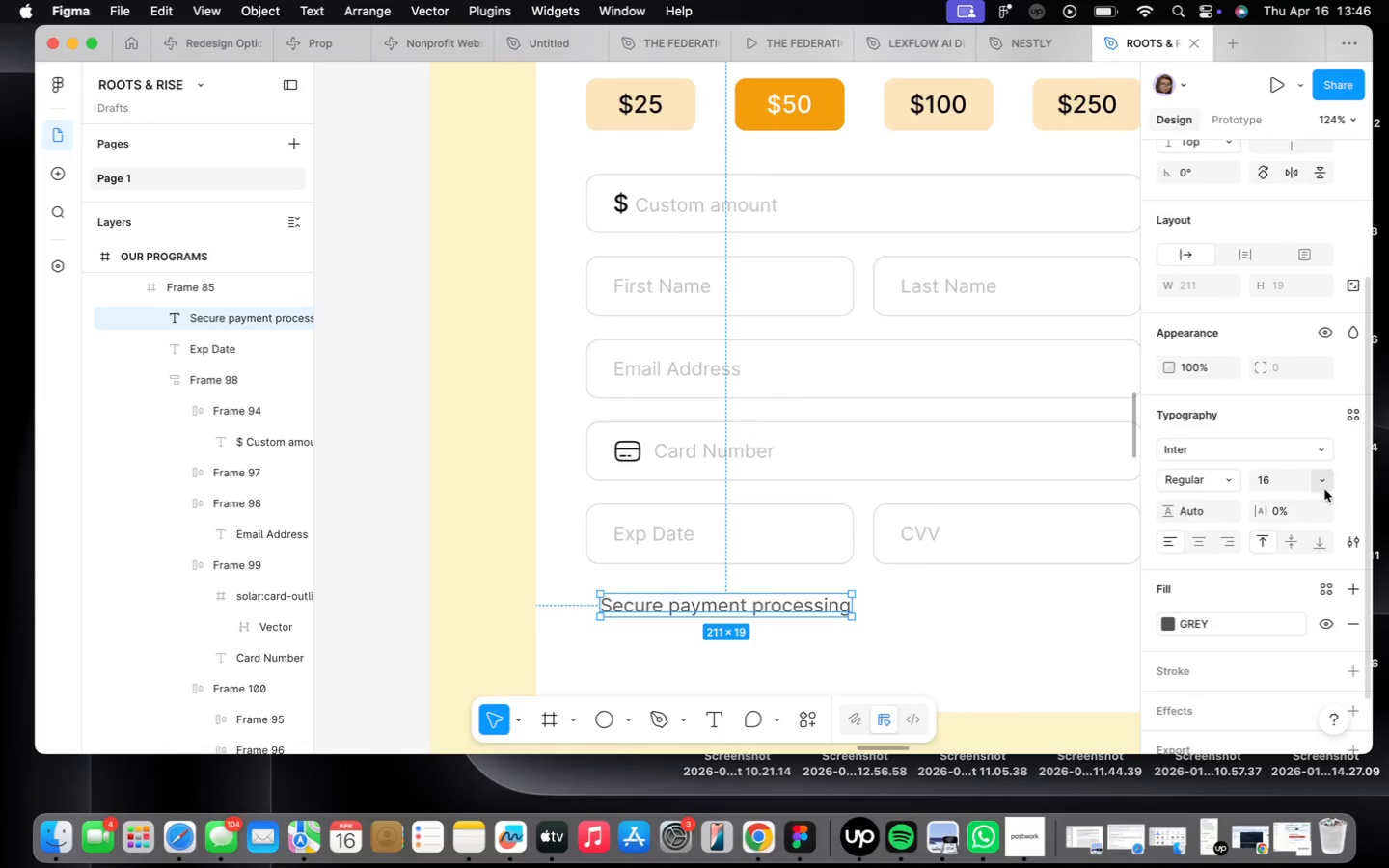 
left_click([1328, 480])
 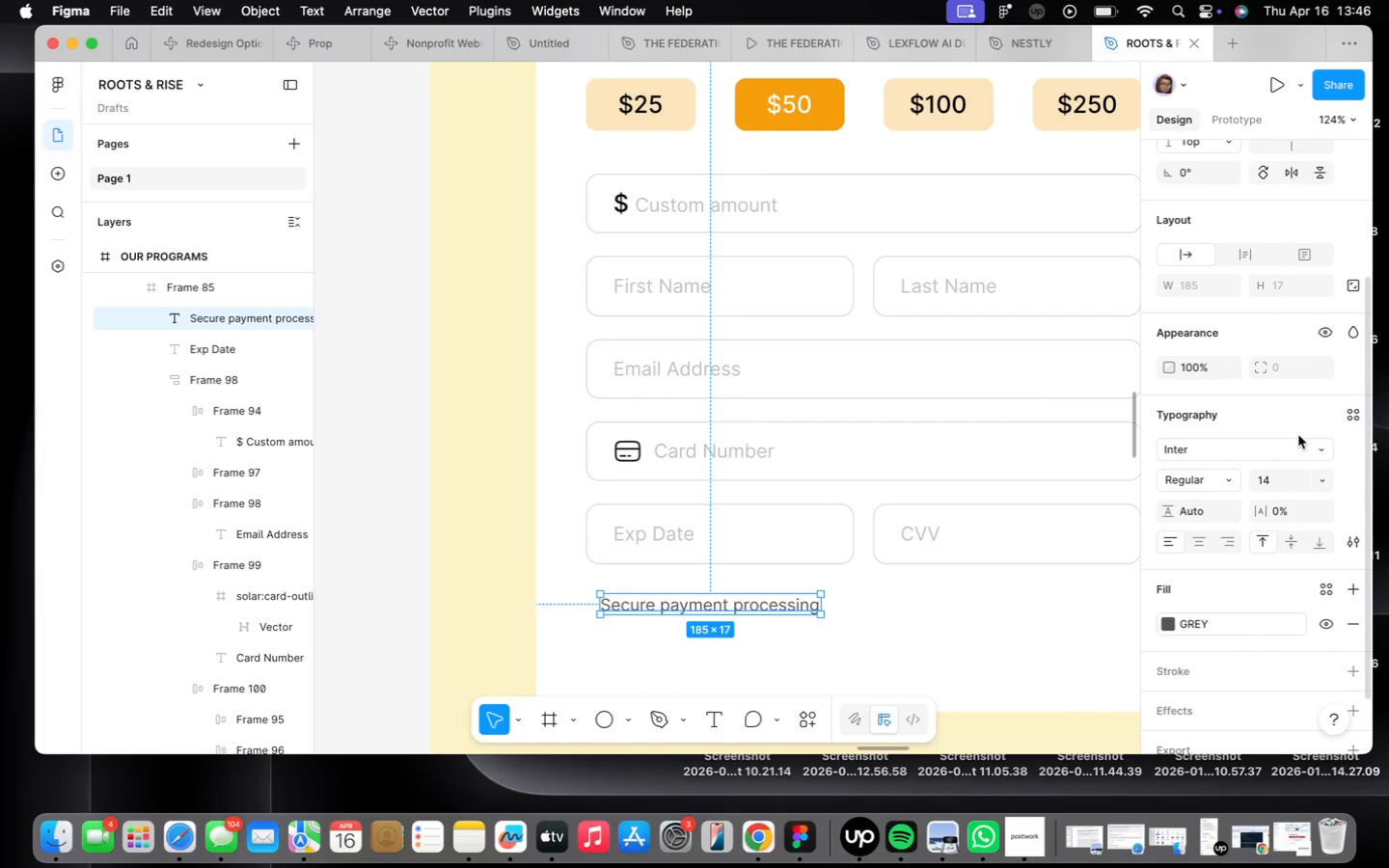 
wait(7.51)
 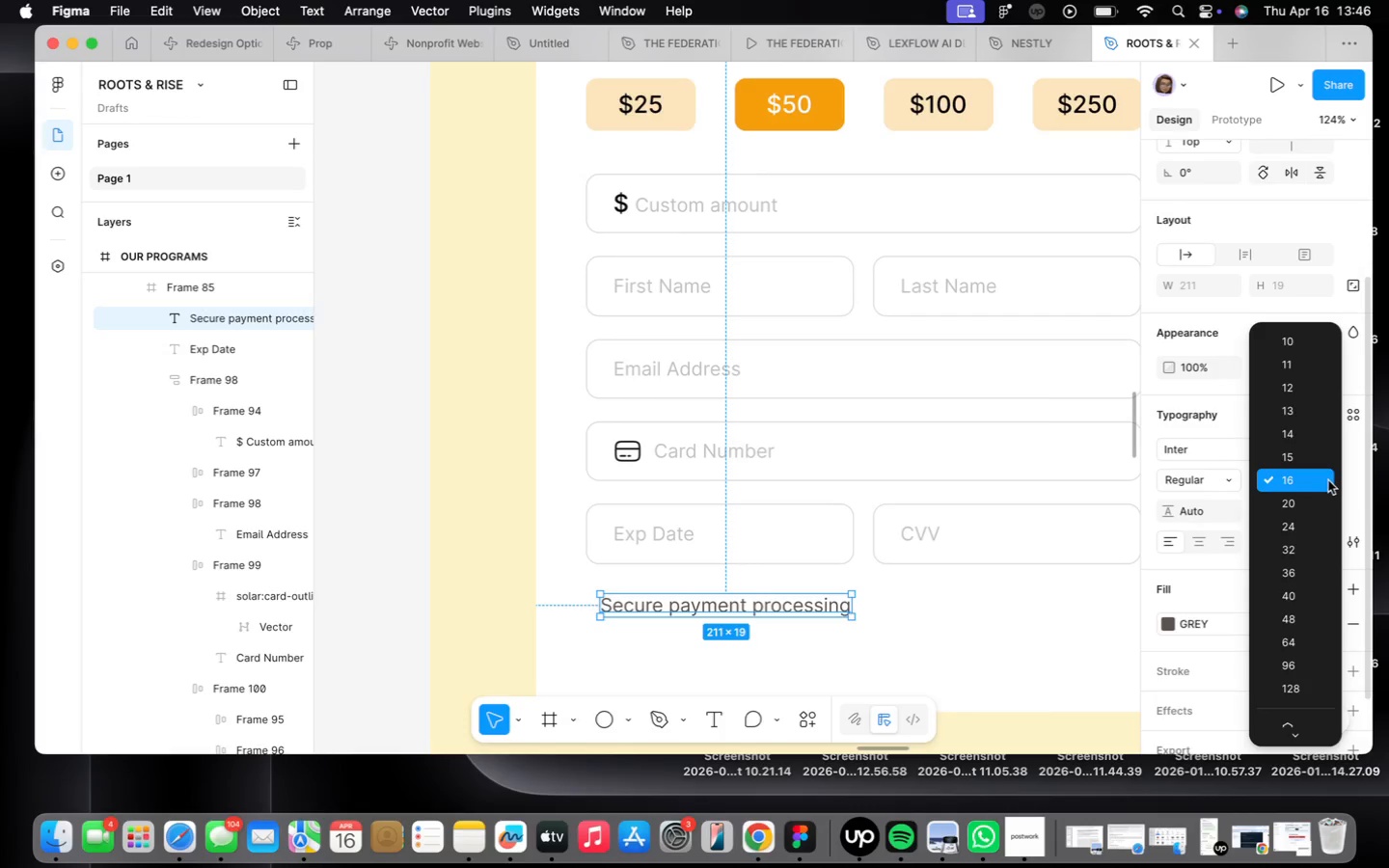 
left_click([855, 610])
 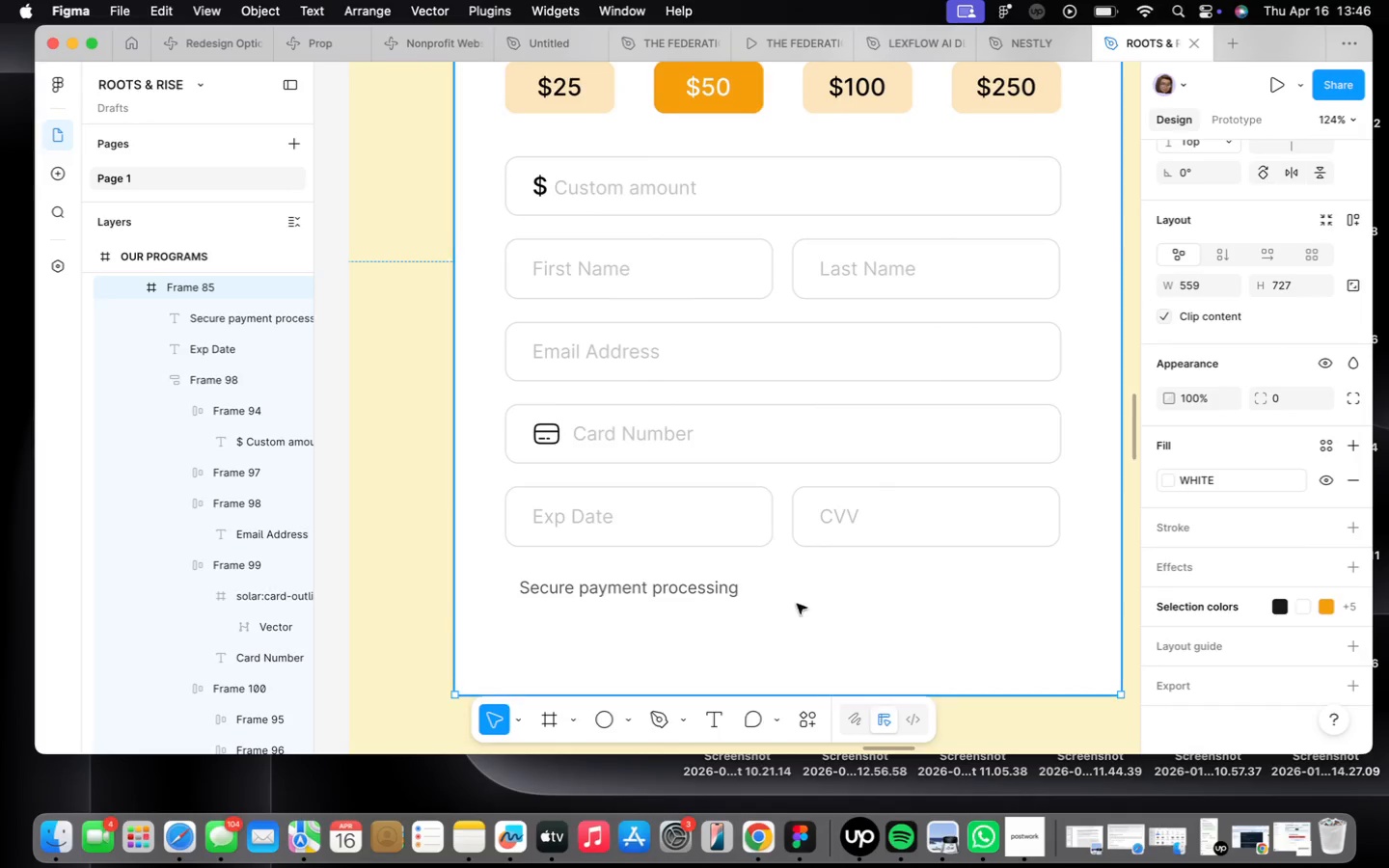 
key(O)
 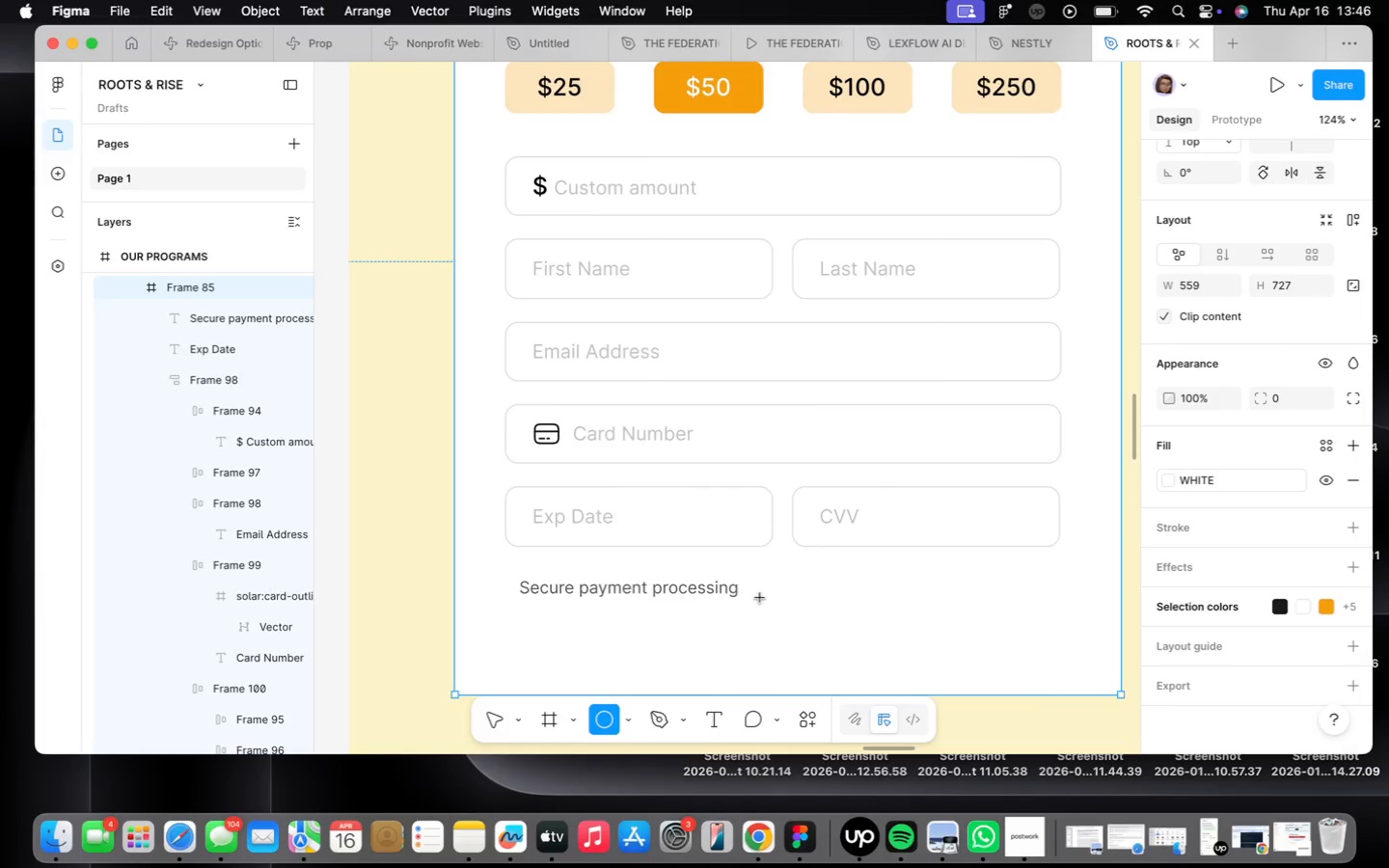 
left_click_drag(start_coordinate=[746, 585], to_coordinate=[756, 593])
 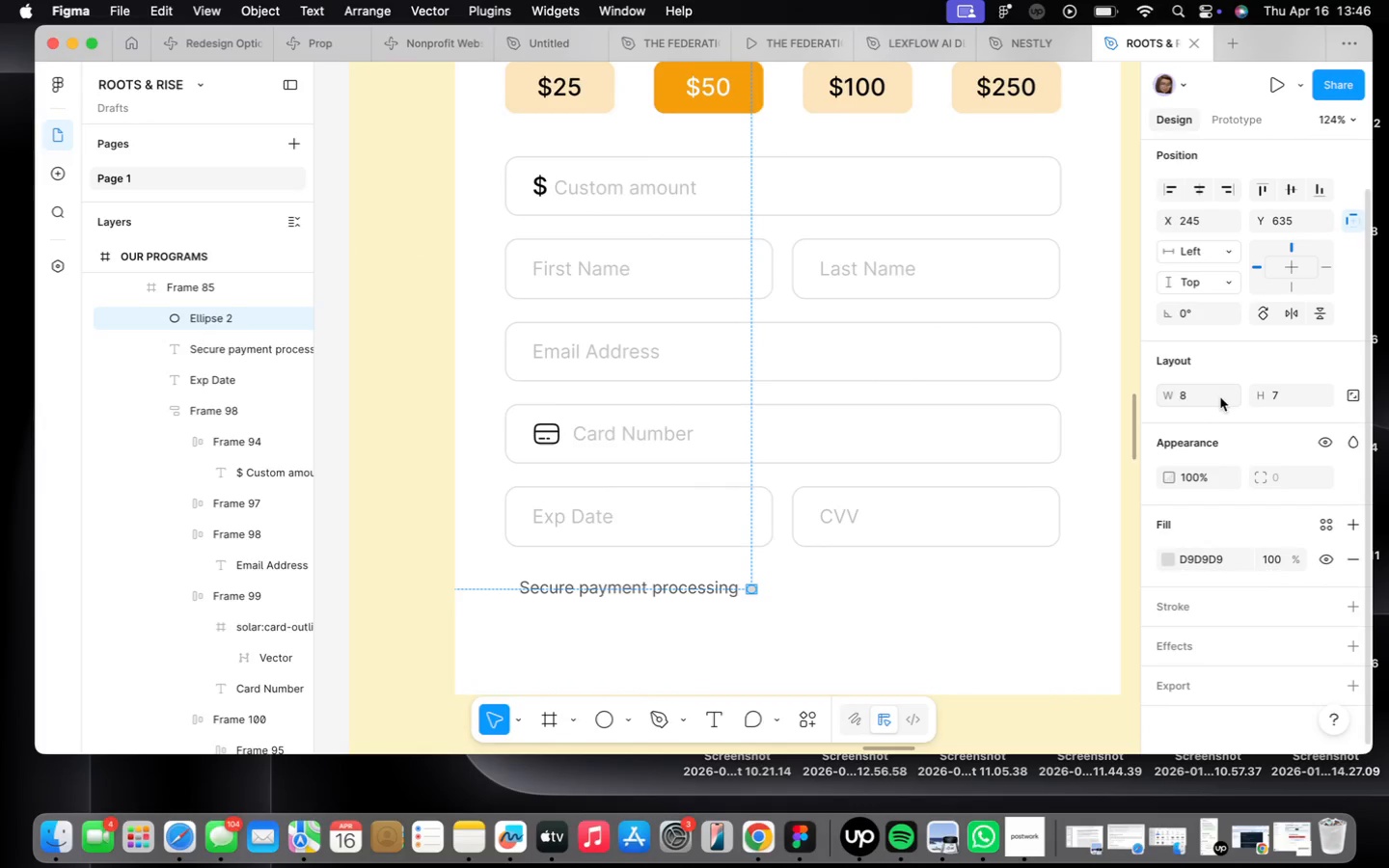 
left_click([1219, 395])
 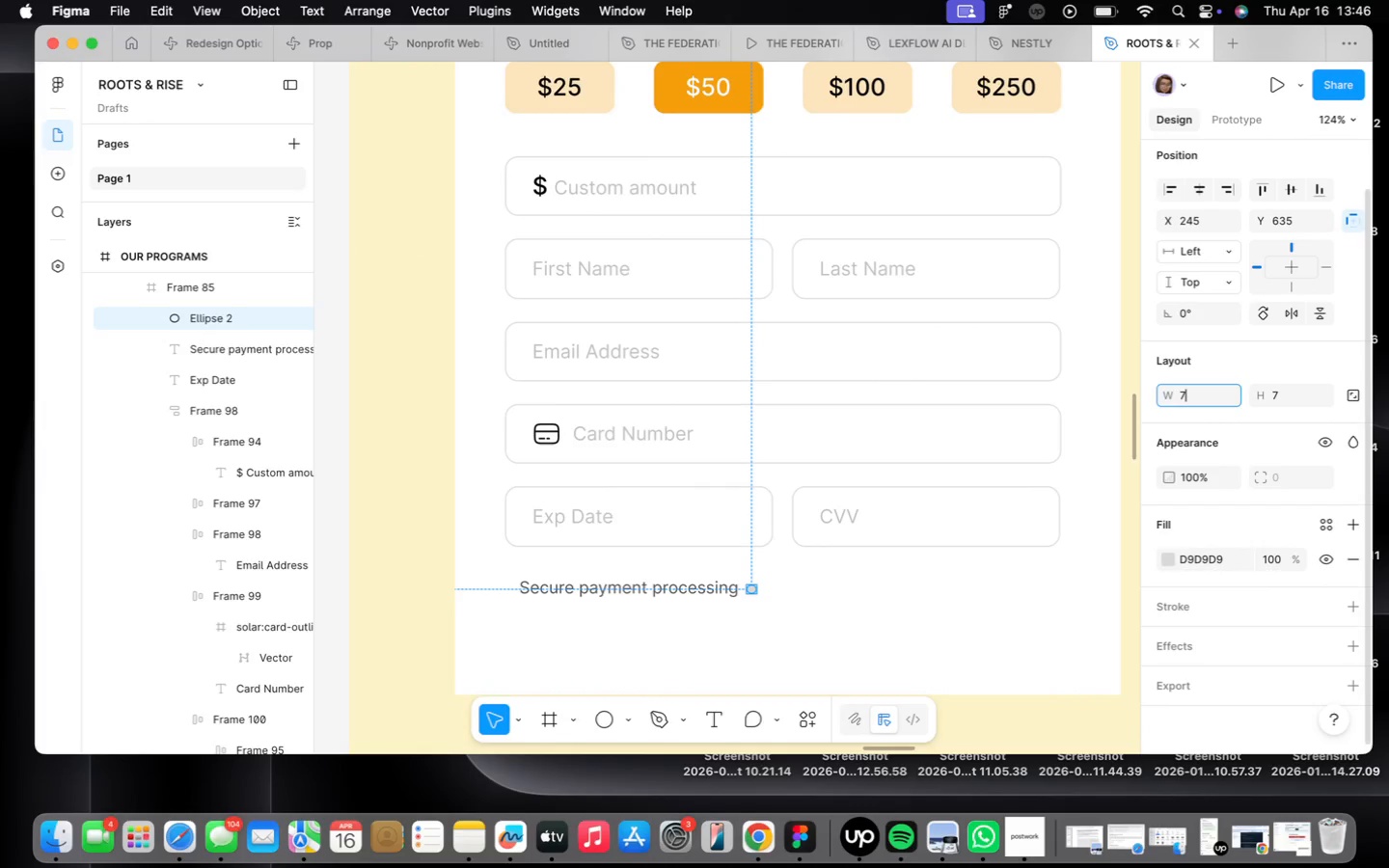 
key(7)
 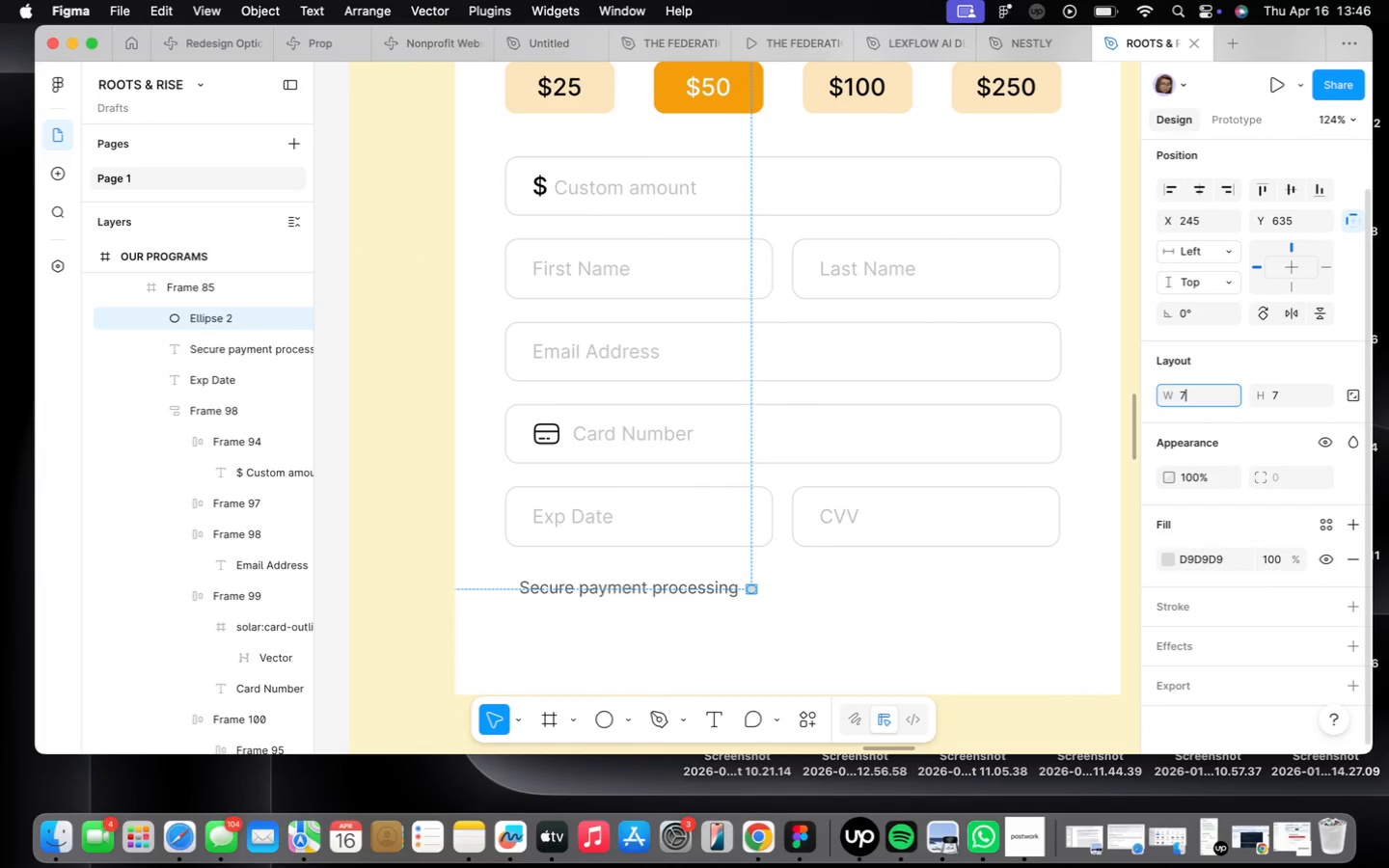 
key(Enter)
 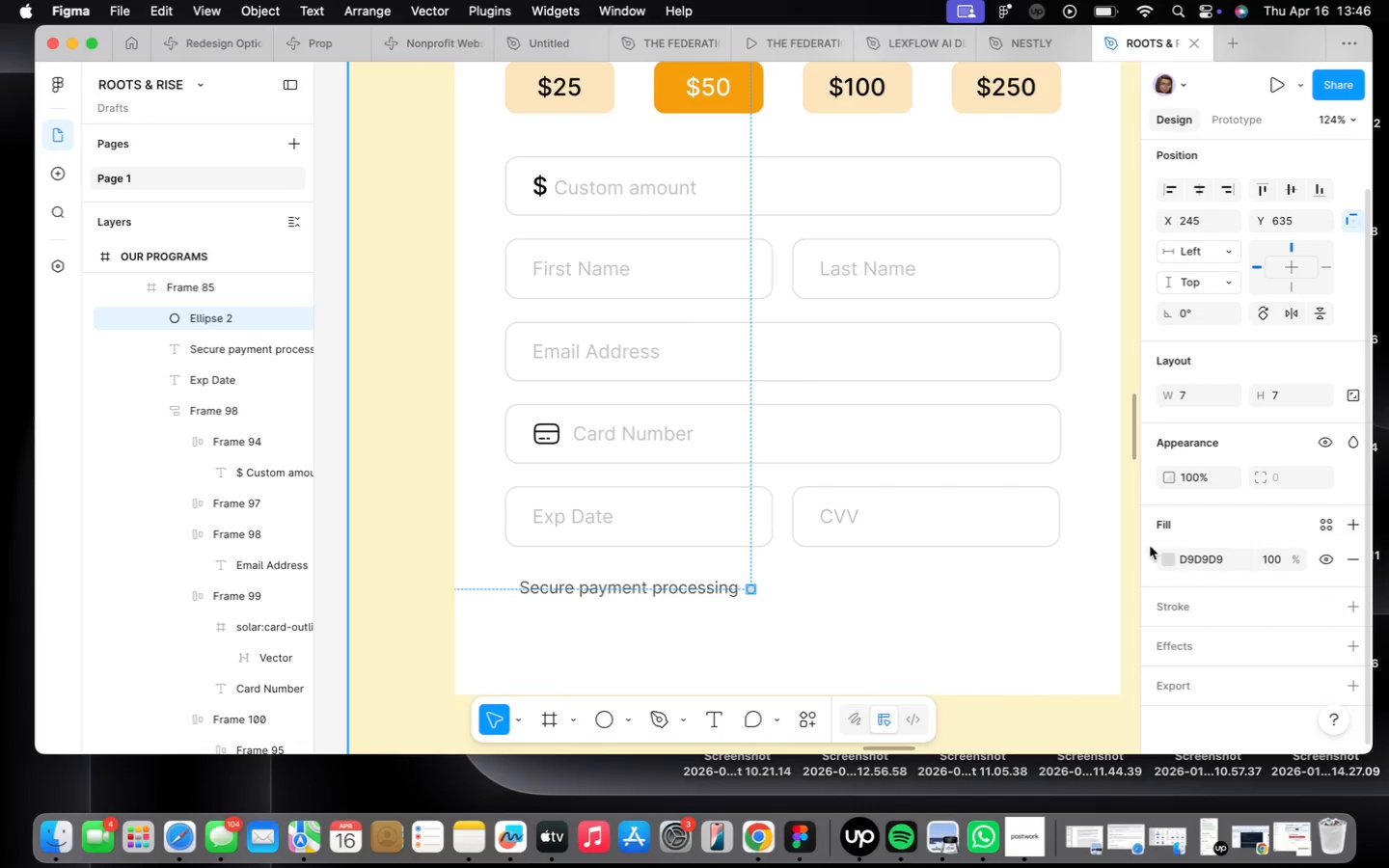 
left_click([1165, 556])
 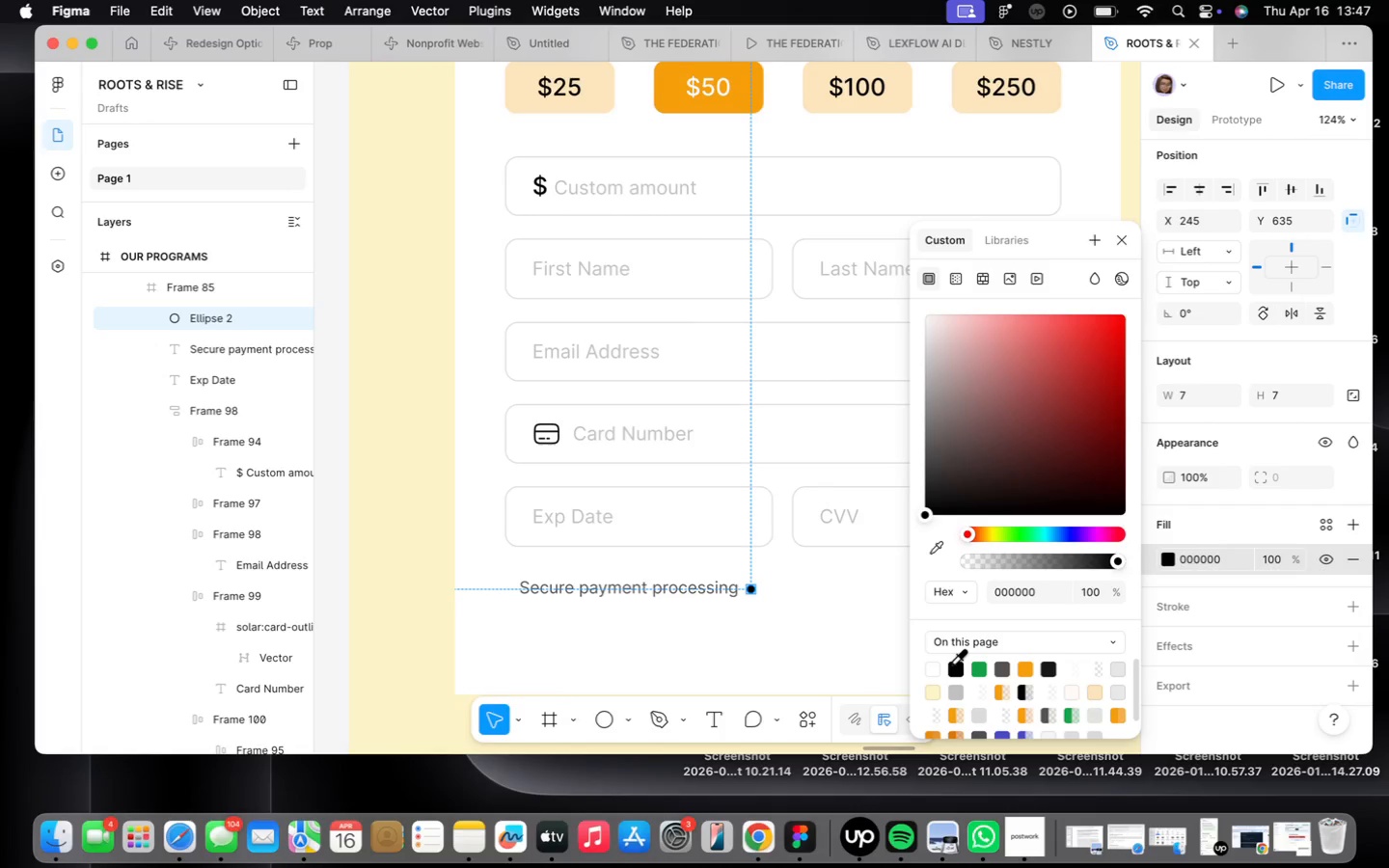 
wait(9.22)
 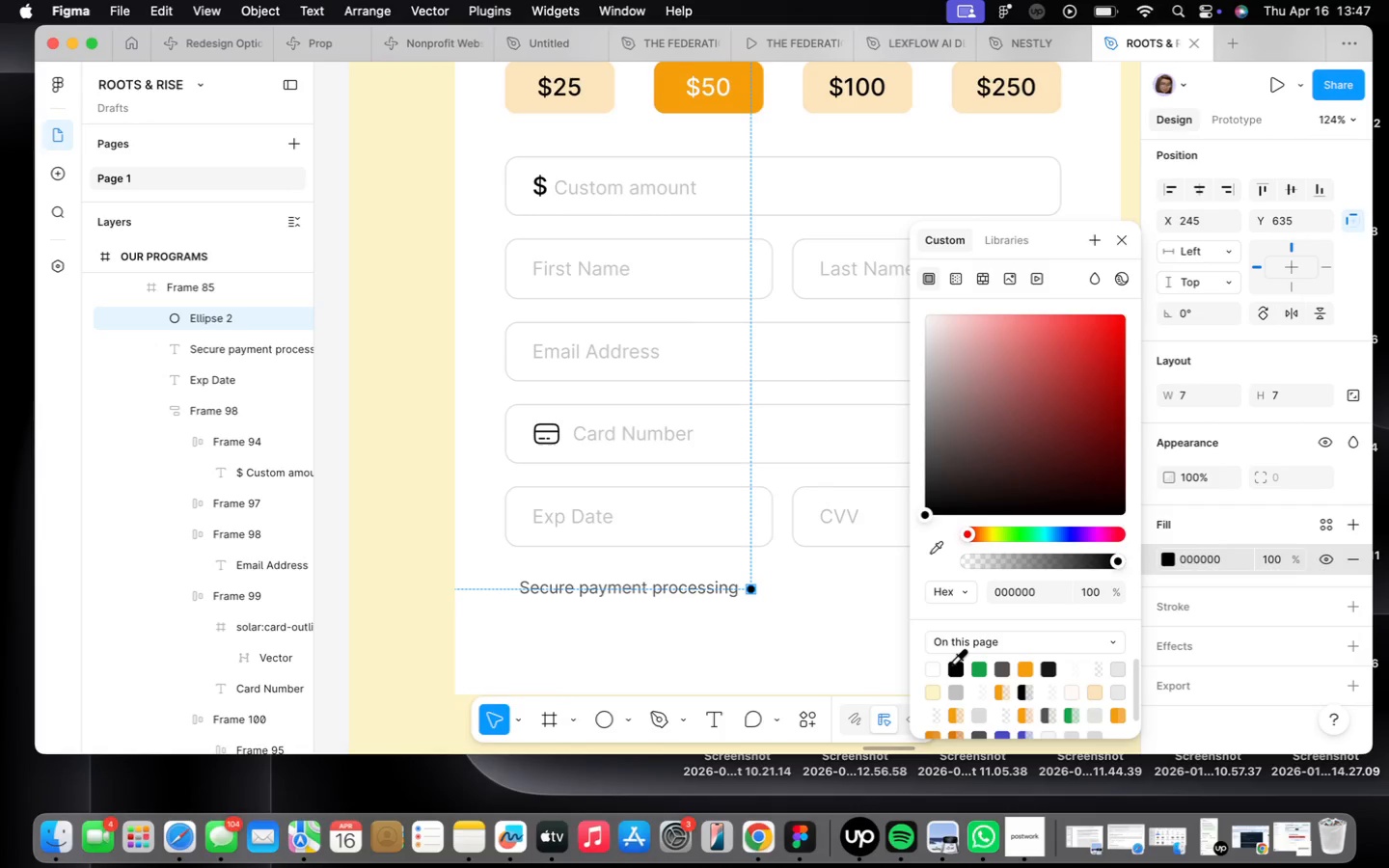 
mouse_move([1327, 460])
 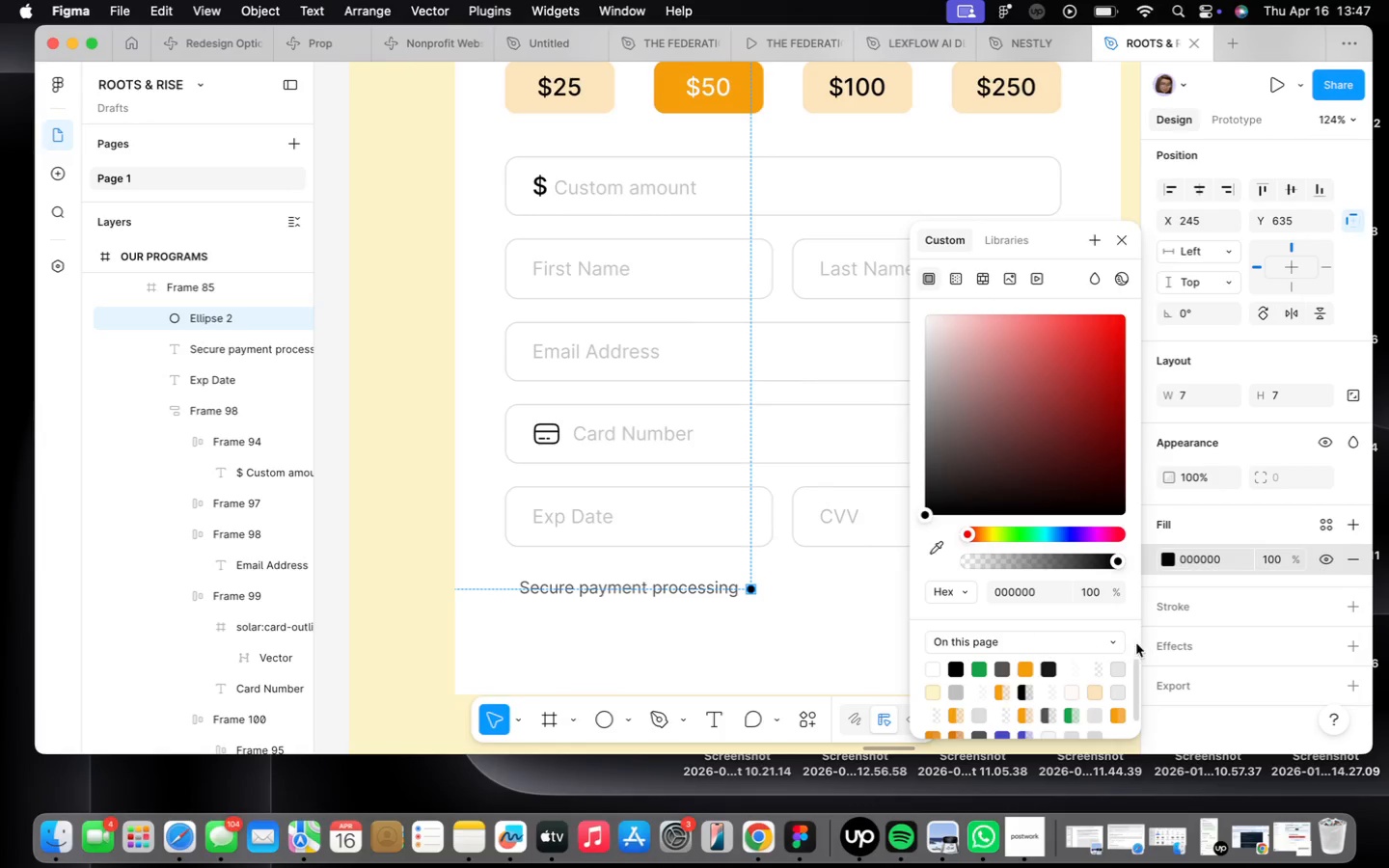 
left_click([1325, 531])
 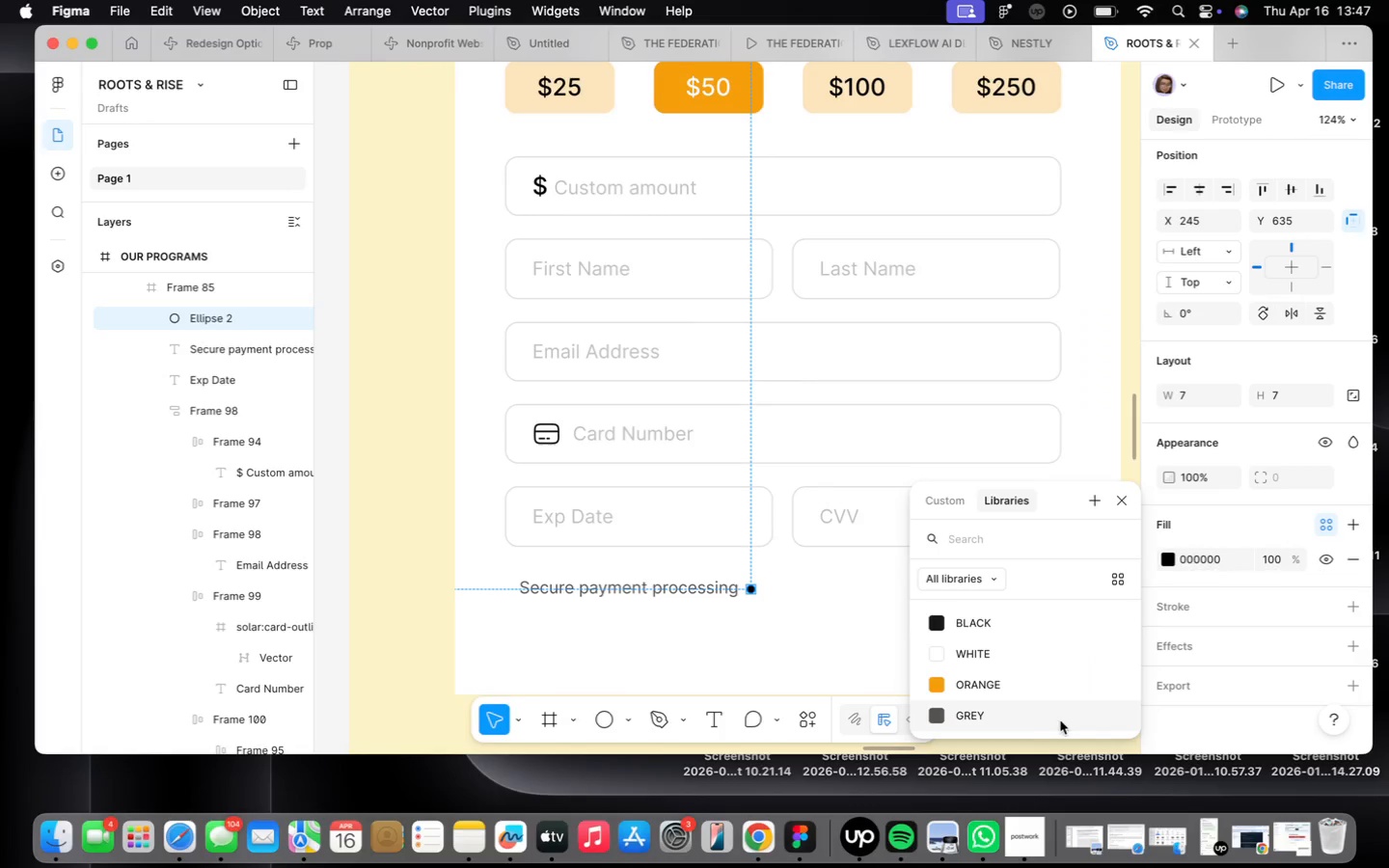 
left_click([1043, 729])
 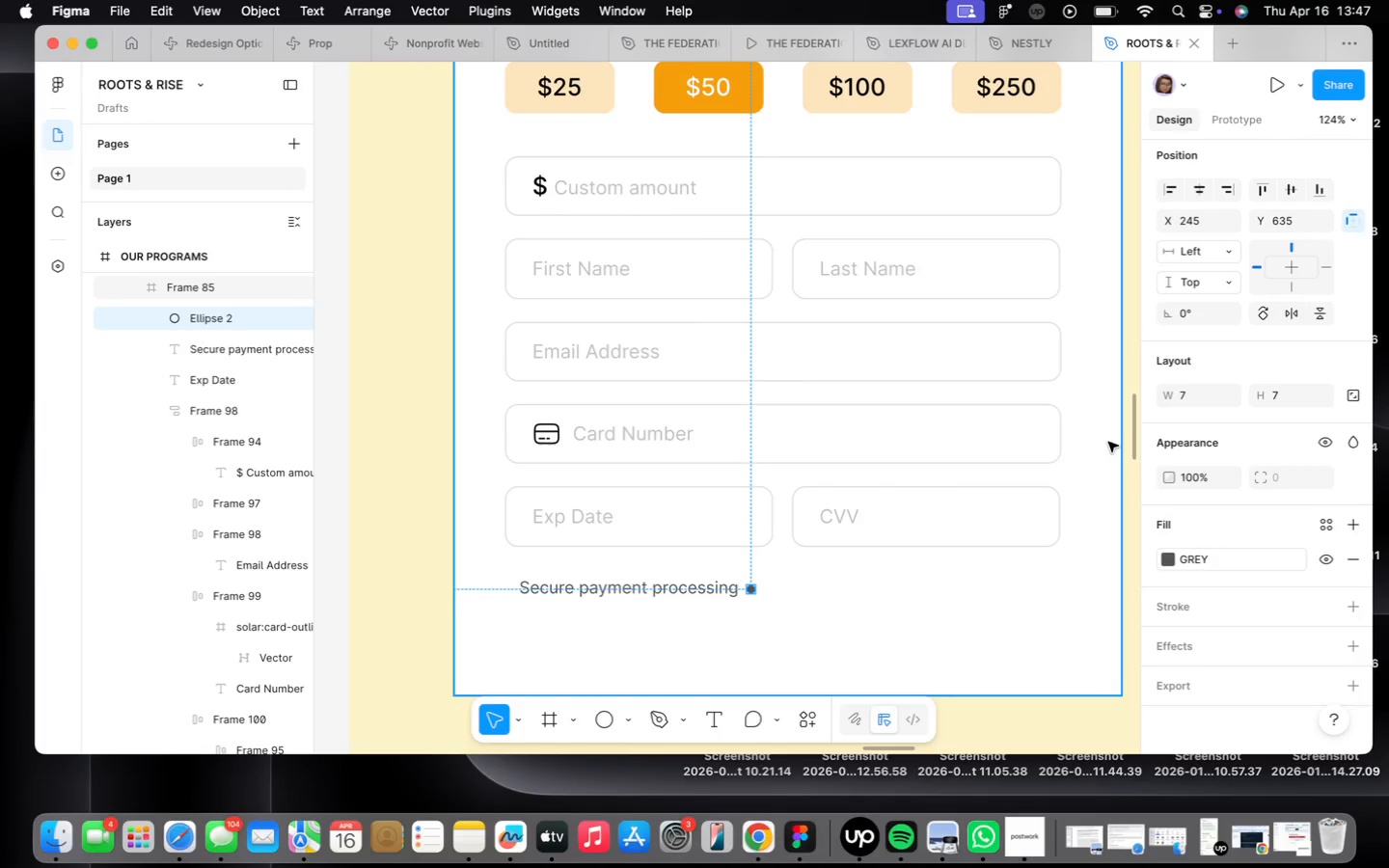 
left_click([865, 622])
 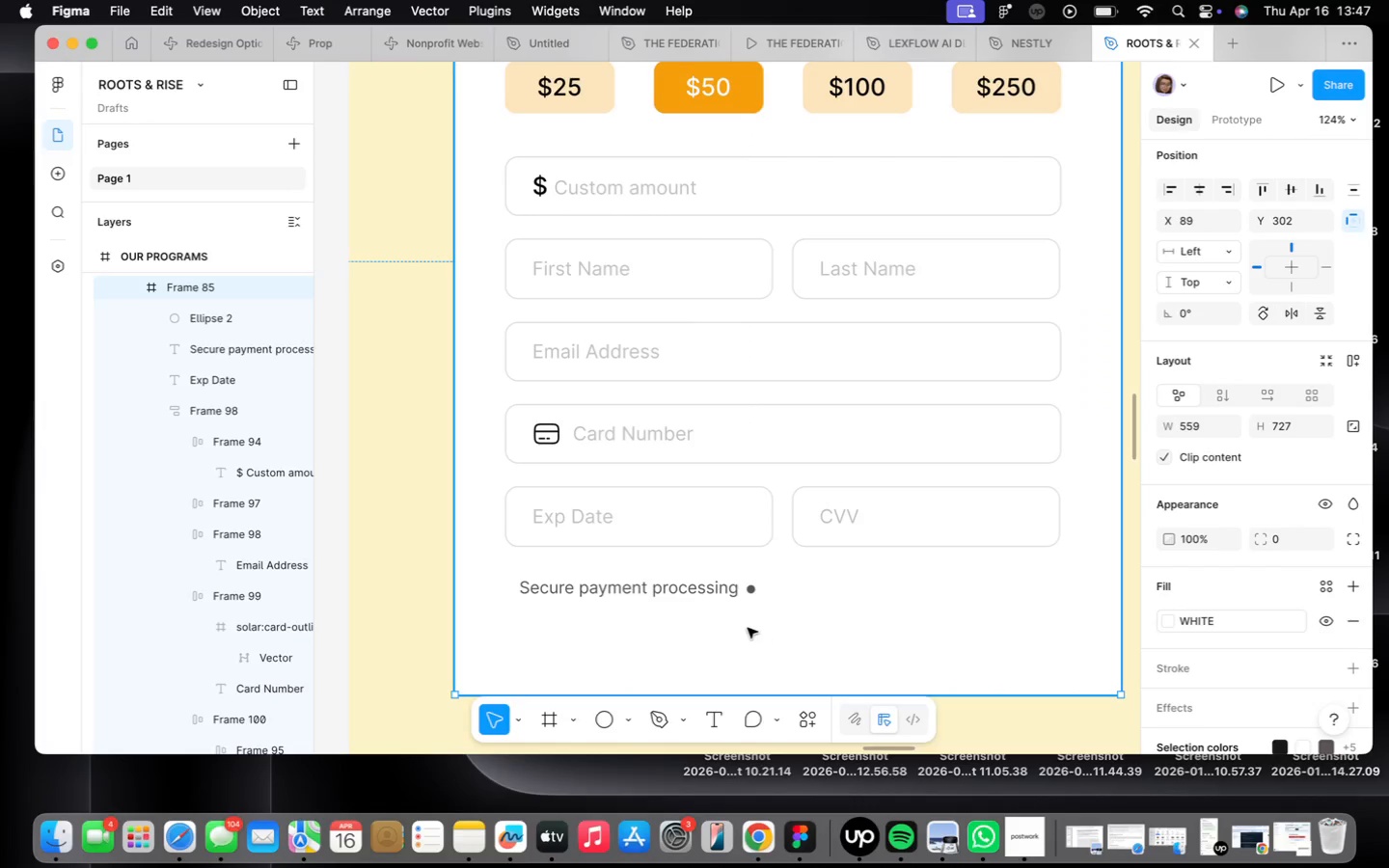 
left_click([749, 577])
 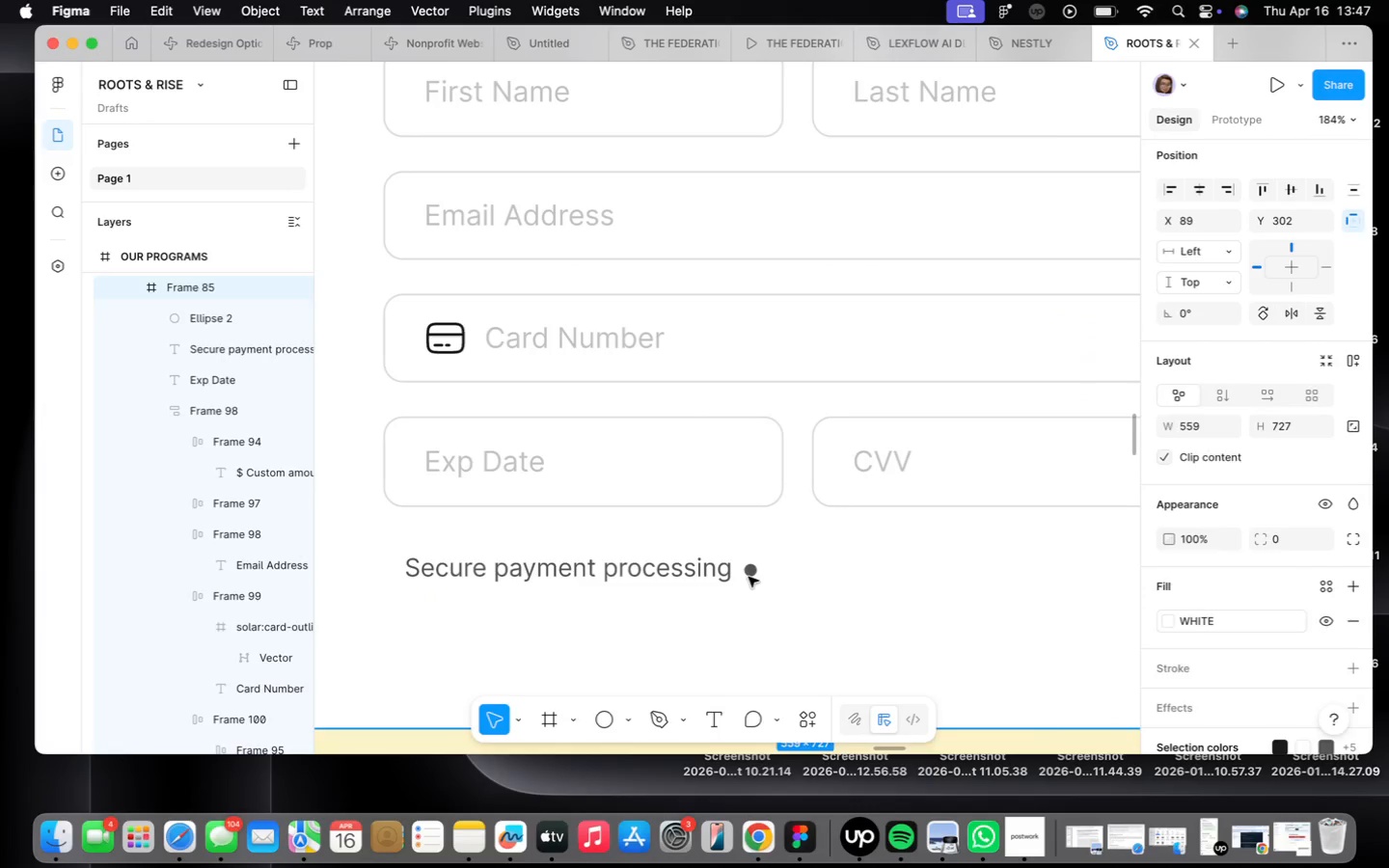 
scroll: coordinate [750, 628], scroll_direction: up, amount: 4.0
 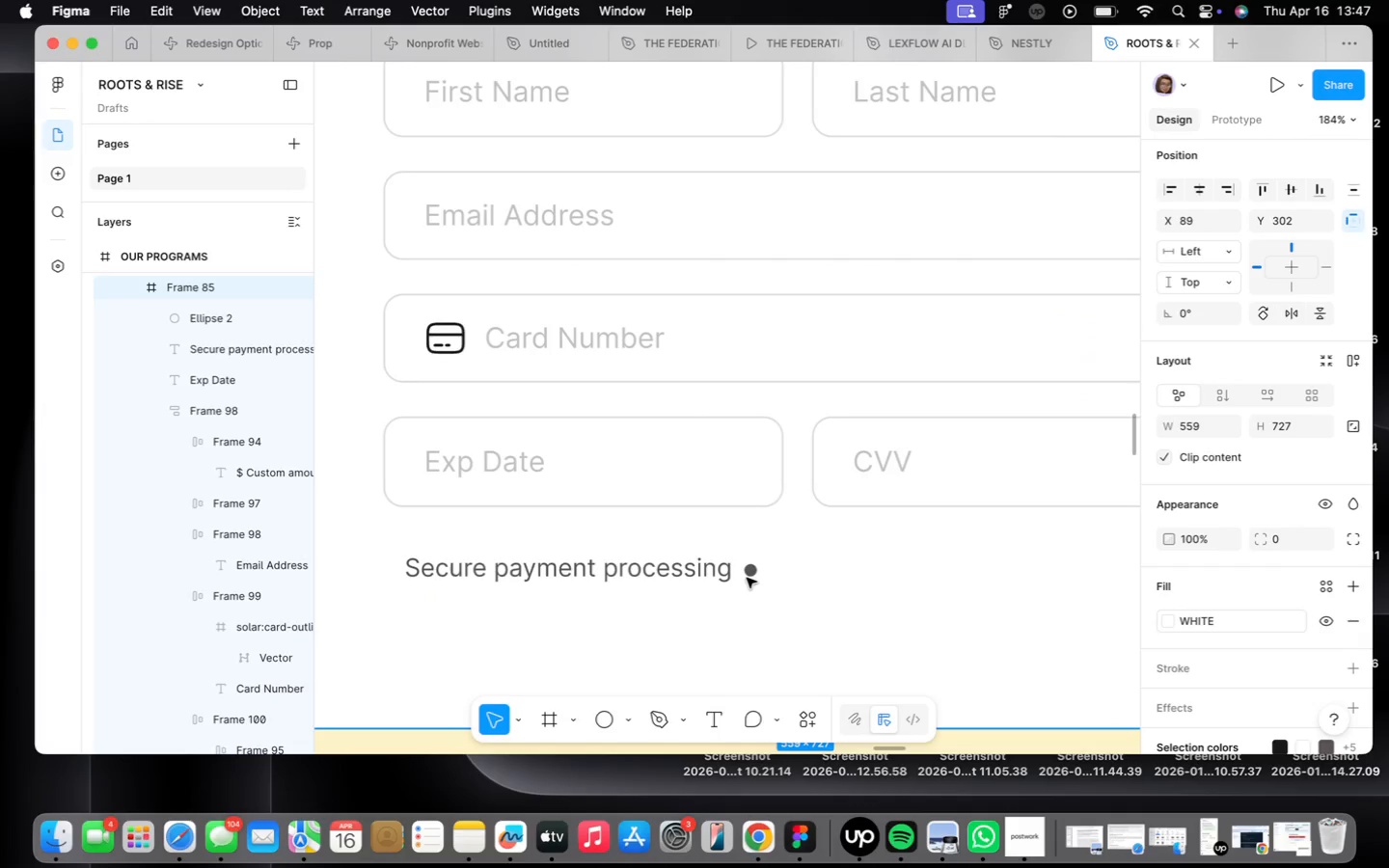 
double_click([749, 577])
 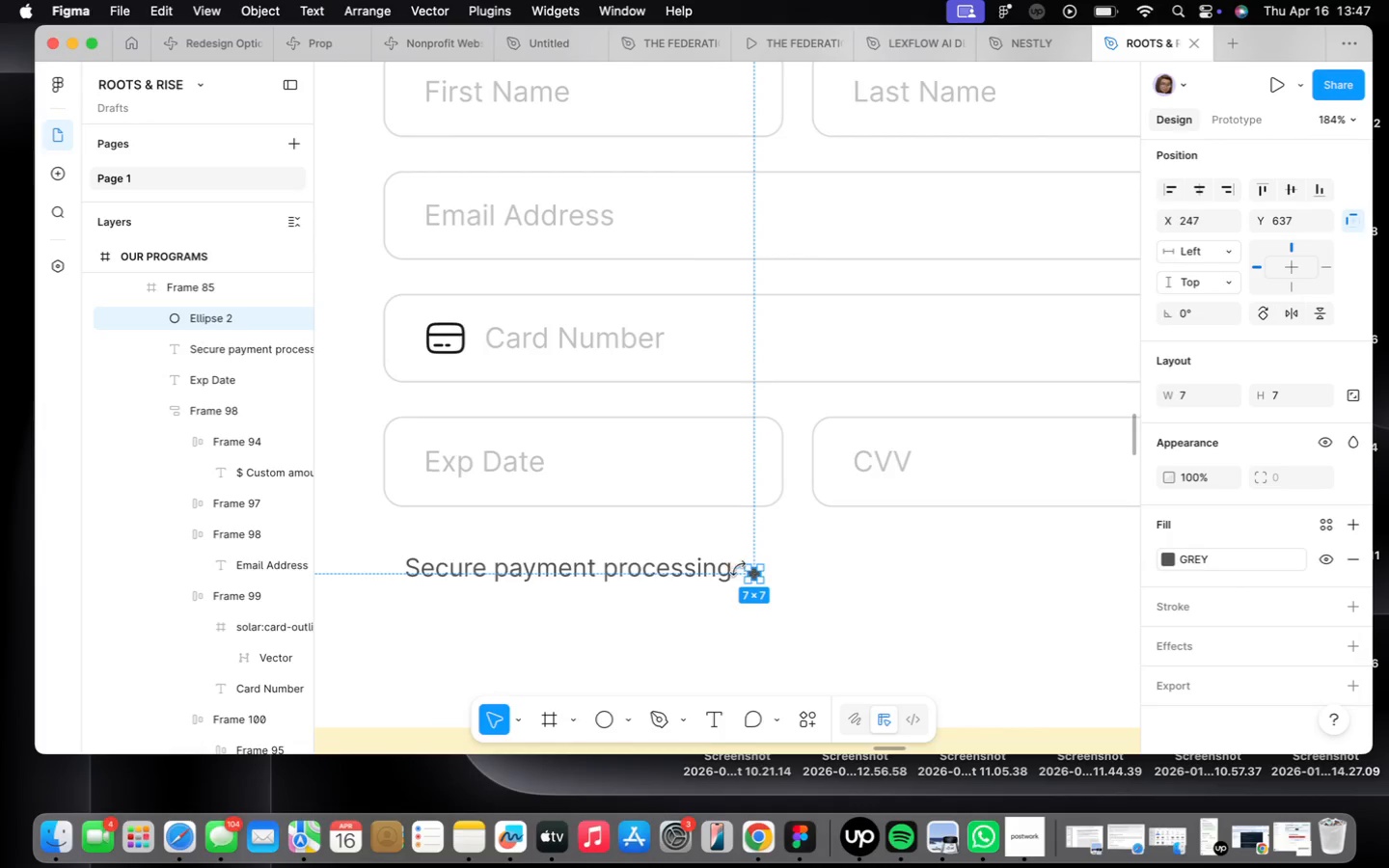 
hold_key(key=ShiftLeft, duration=0.61)
left_click([665, 564])
 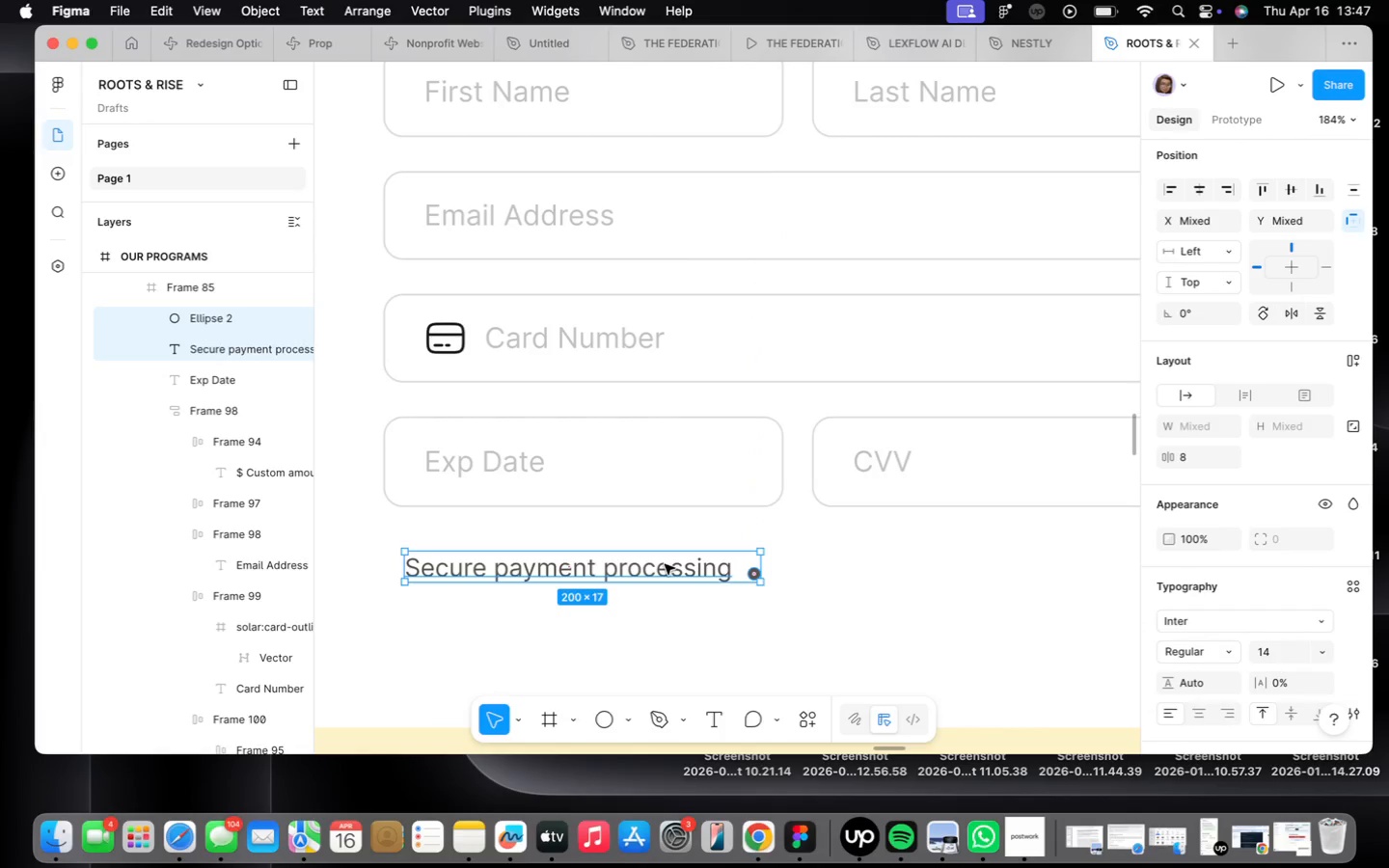 
key(Shift+A)
 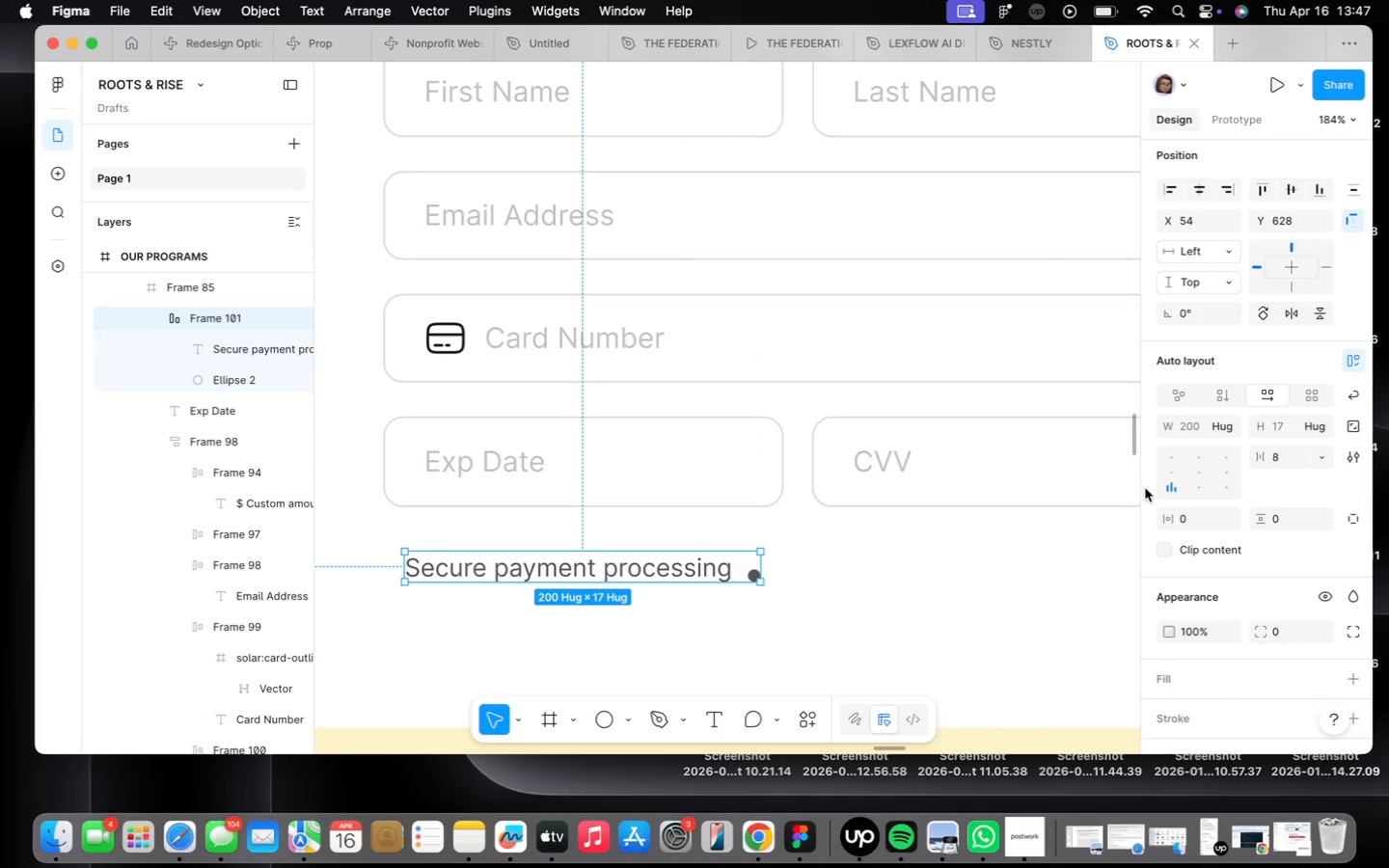 
left_click([1171, 471])
 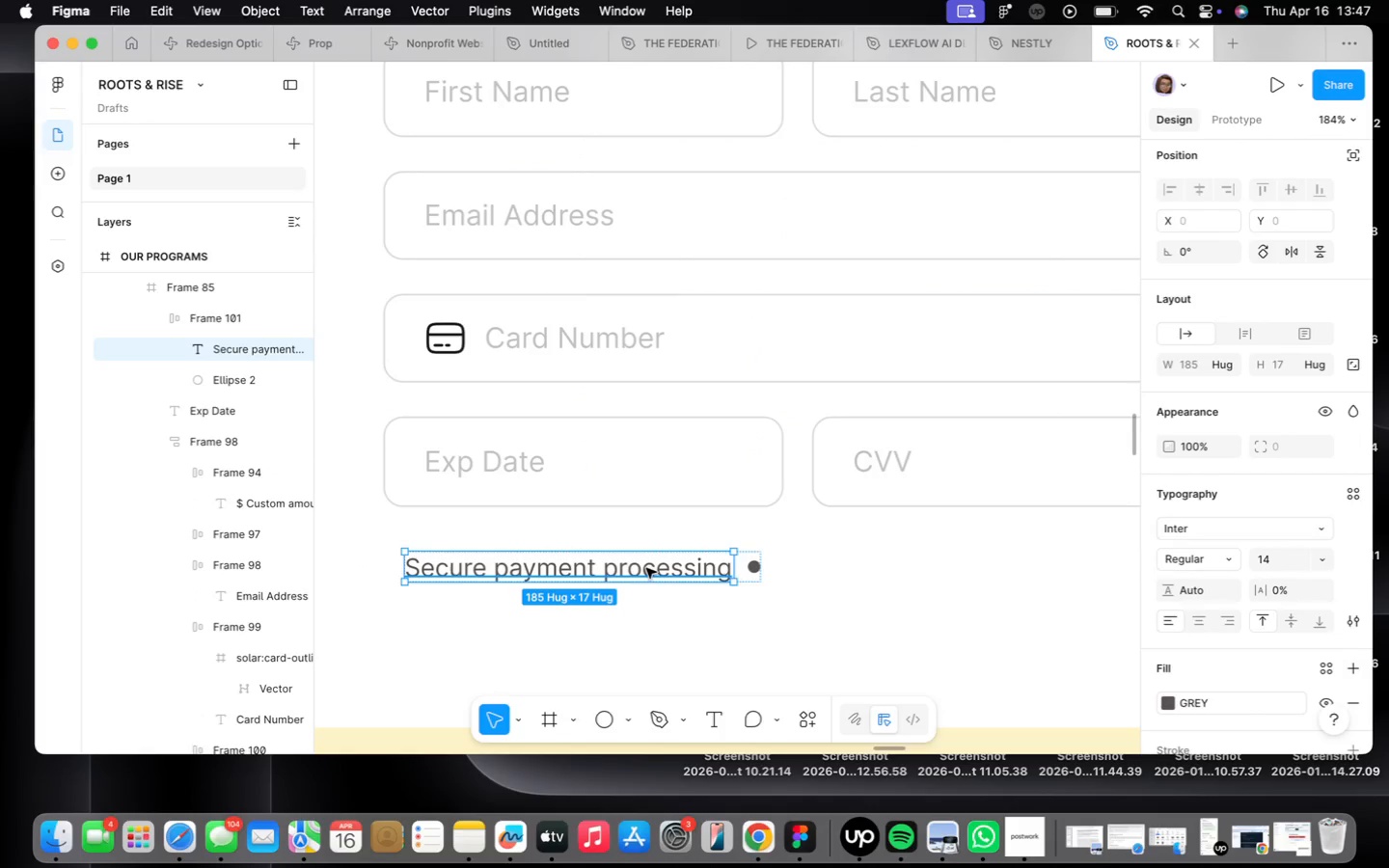 
key(Meta+D)
 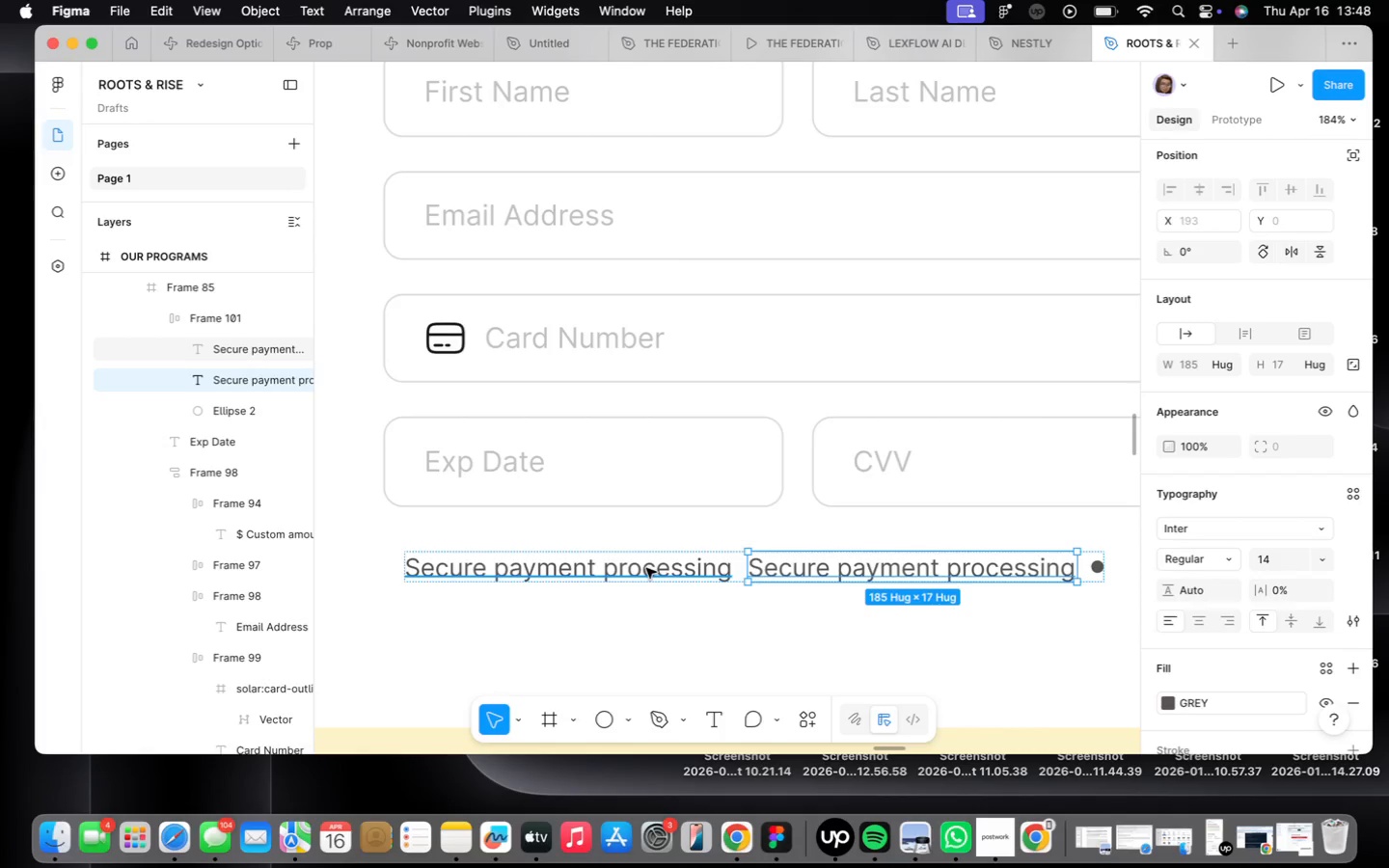 
wait(72.59)
 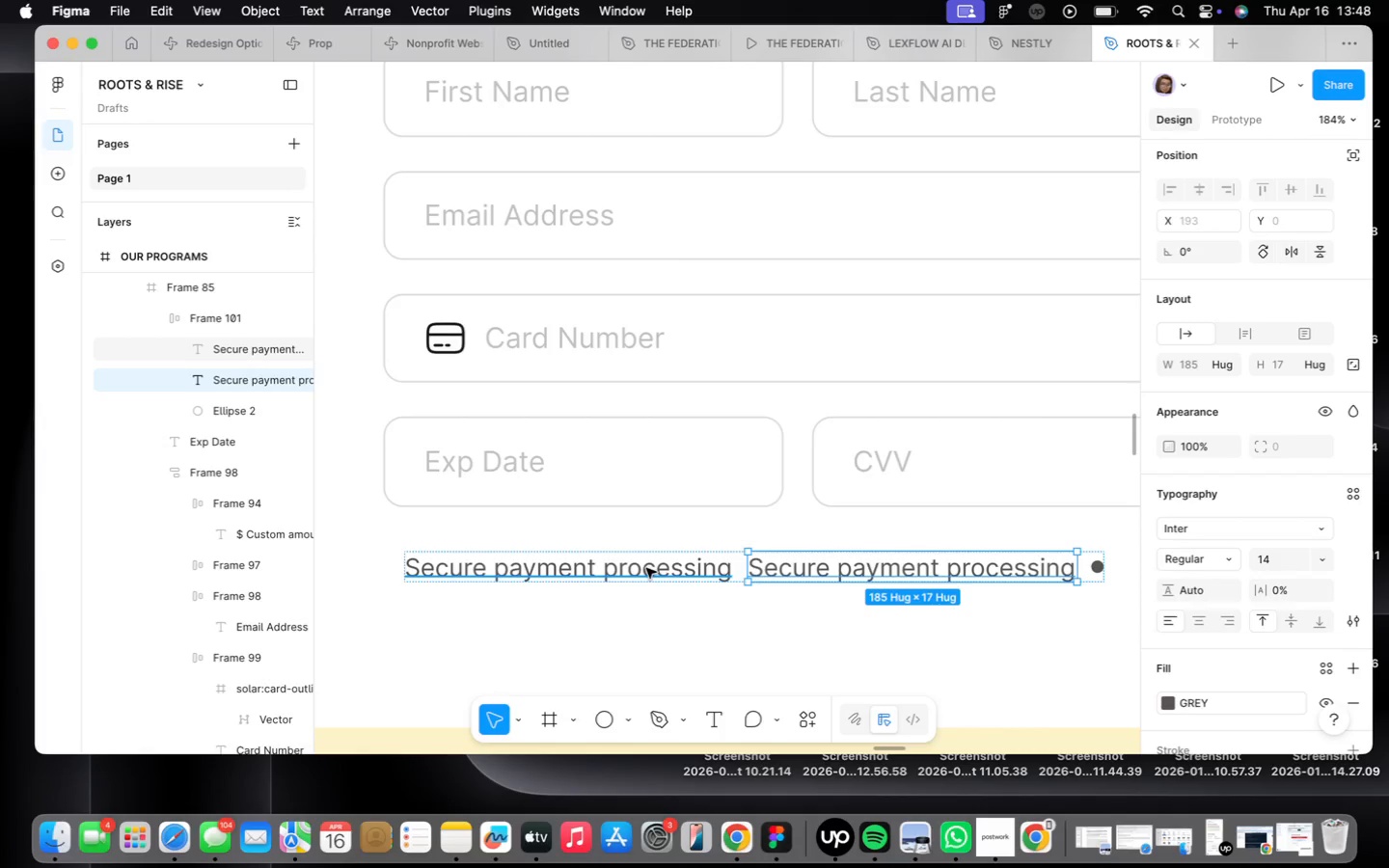 
key(ArrowRight)
 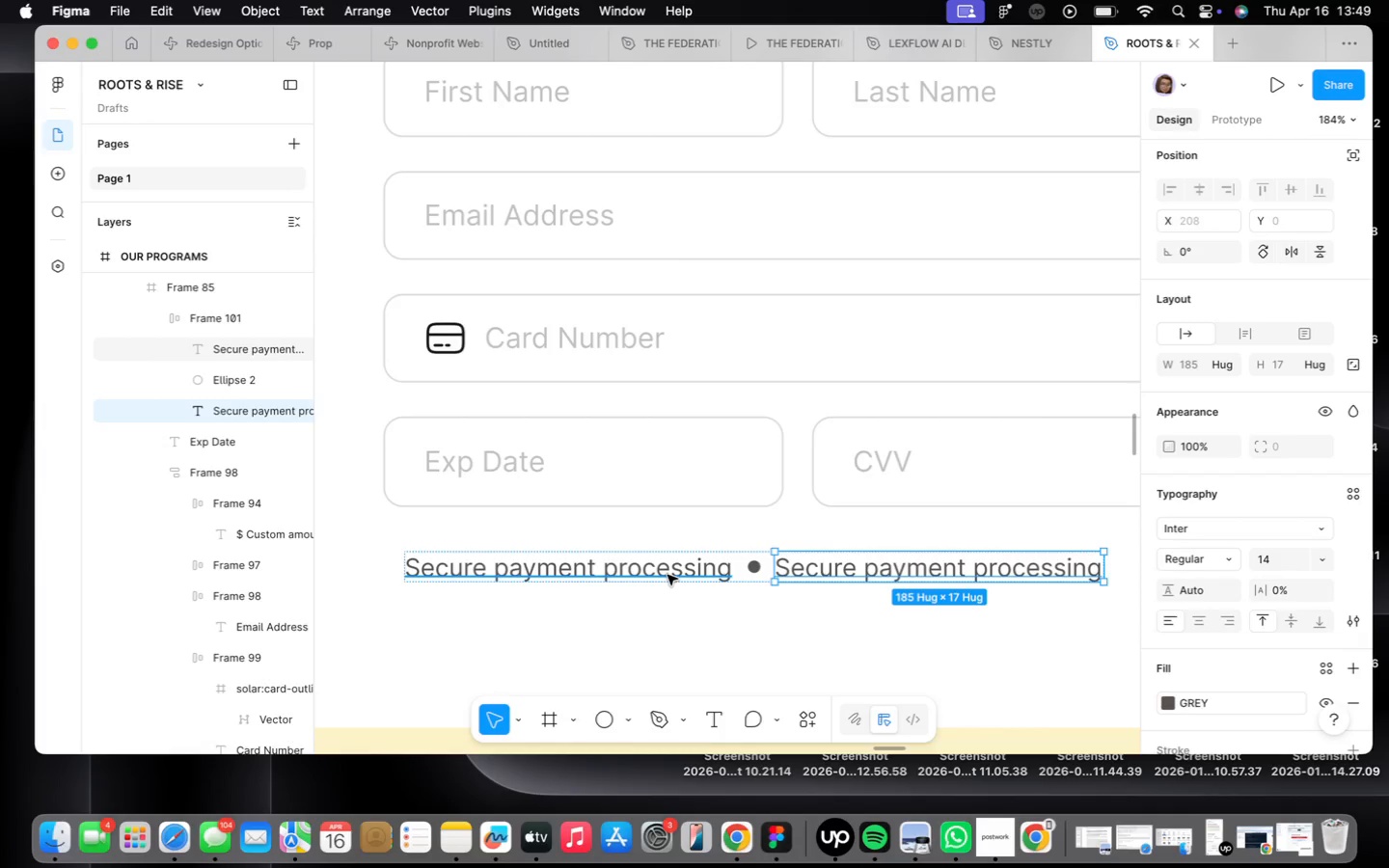 
wait(46.91)
 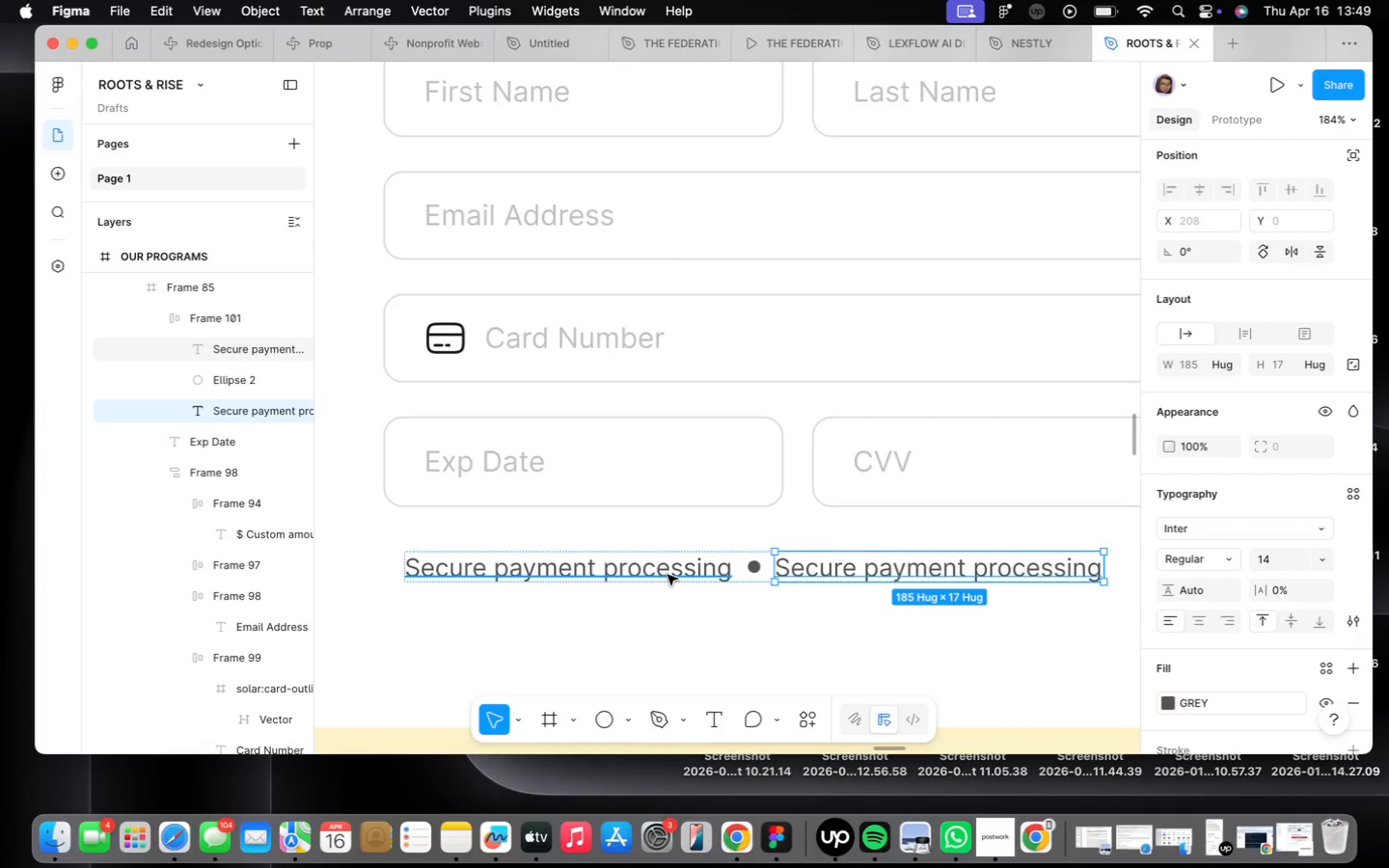 
double_click([627, 569])
 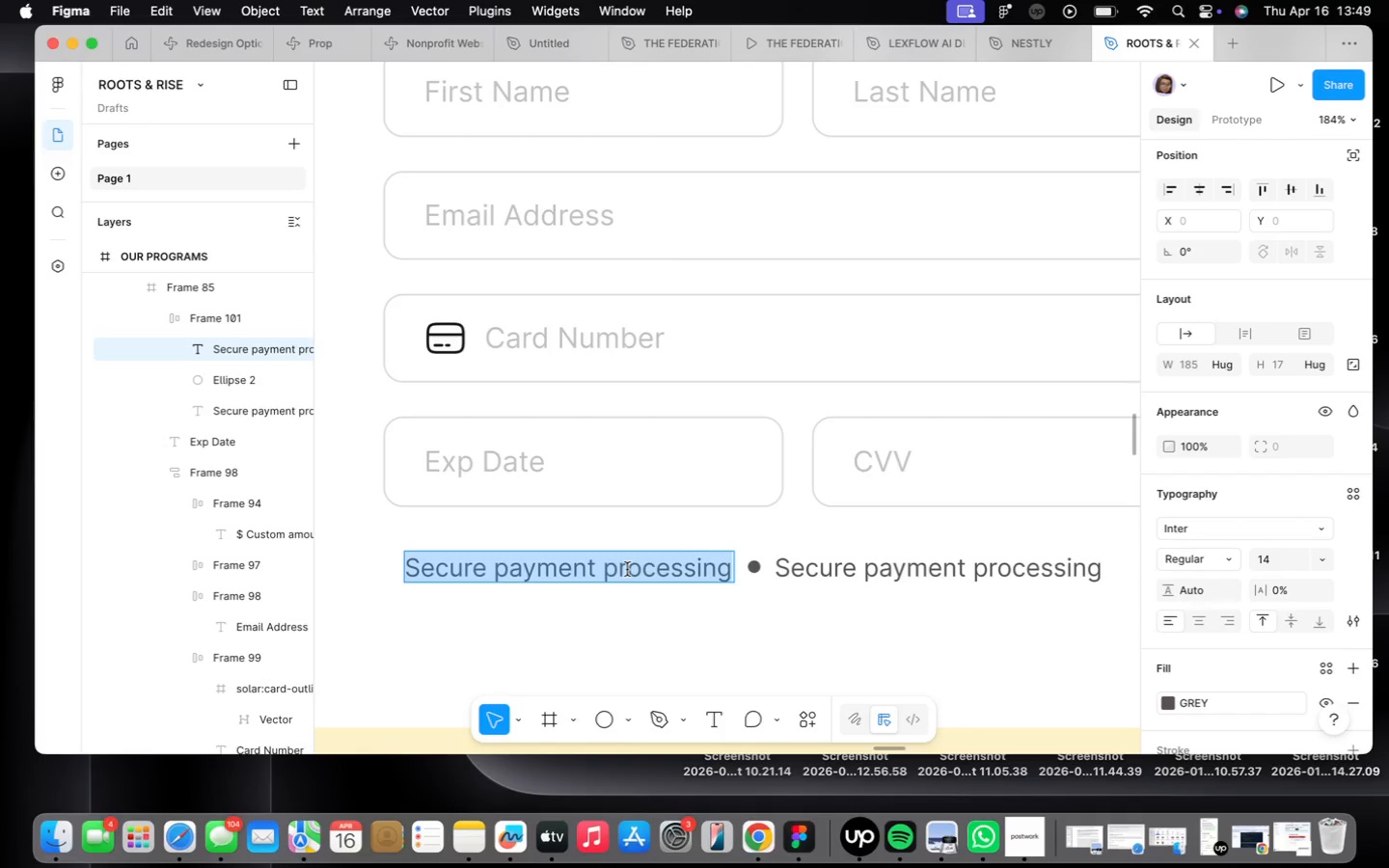 
type(Secure Payment Processing)
 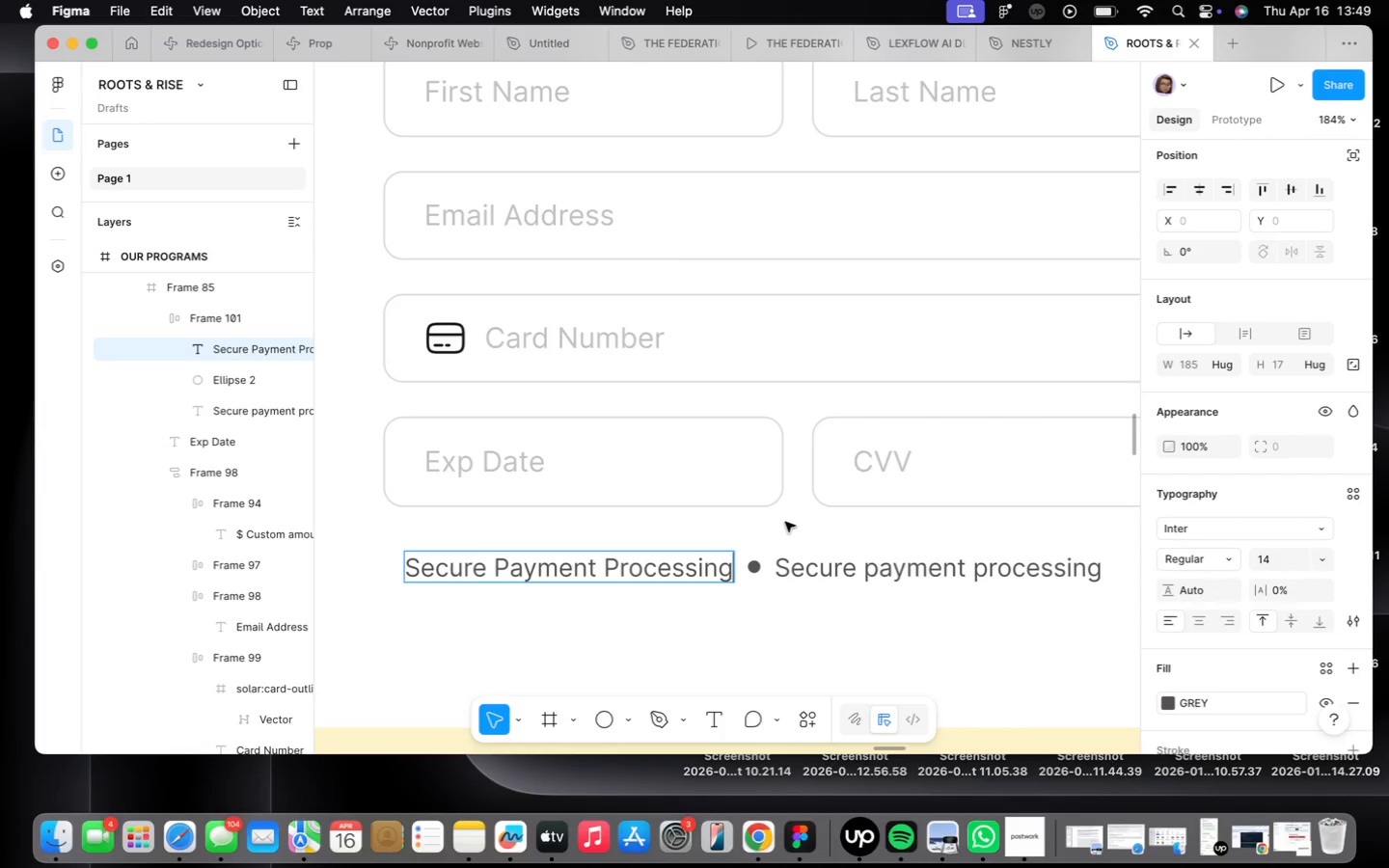 
left_click([821, 592])
 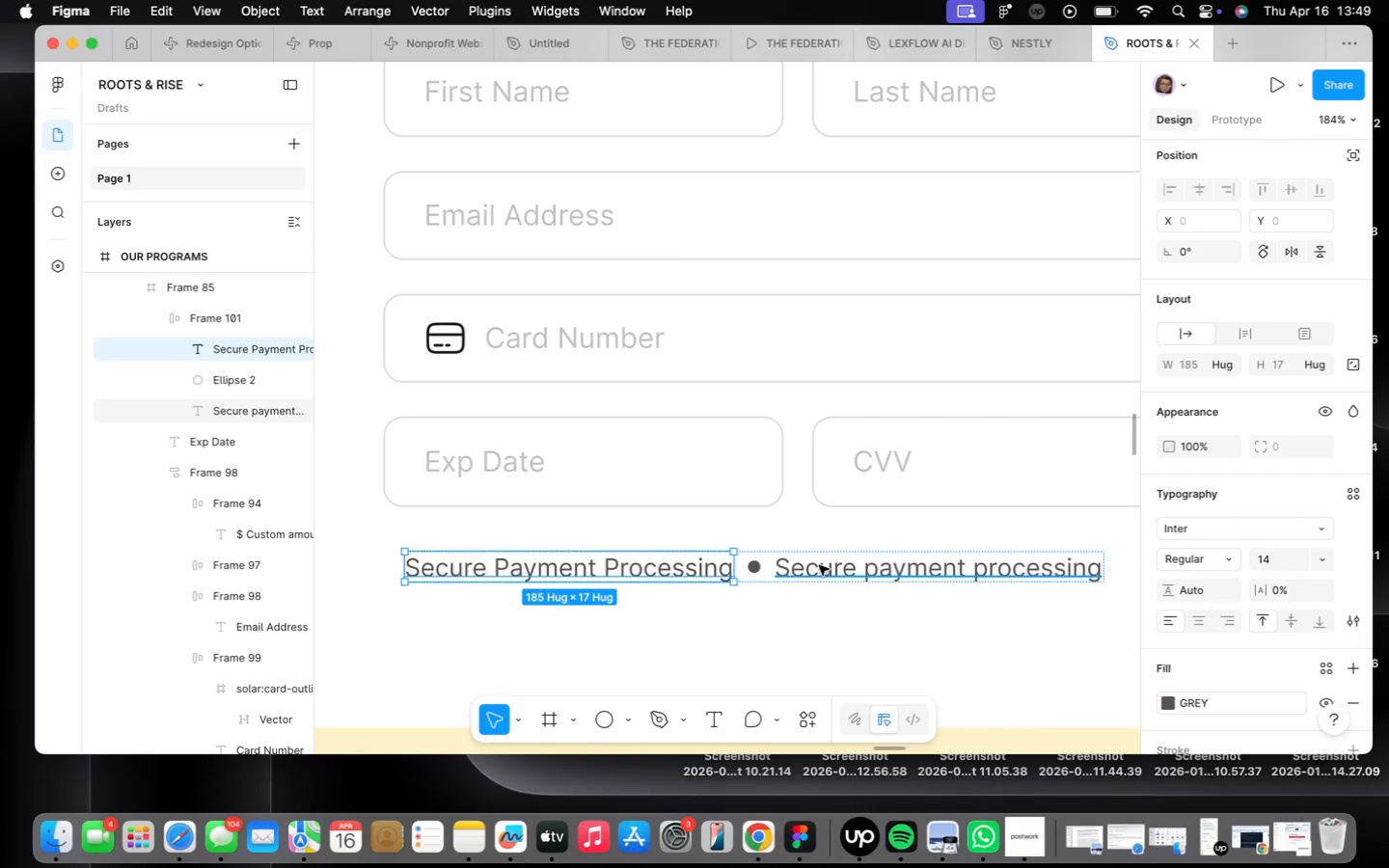 
double_click([819, 565])
 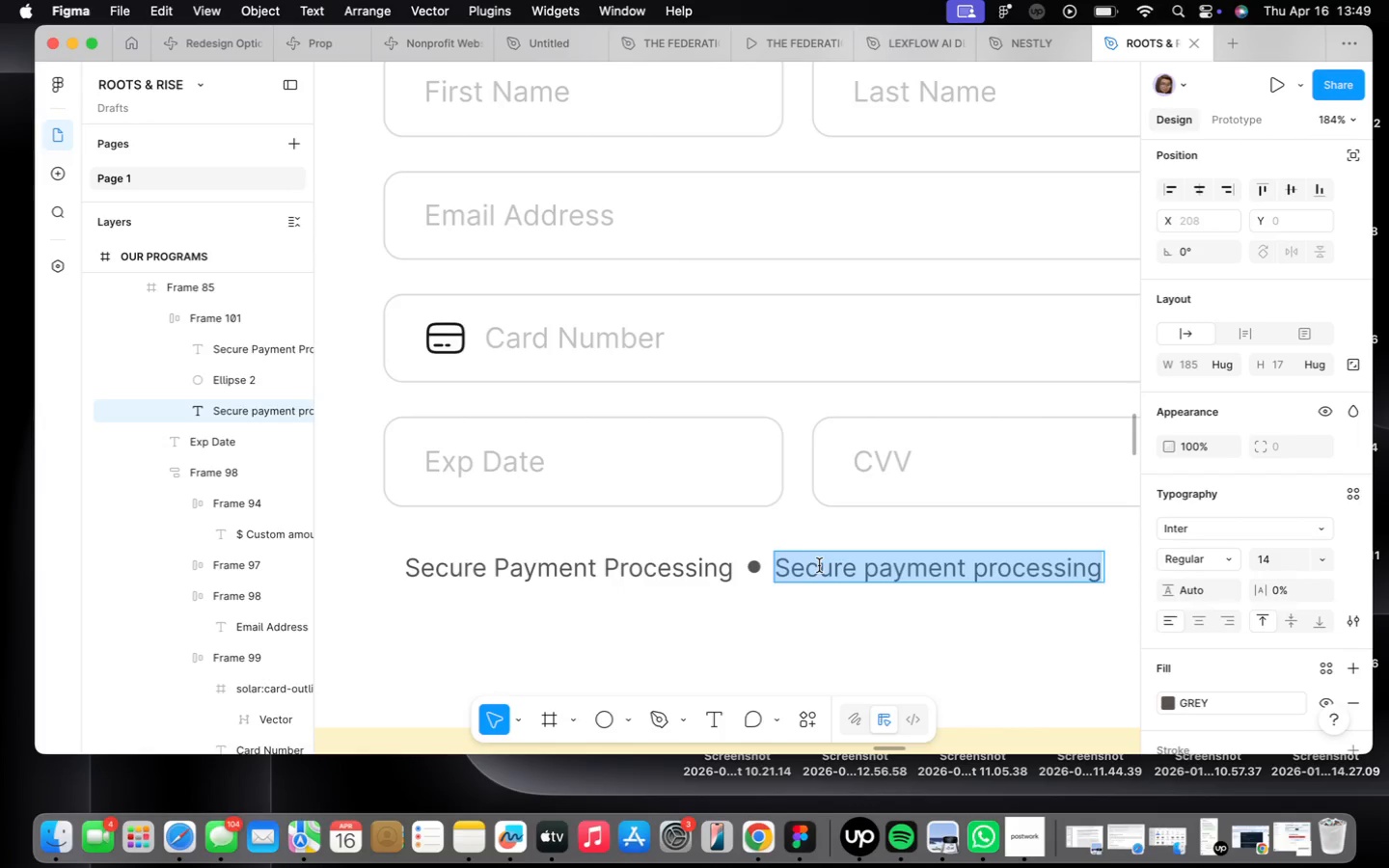 
type(Your data is protected)
 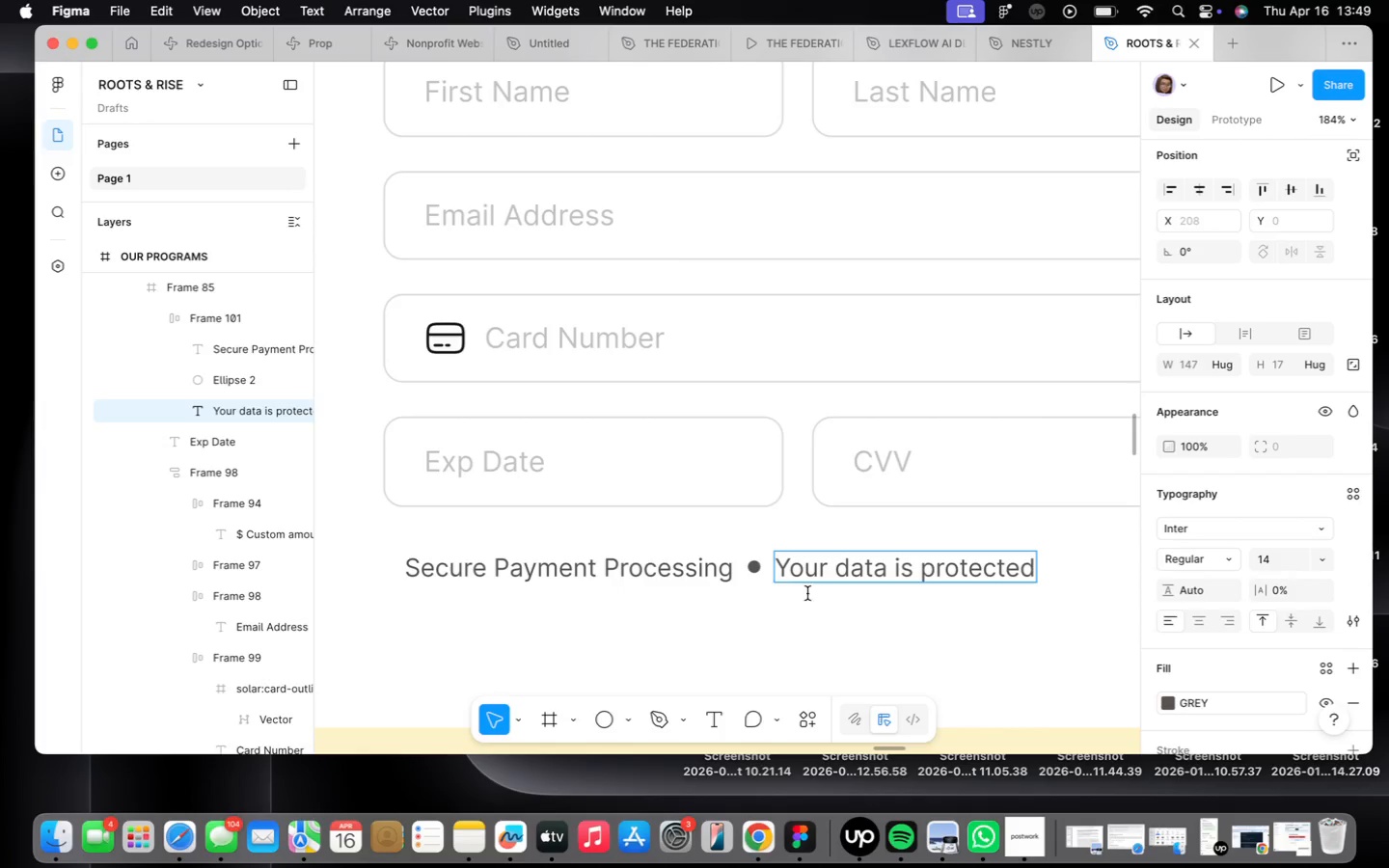 
left_click([776, 636])
 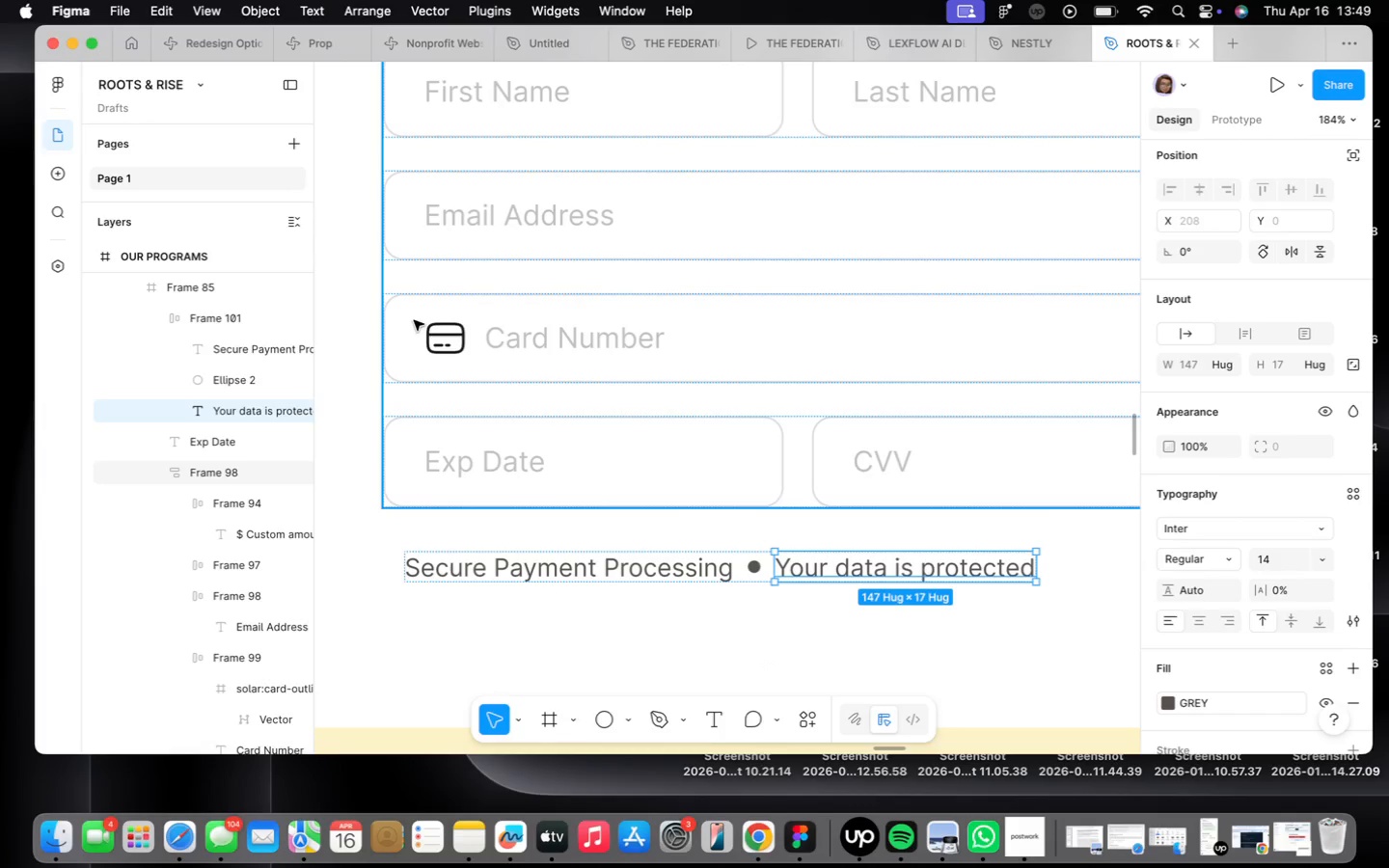 
double_click([431, 335])
 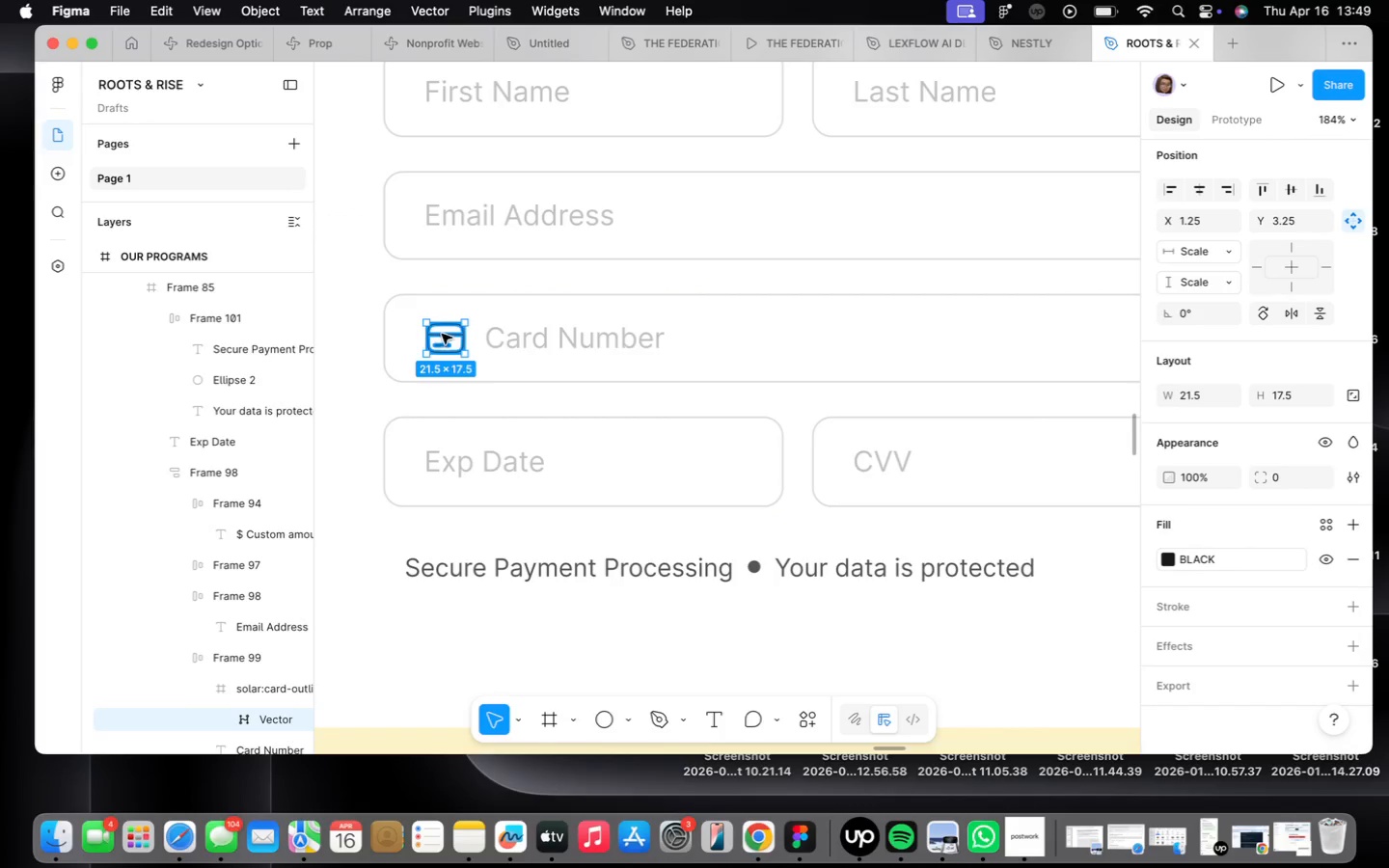 
left_click([524, 347])
 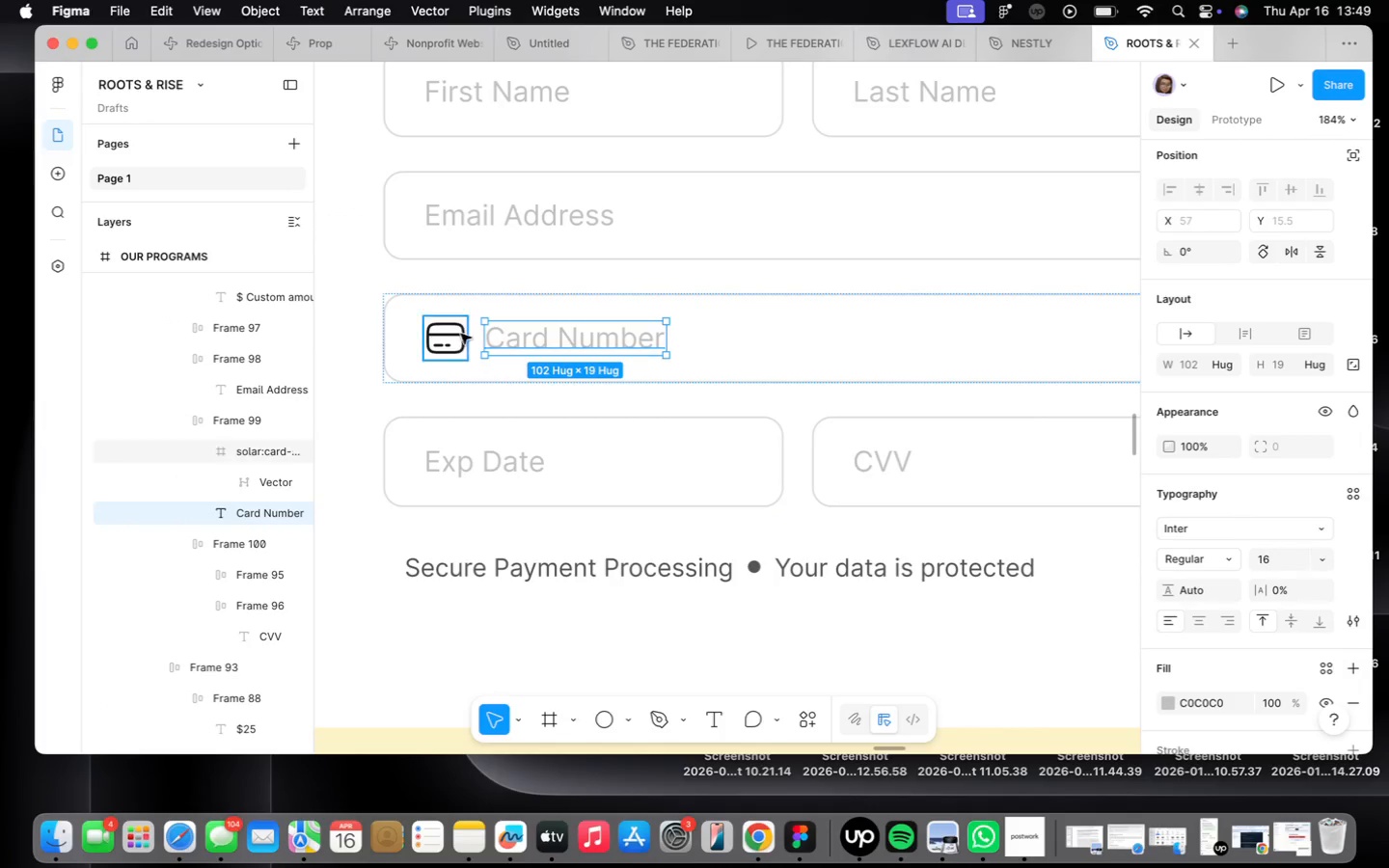 
left_click([458, 334])
 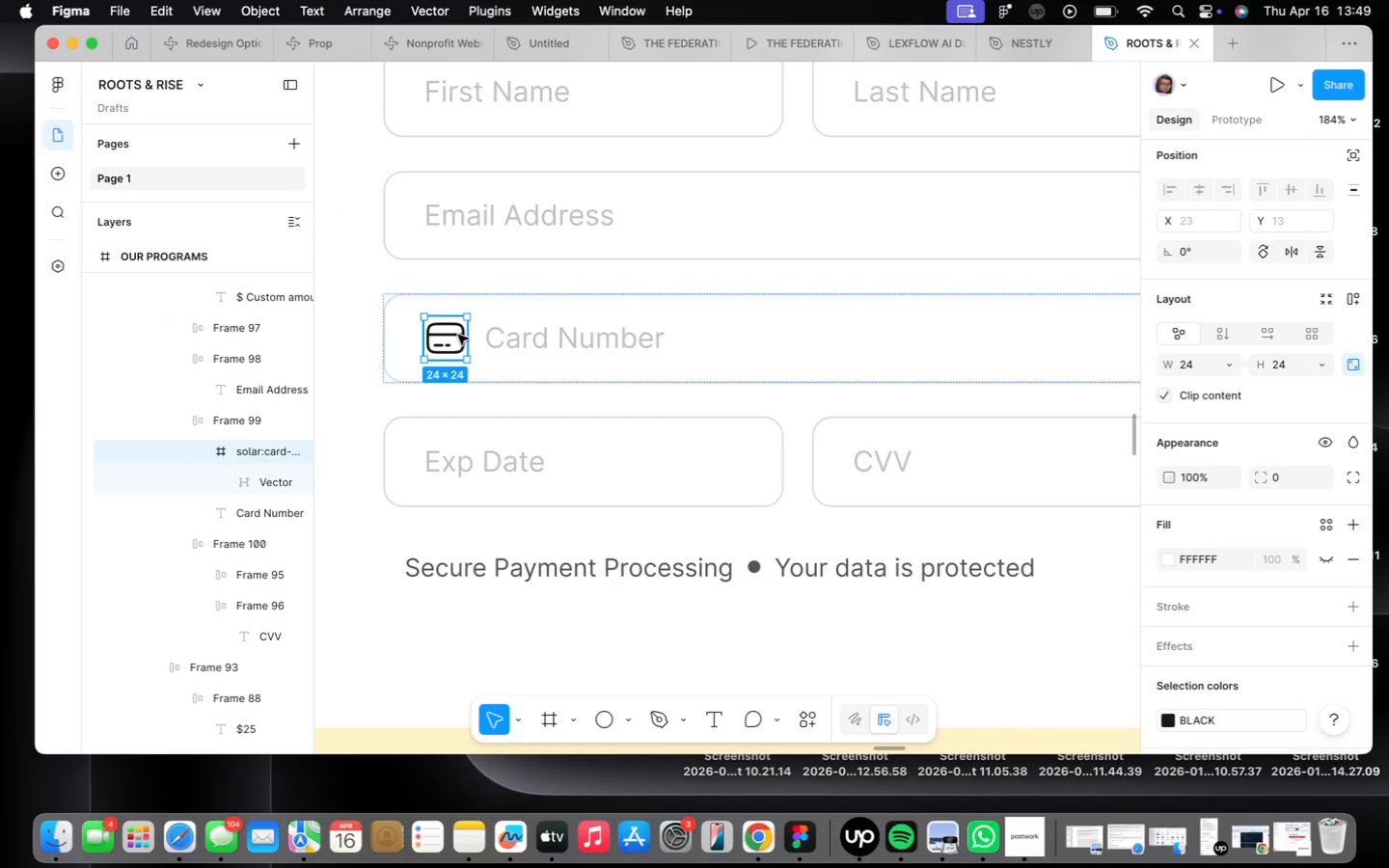 
hold_key(key=OptionLeft, duration=1.71)
left_click_drag(start_coordinate=[455, 333], to_coordinate=[387, 560])
 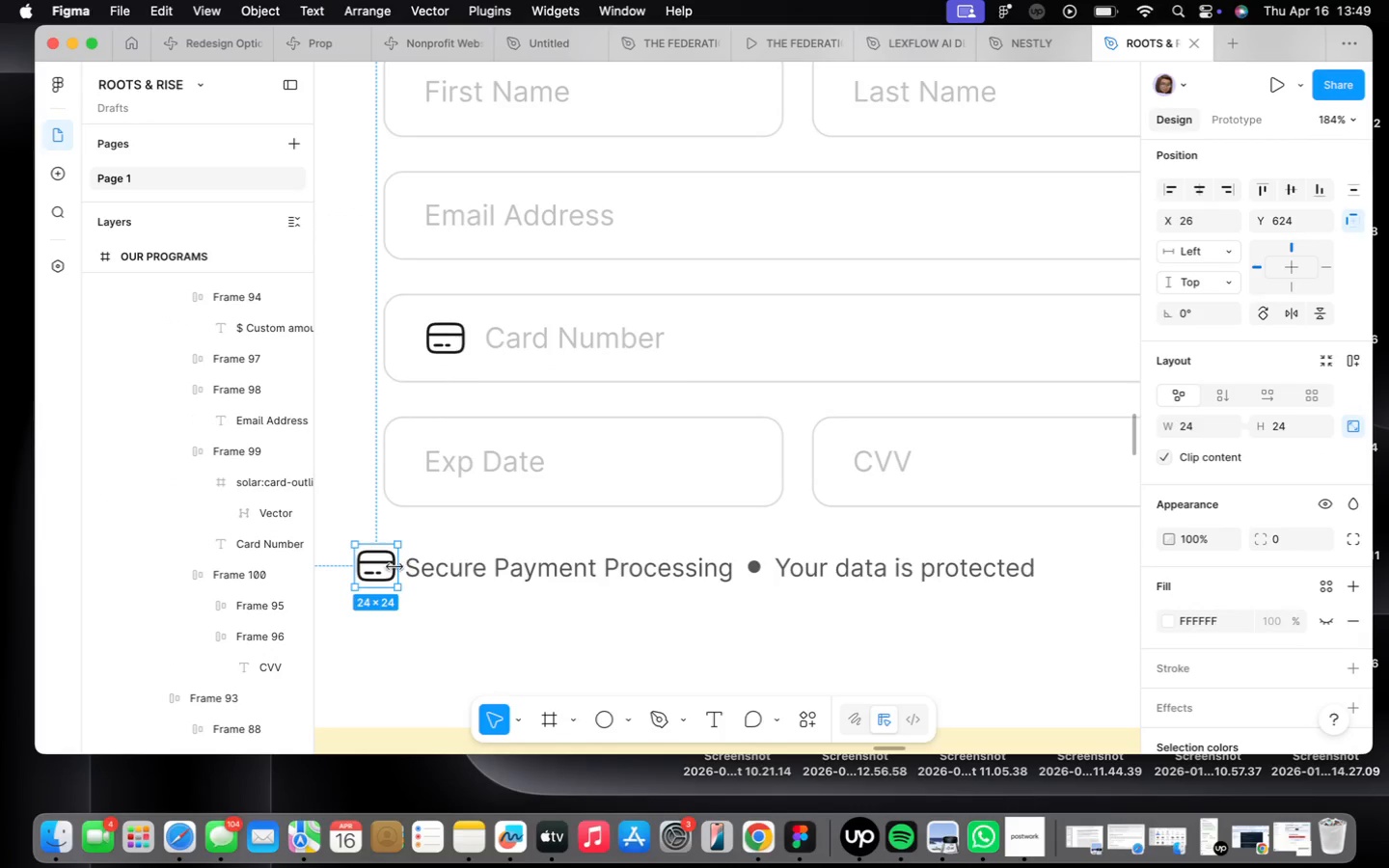 
right_click([395, 568])
 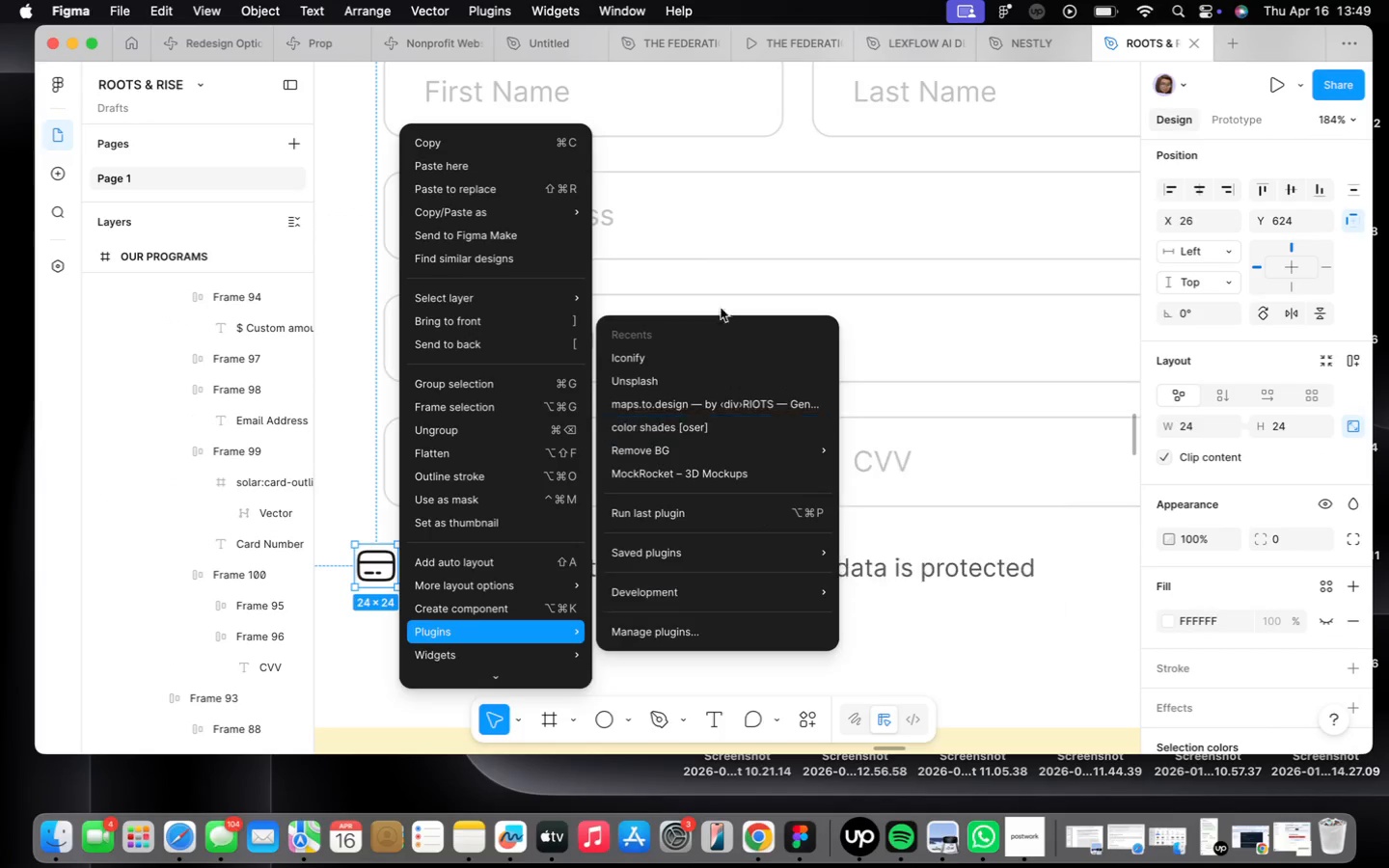 
left_click([709, 360])
 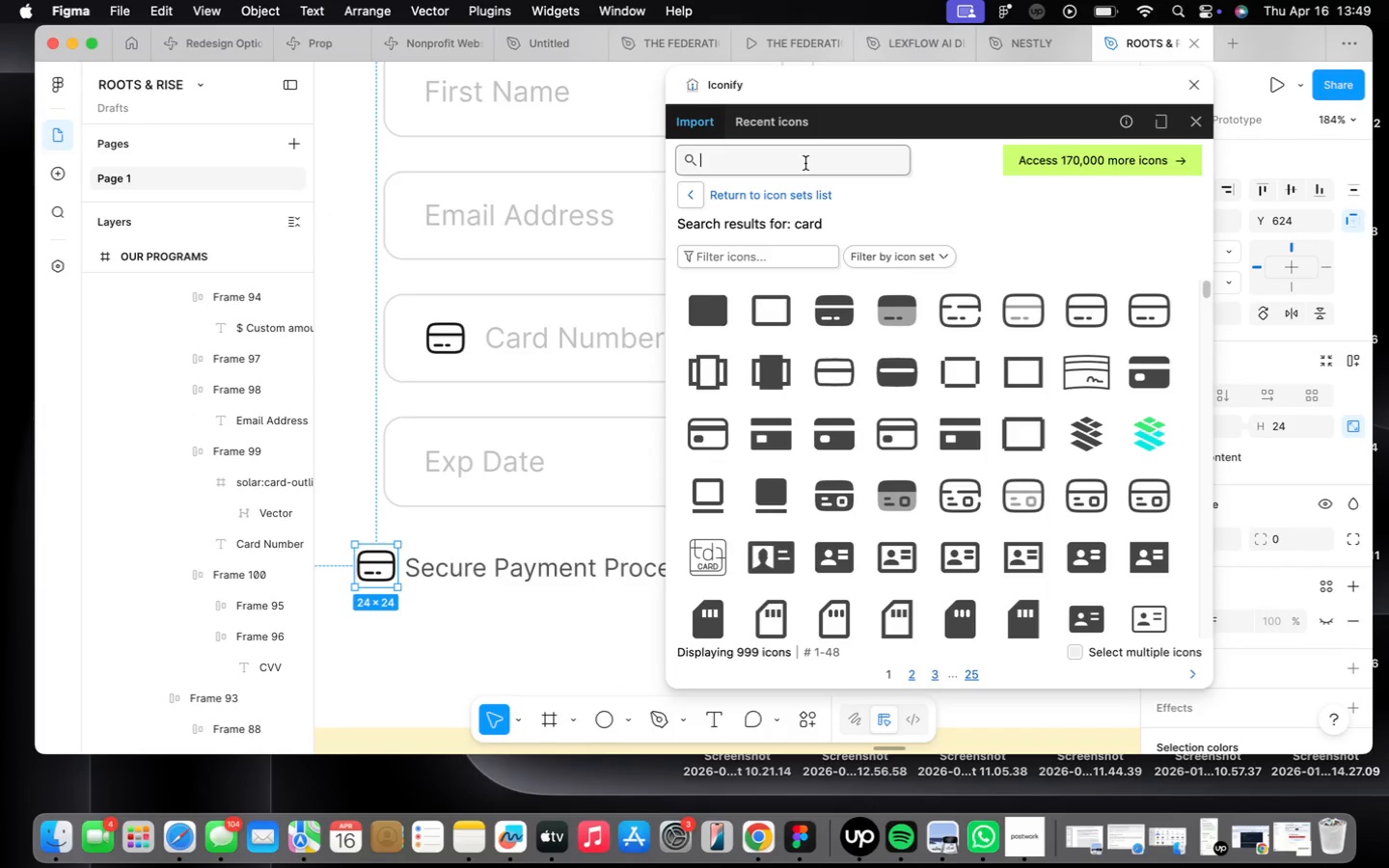 
type(pafl)
key(Backspace)
key(Backspace)
type(dlocj)
key(Backspace)
type(k)
 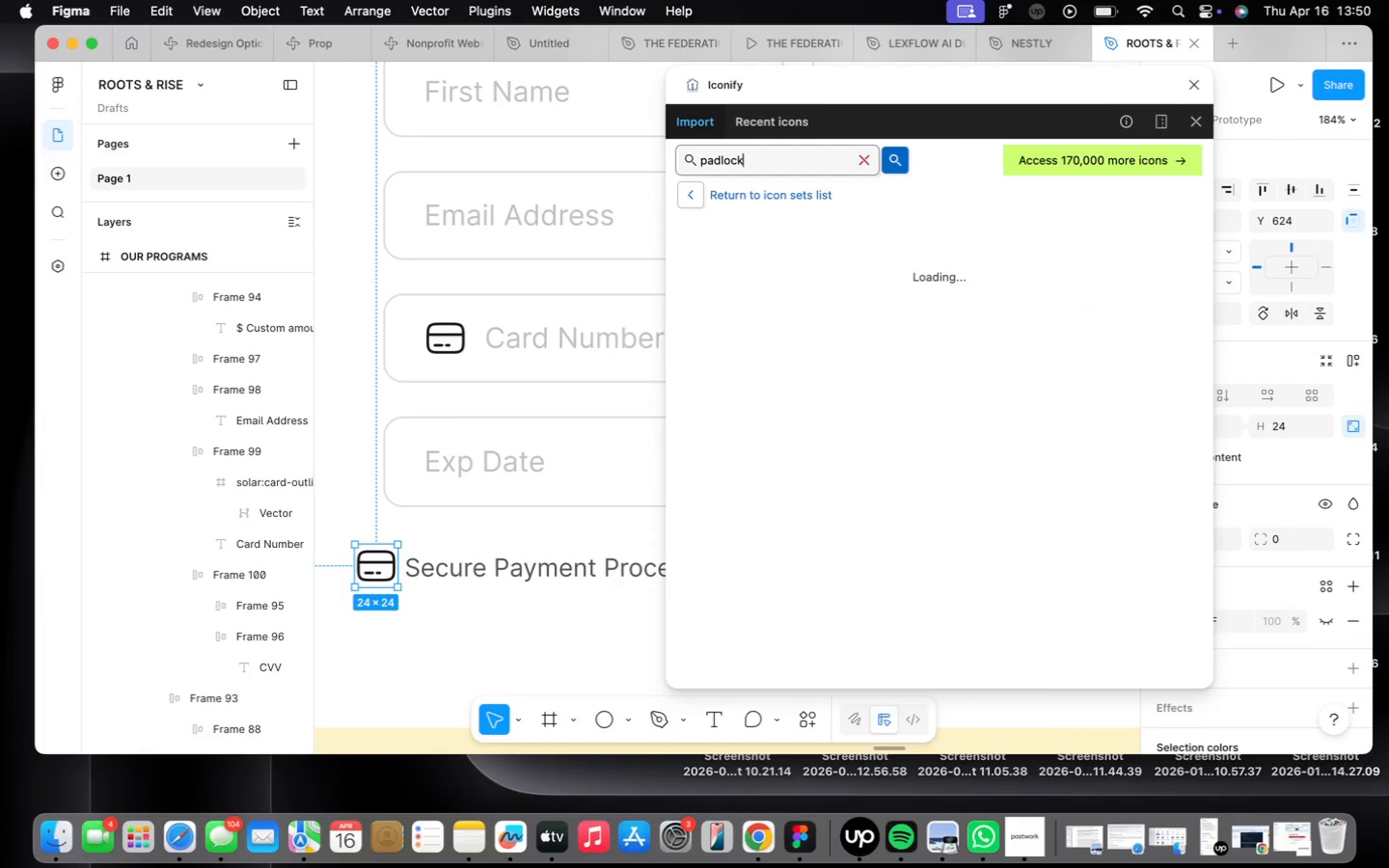 
key(Enter)
 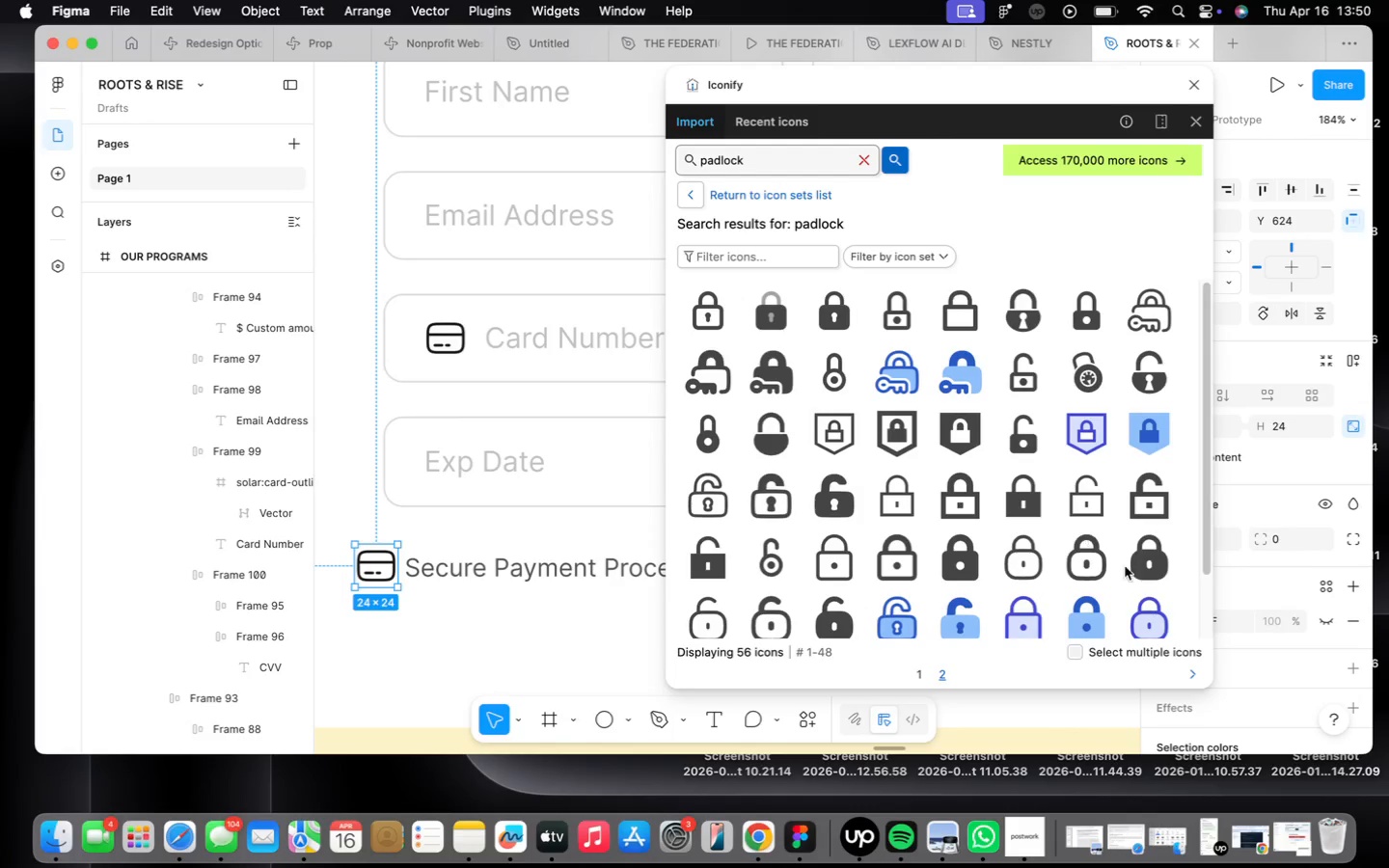 
scroll: coordinate [1062, 481], scroll_direction: down, amount: 2.0
 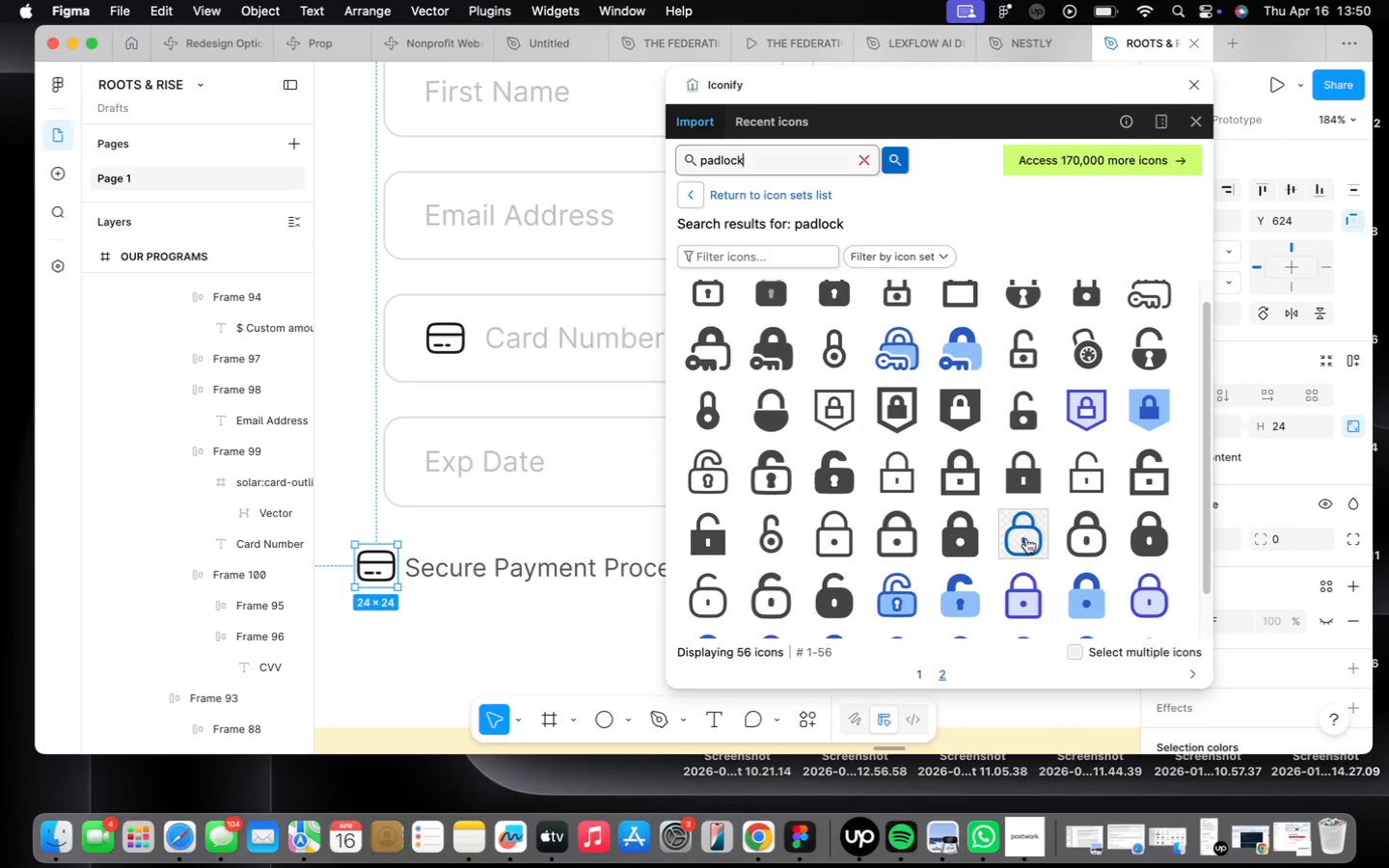 
left_click([1029, 538])
 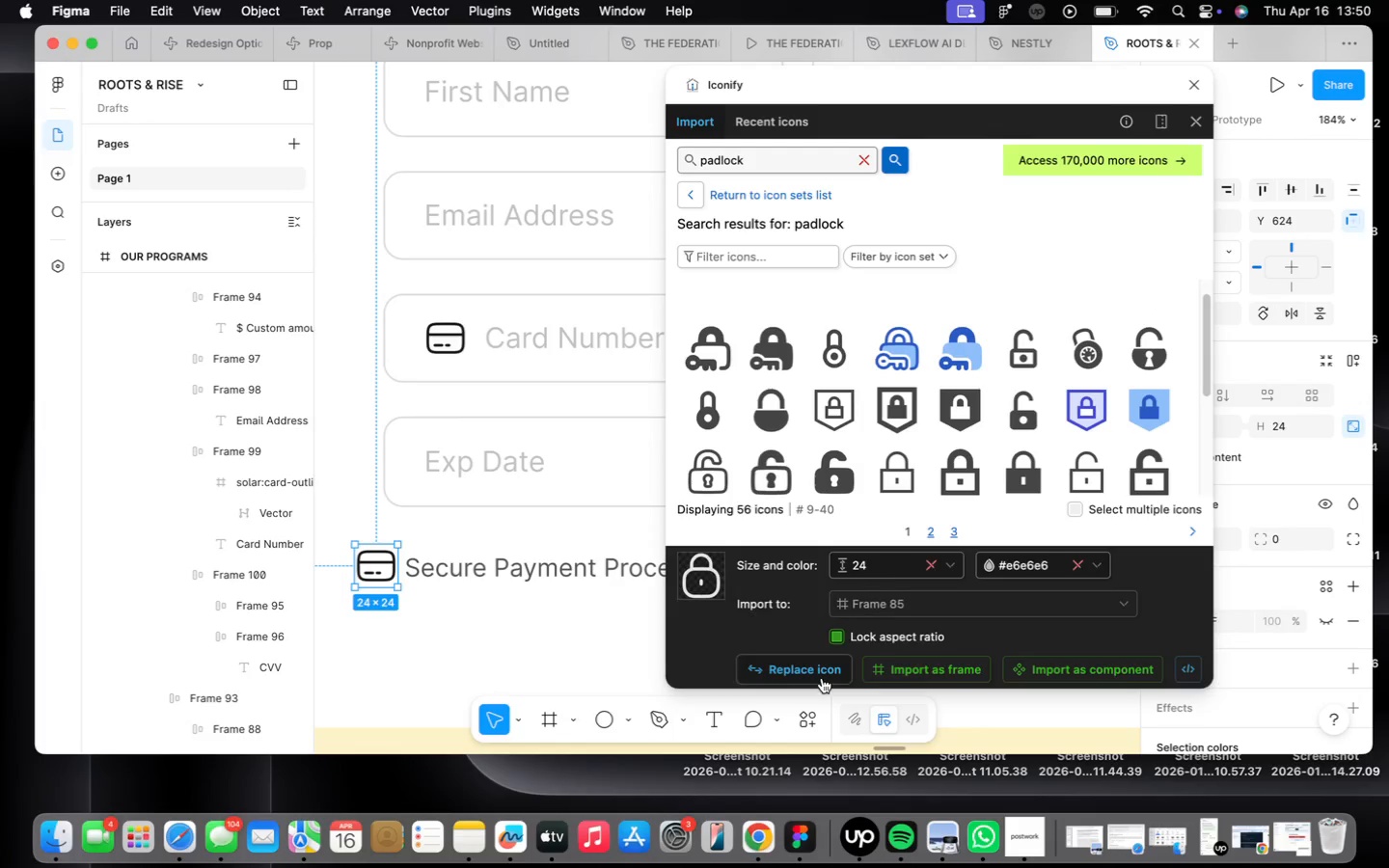 
left_click([817, 677])
 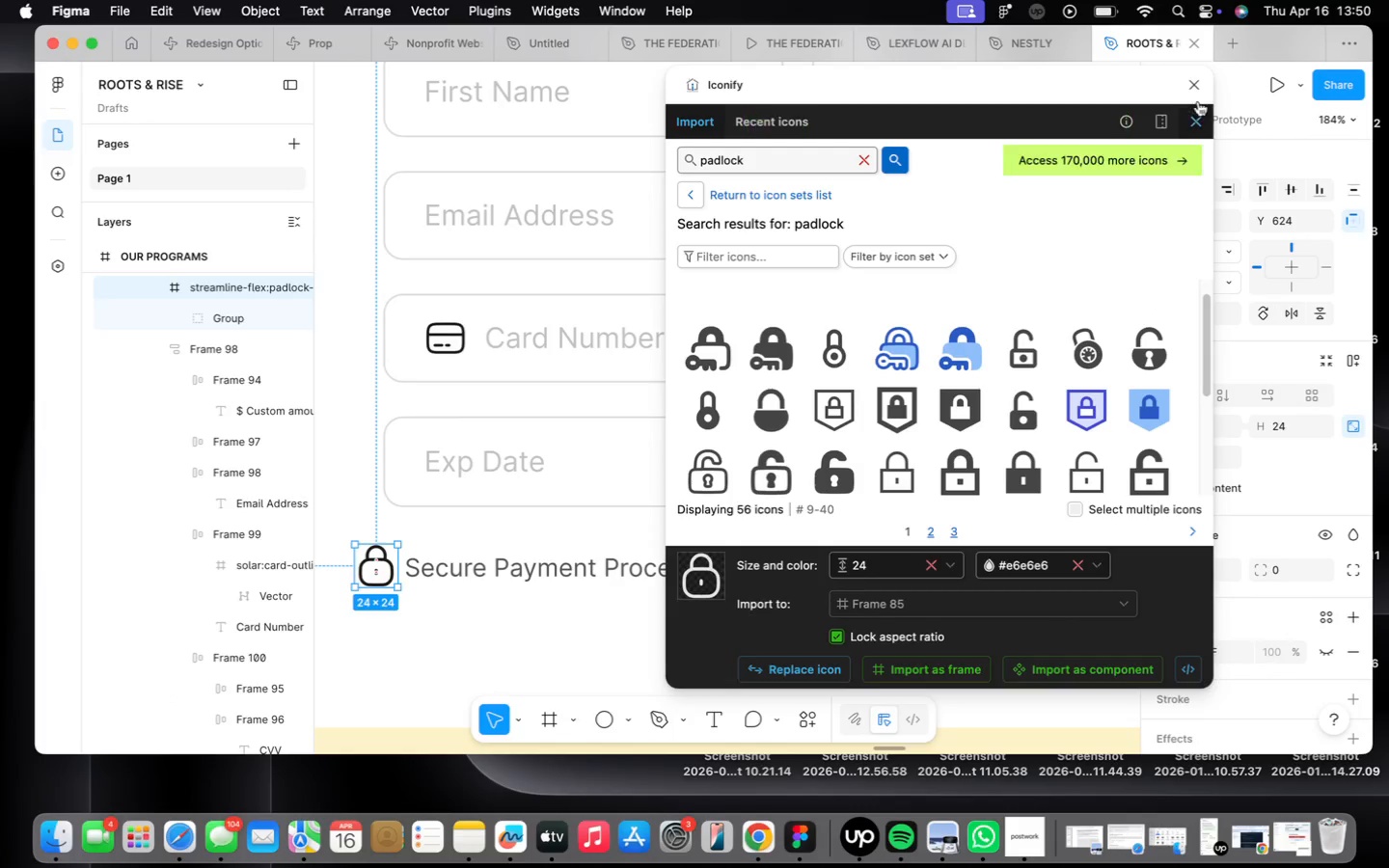 
left_click([1201, 91])
 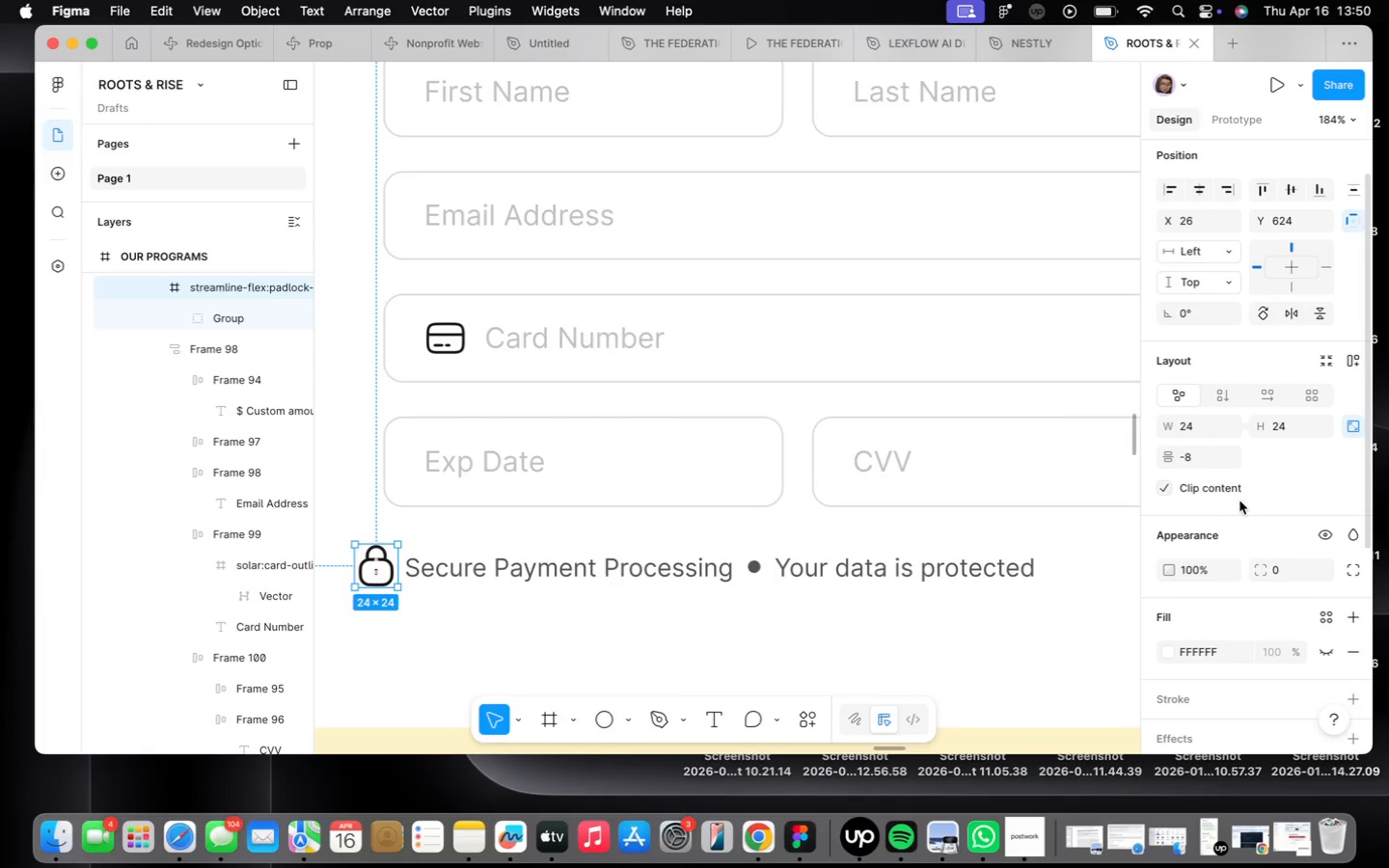 
left_click([1213, 429])
 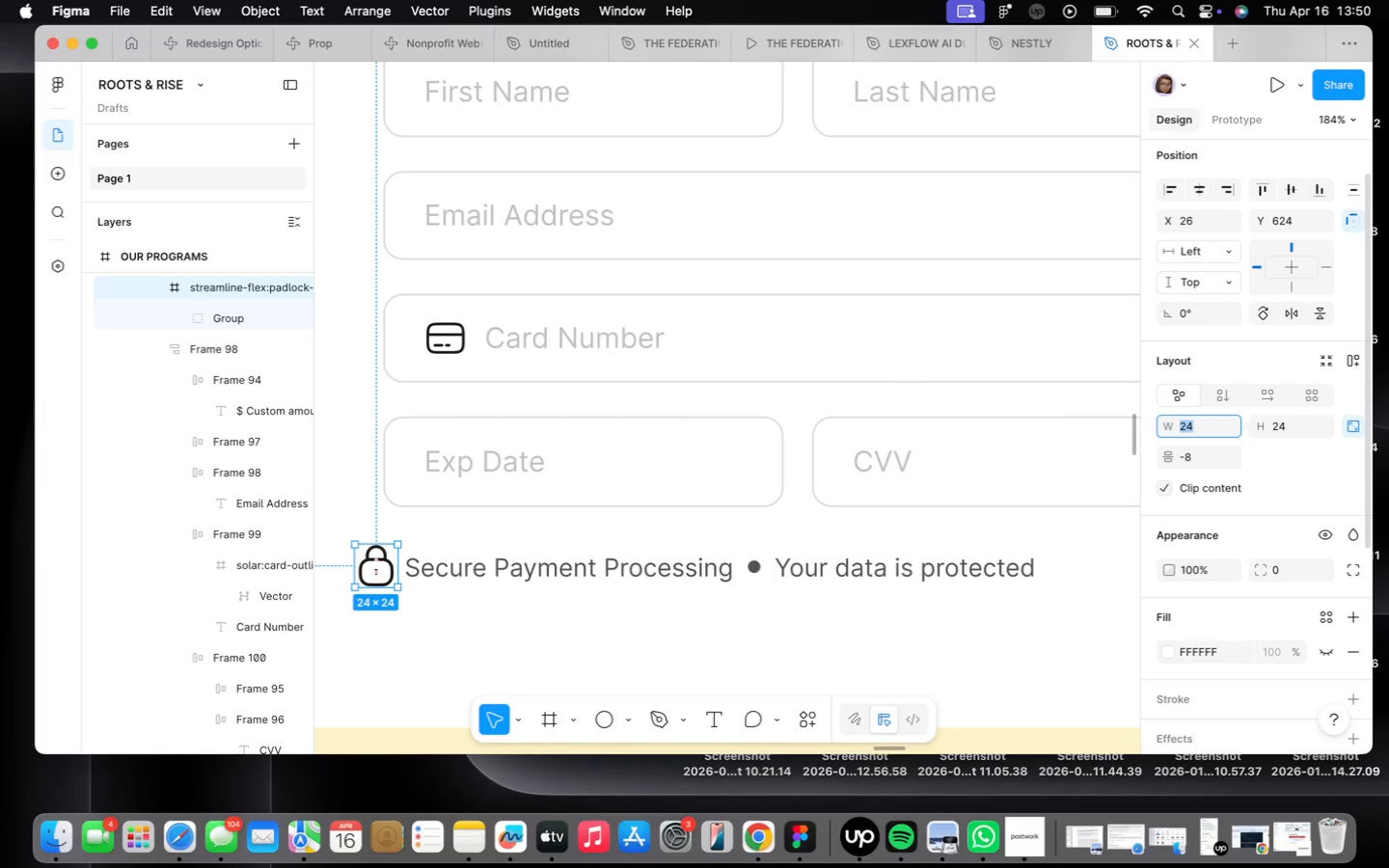 
type(18)
 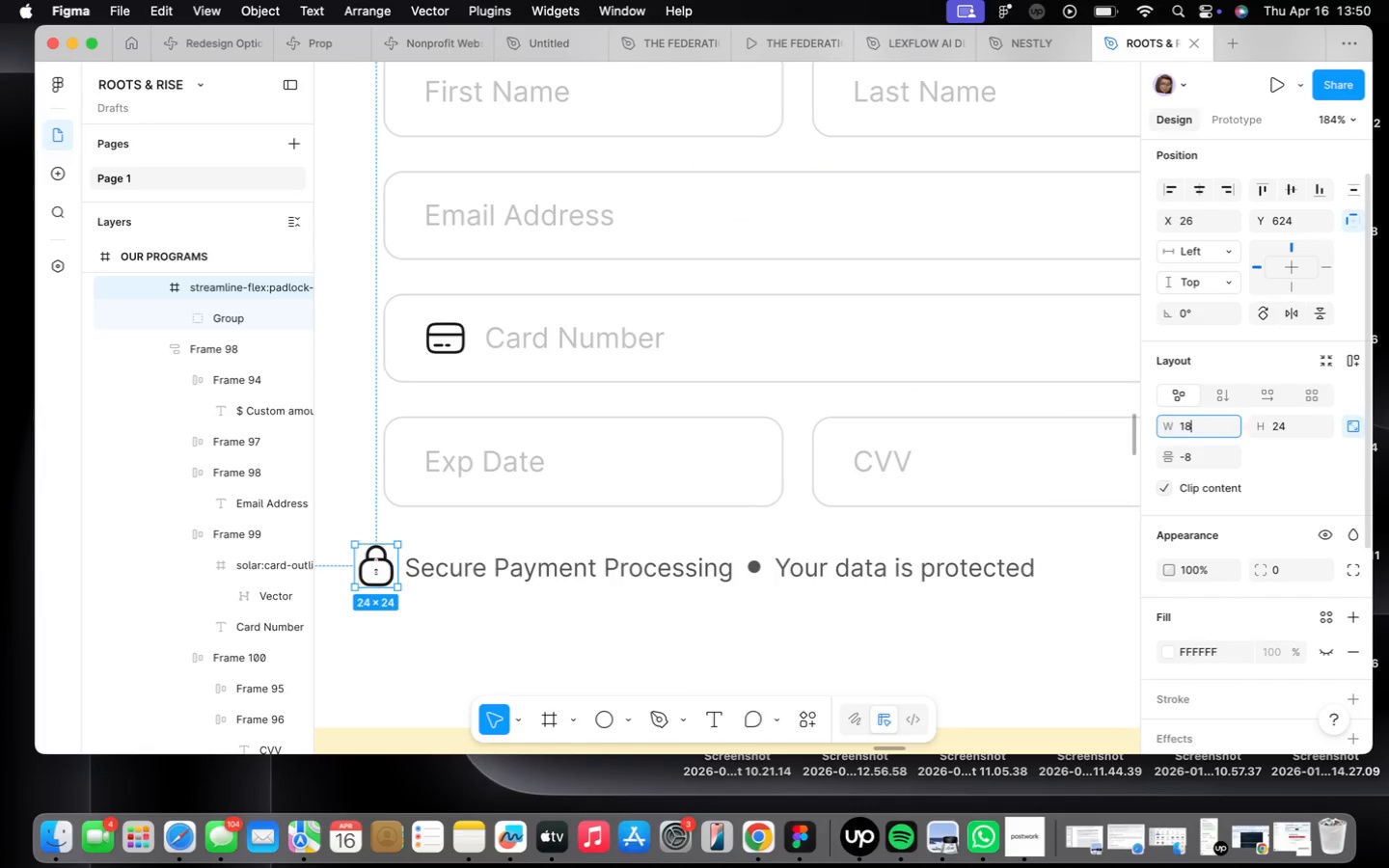 
key(Enter)
 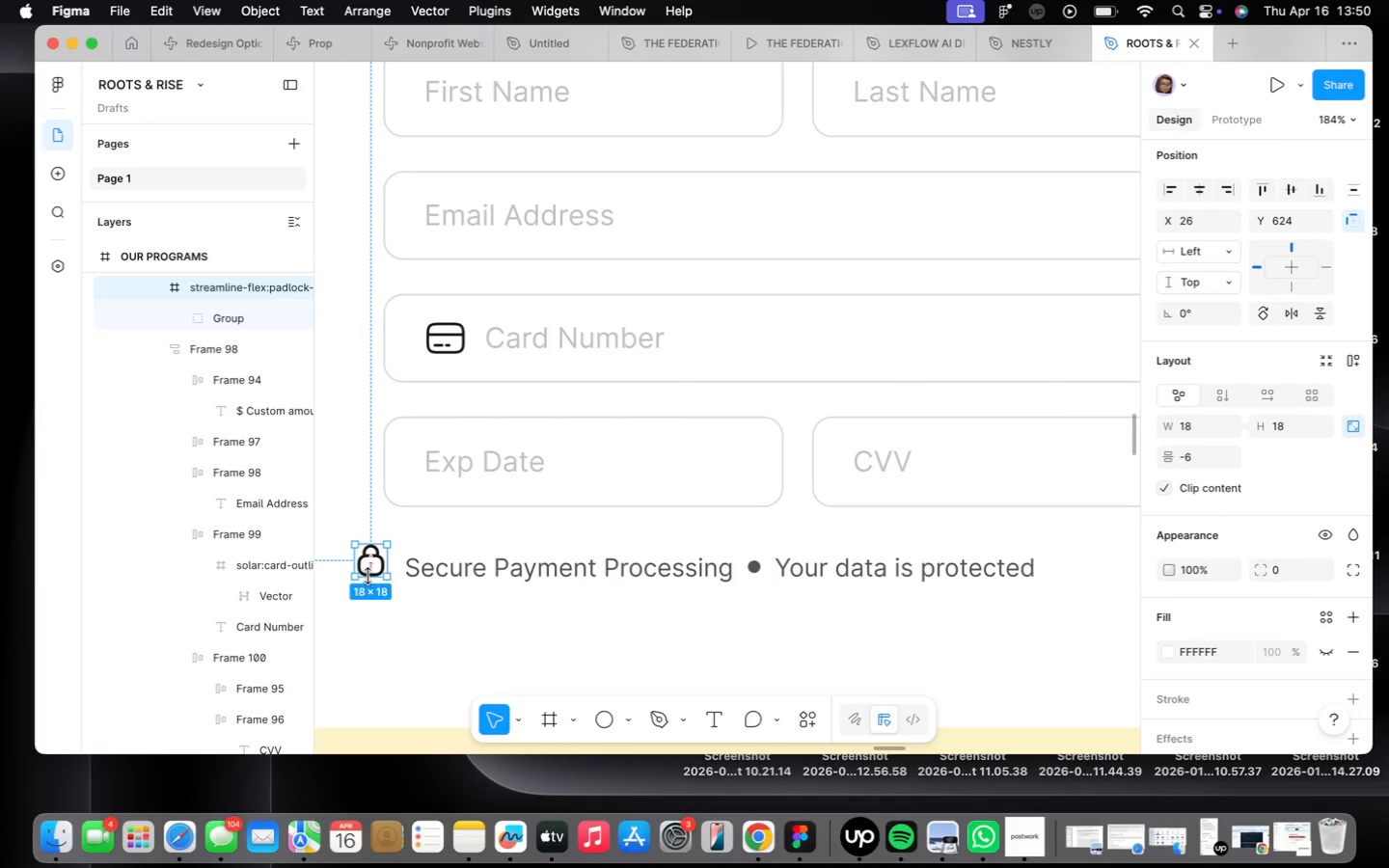 
double_click([367, 570])
 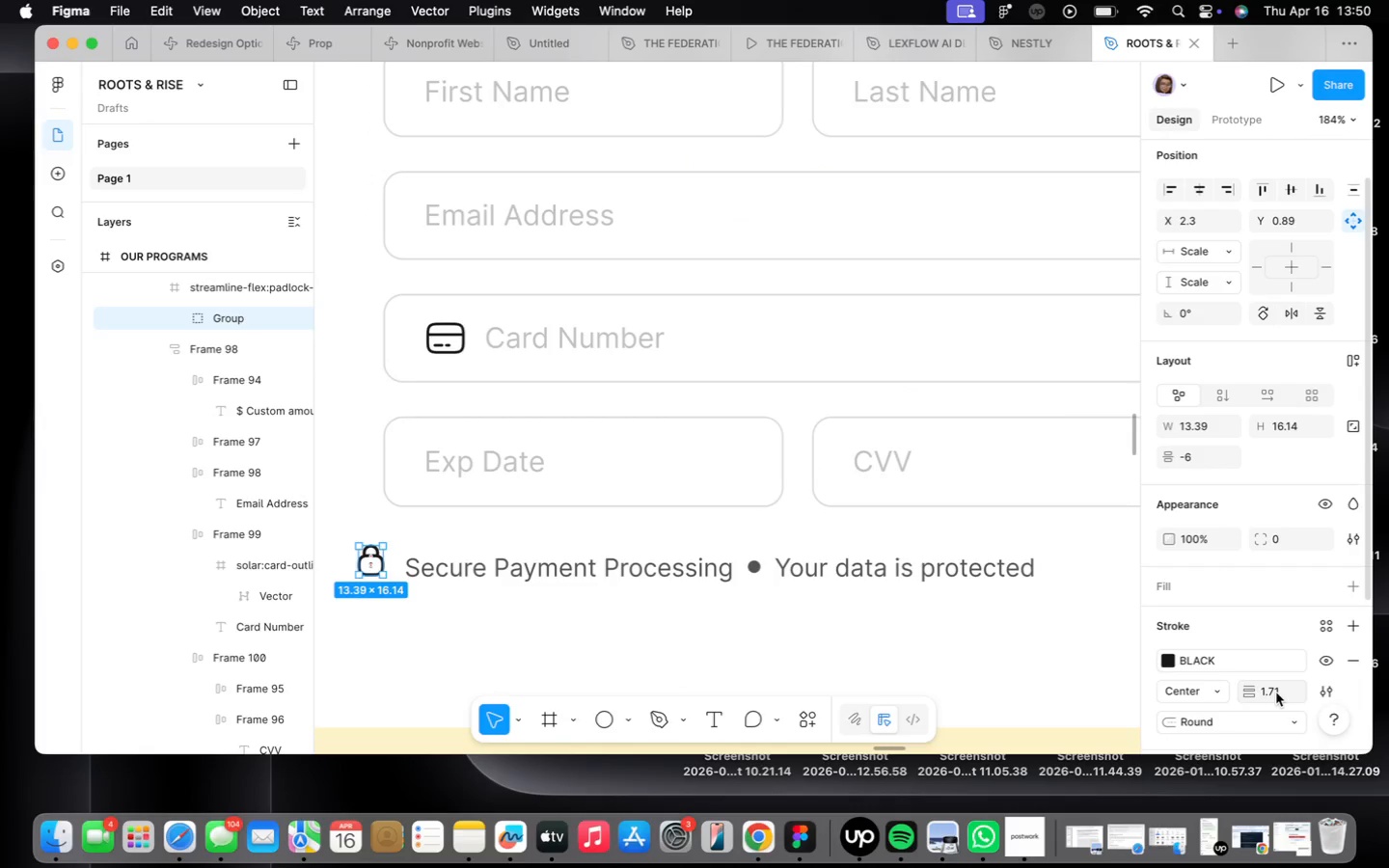 
key(1)
 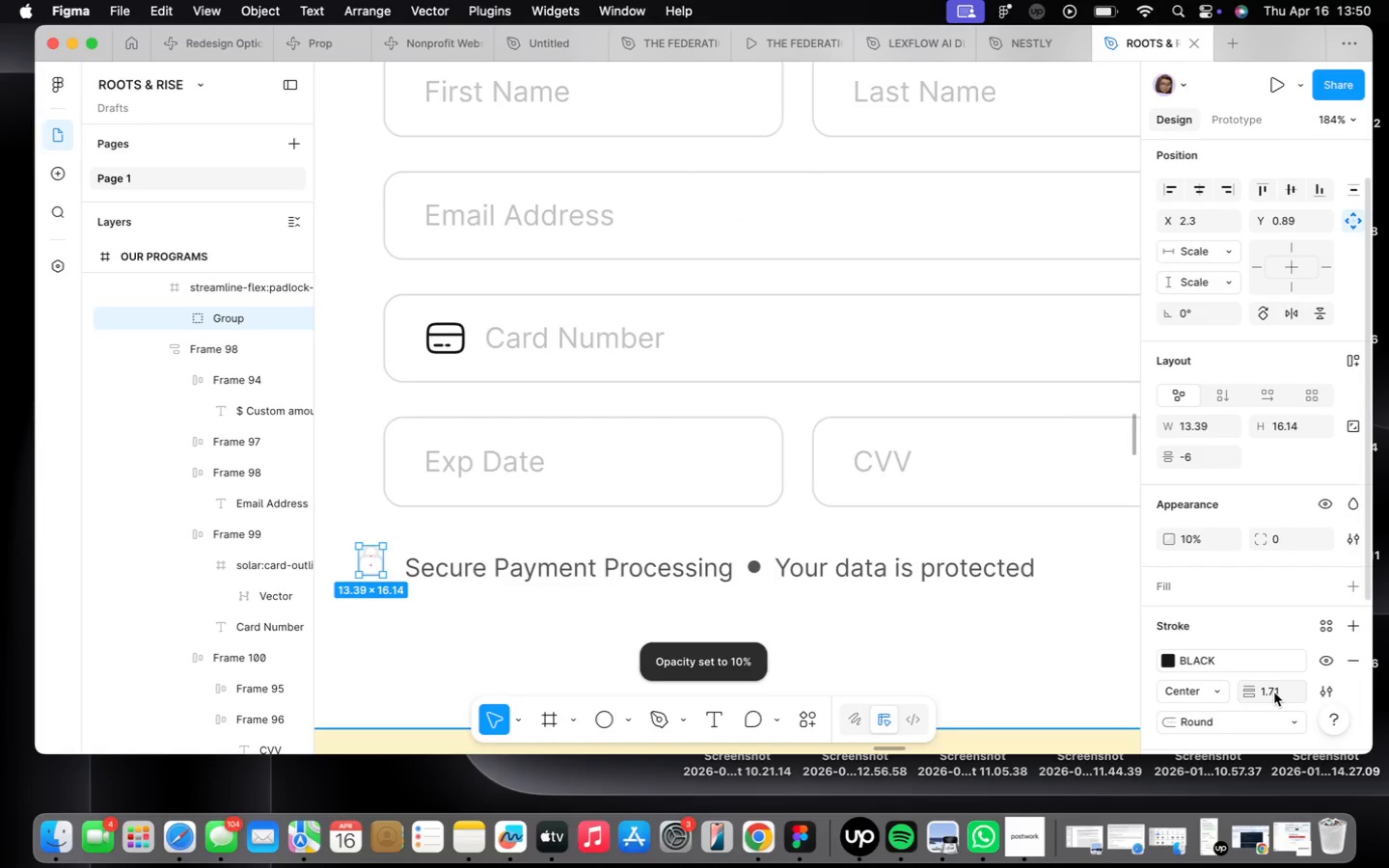 
key(Enter)
 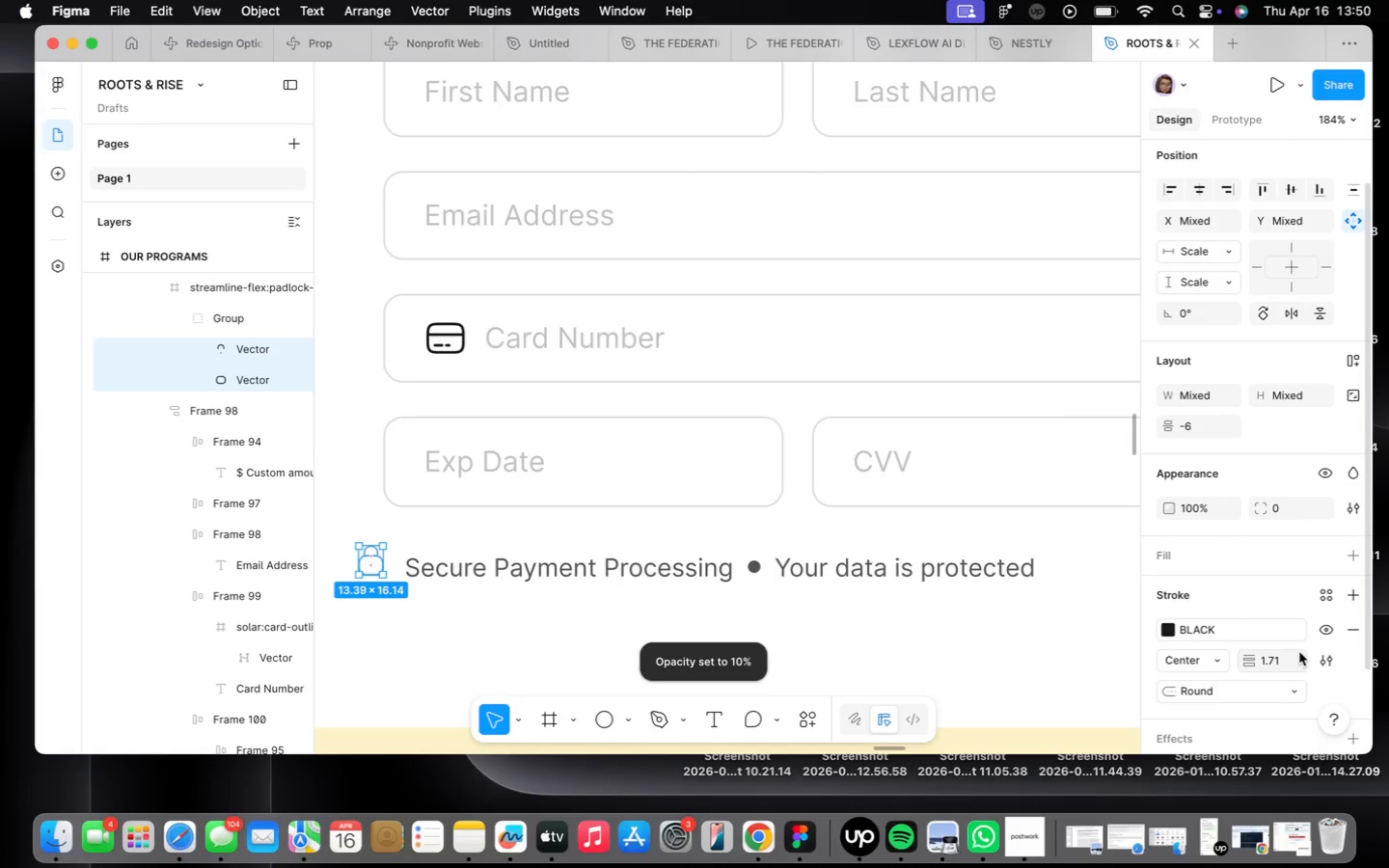 
key(Meta+CommandLeft)
 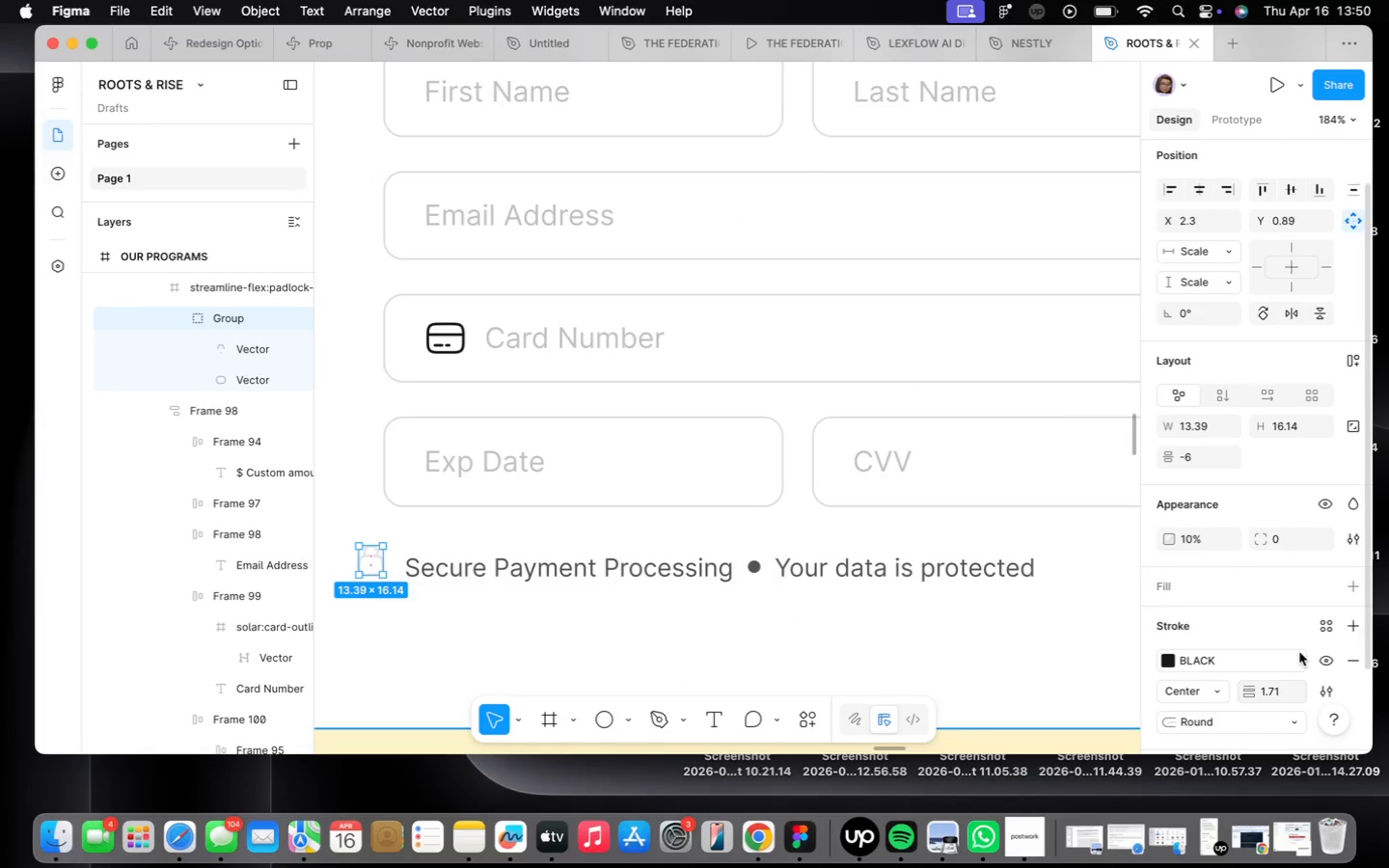 
key(Meta+Z)
 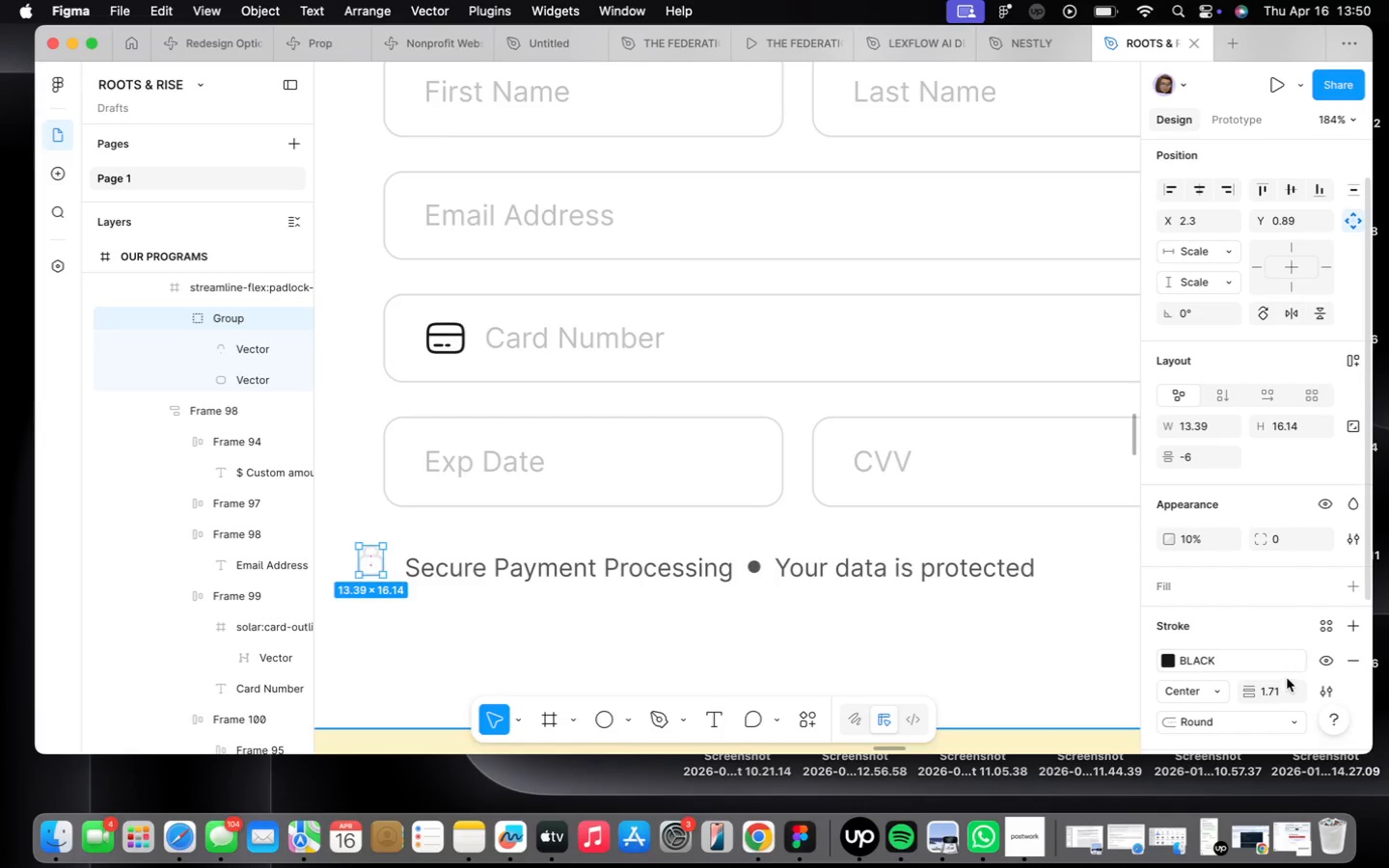 
left_click([1282, 683])
 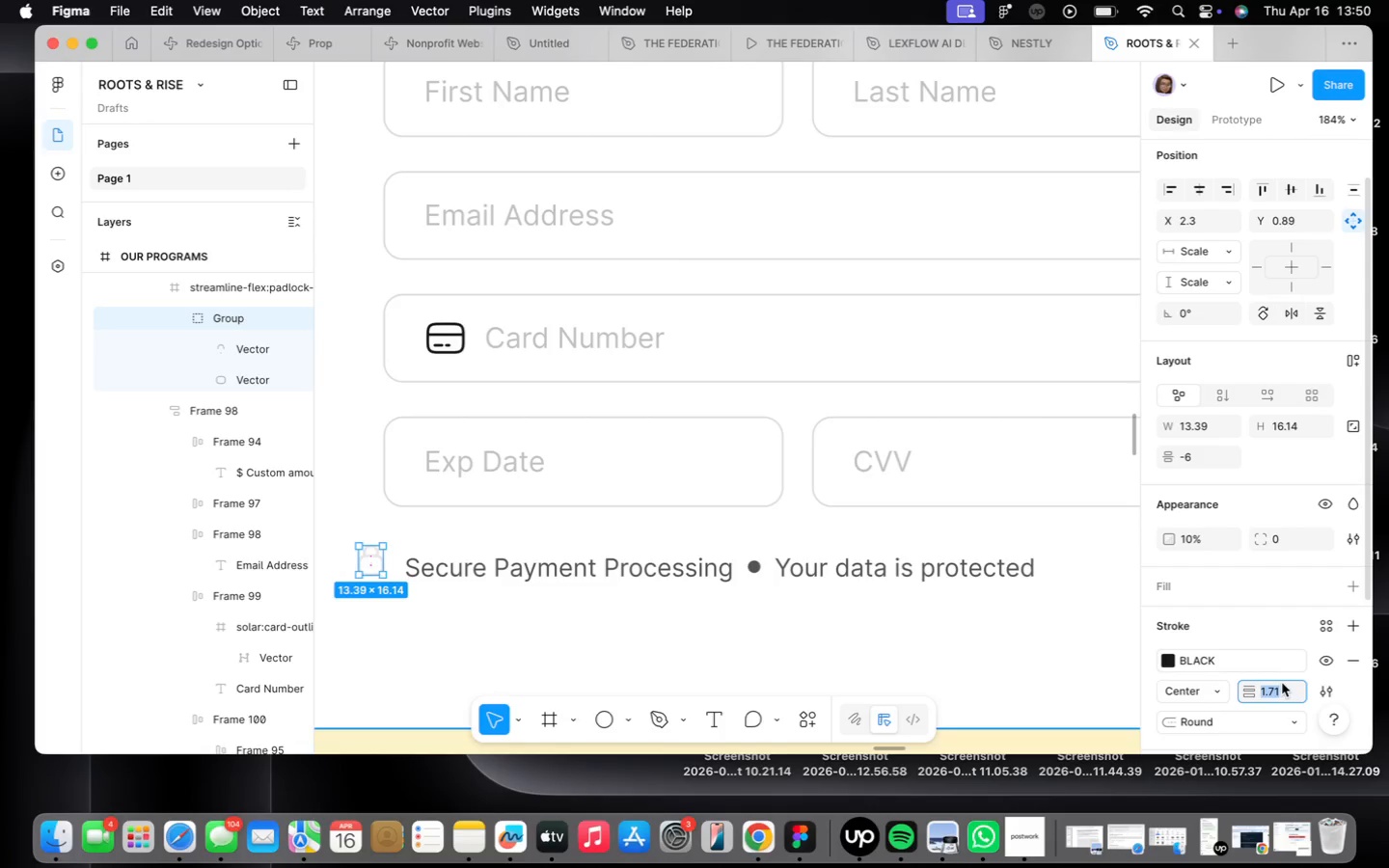 
key(1)
 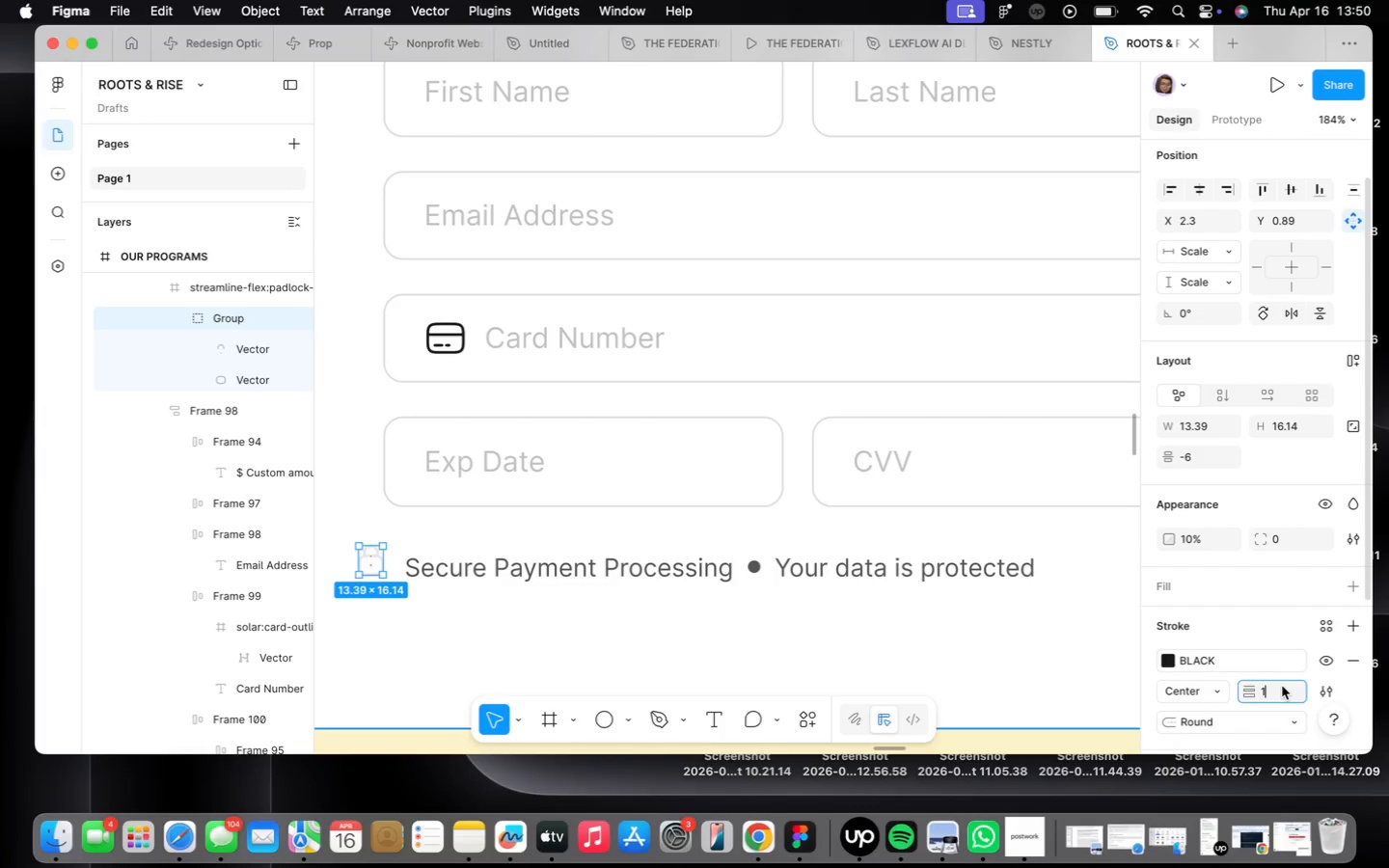 
key(Enter)
 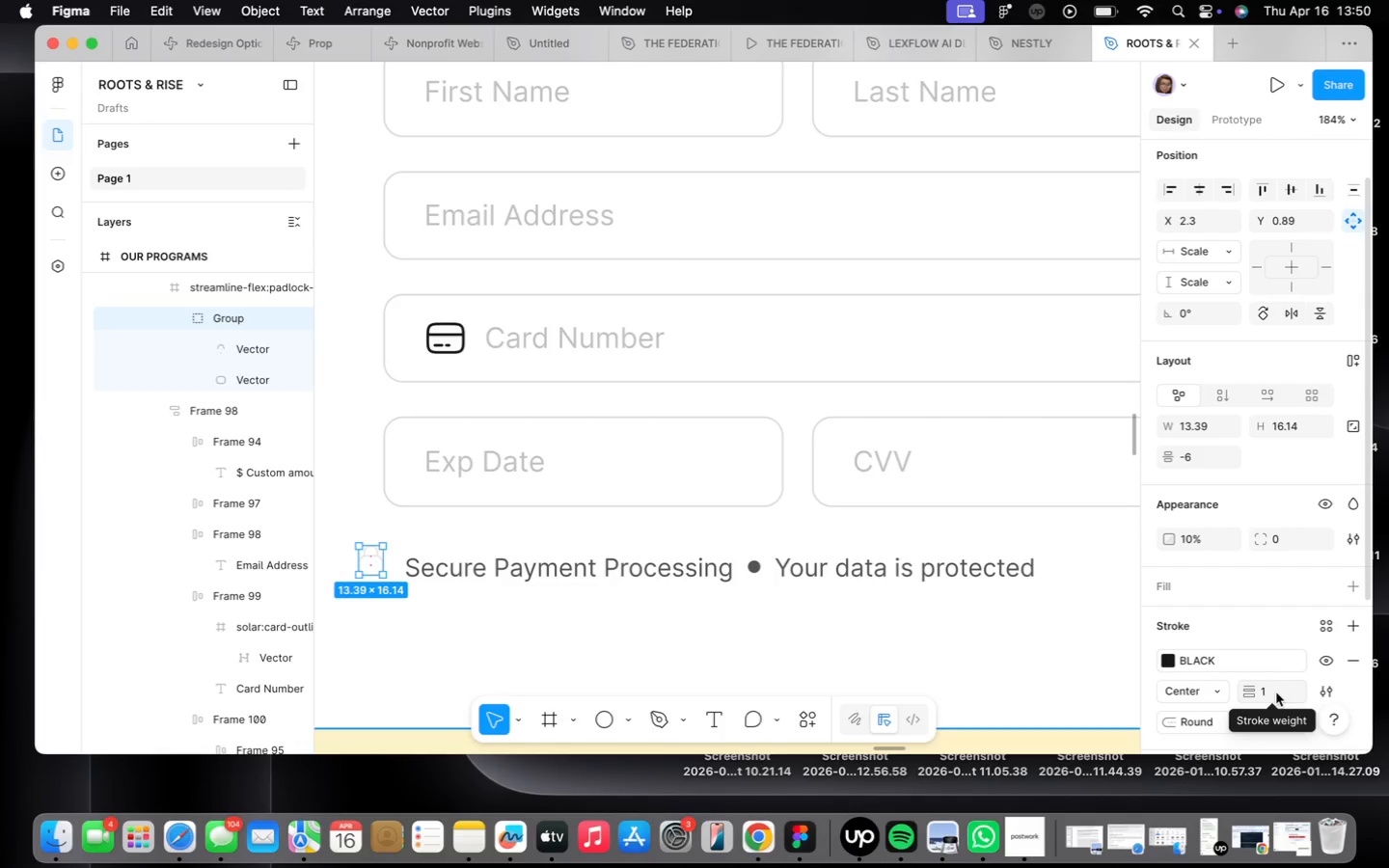 
key(Meta+CommandLeft)
 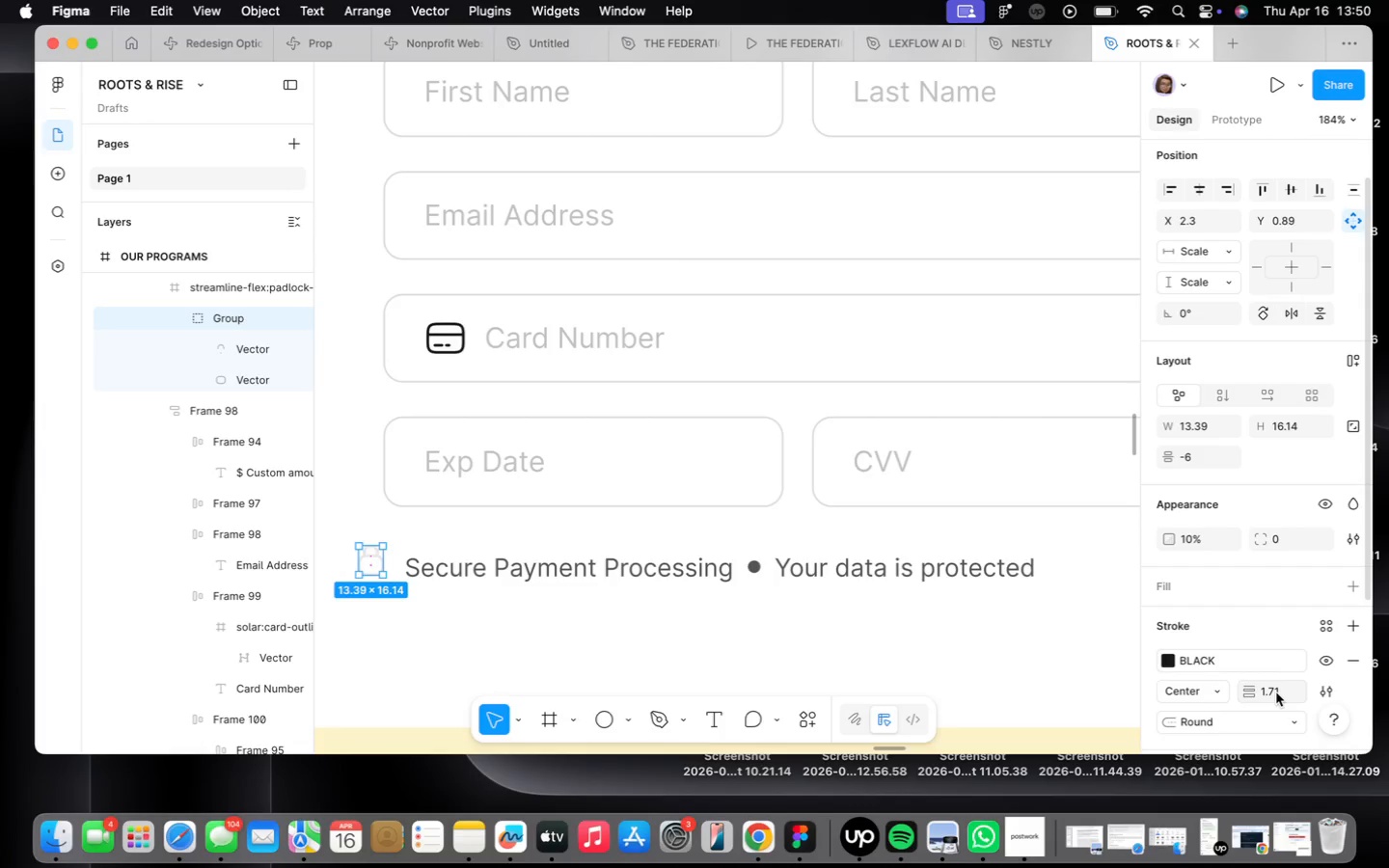 
key(Meta+Z)
 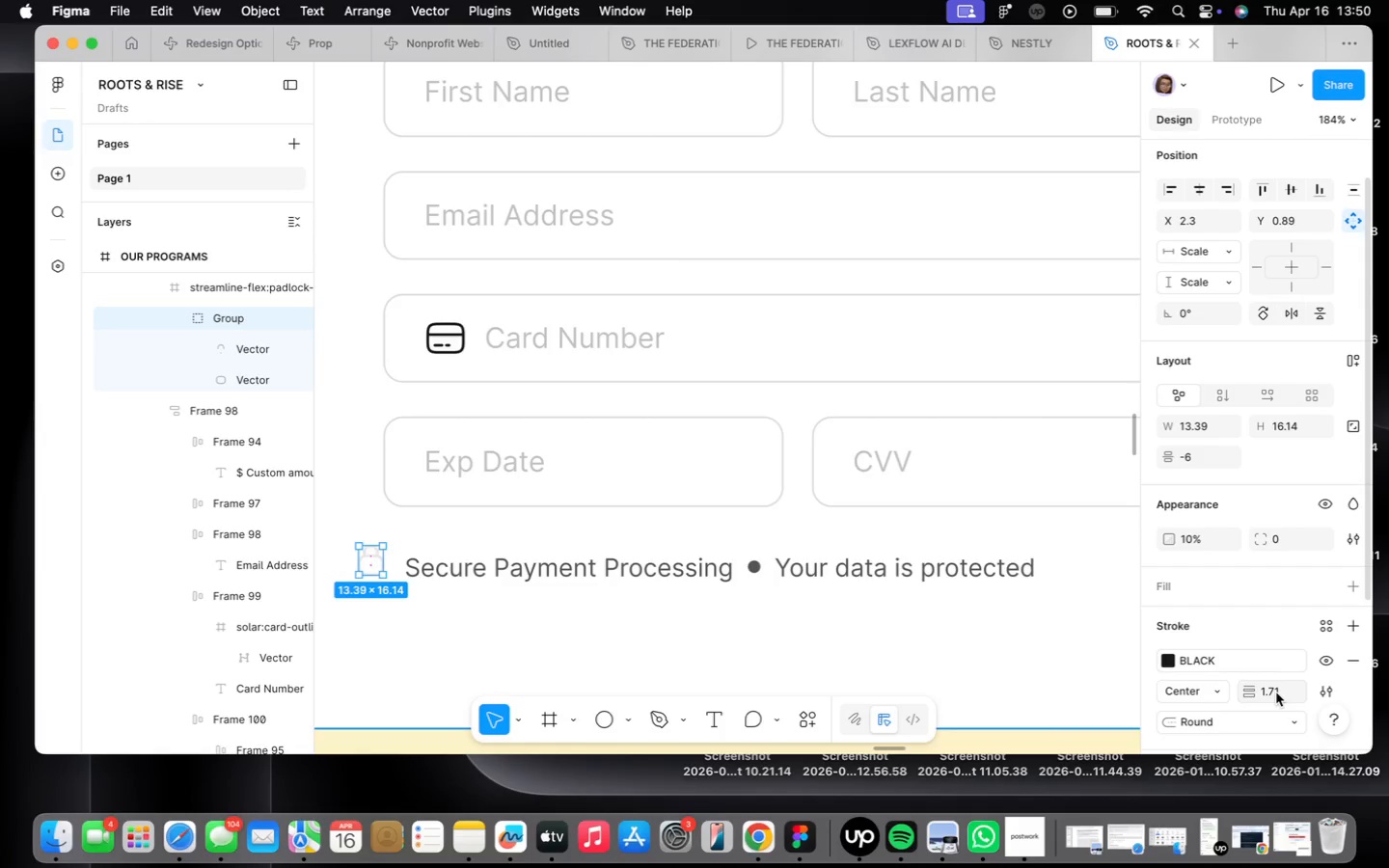 
key(Meta+CommandLeft)
 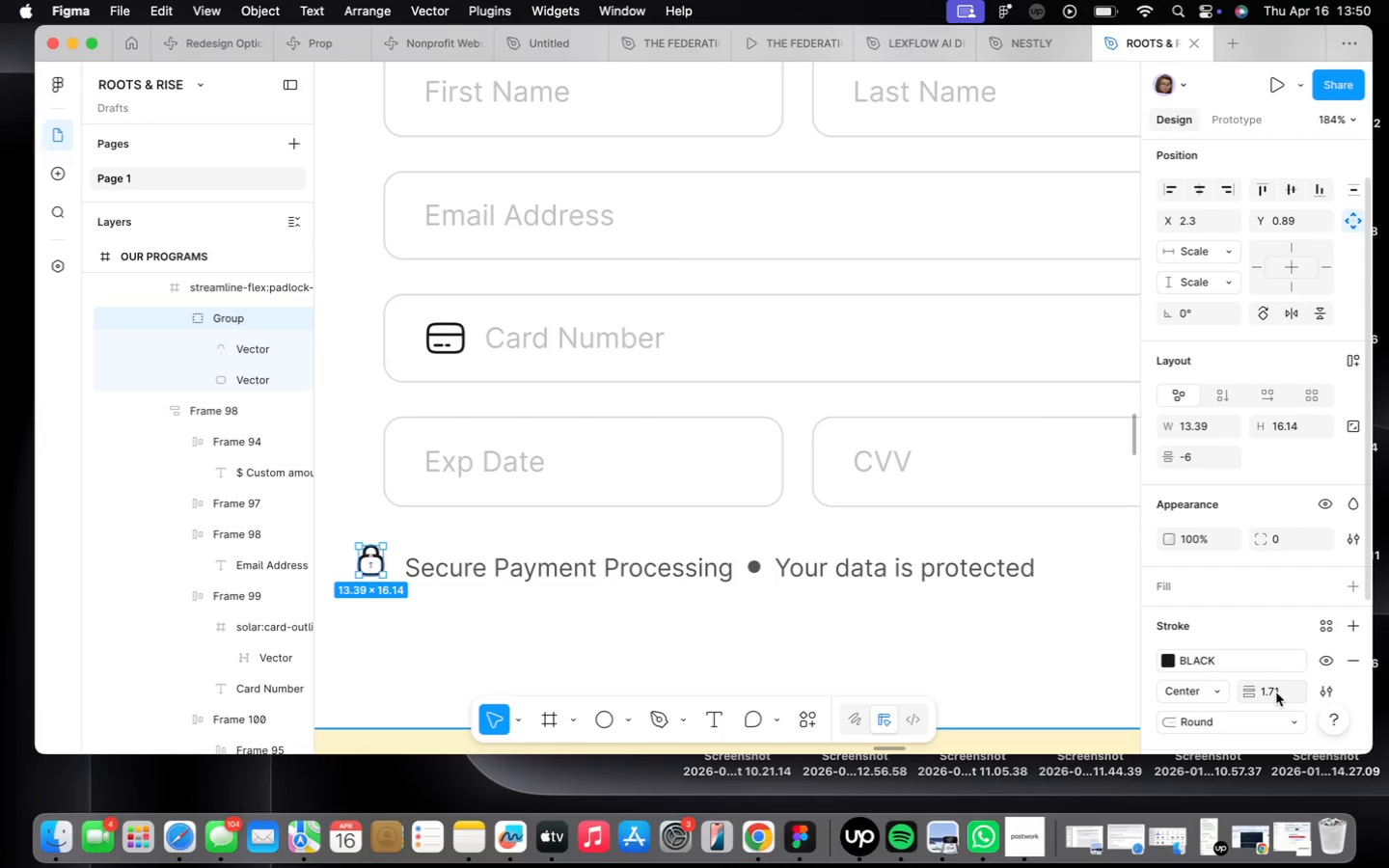 
key(Meta+Z)
 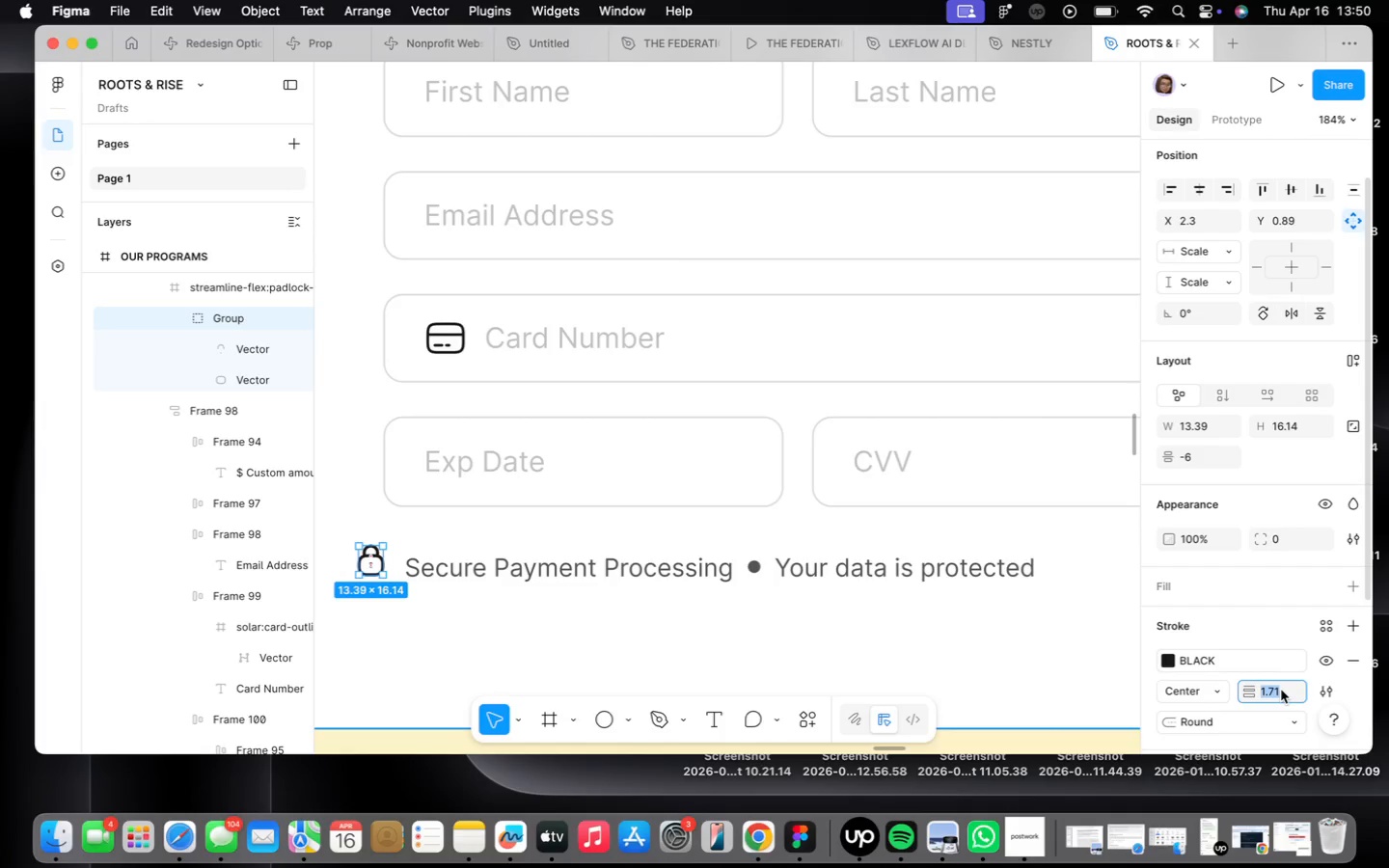 
key(1)
 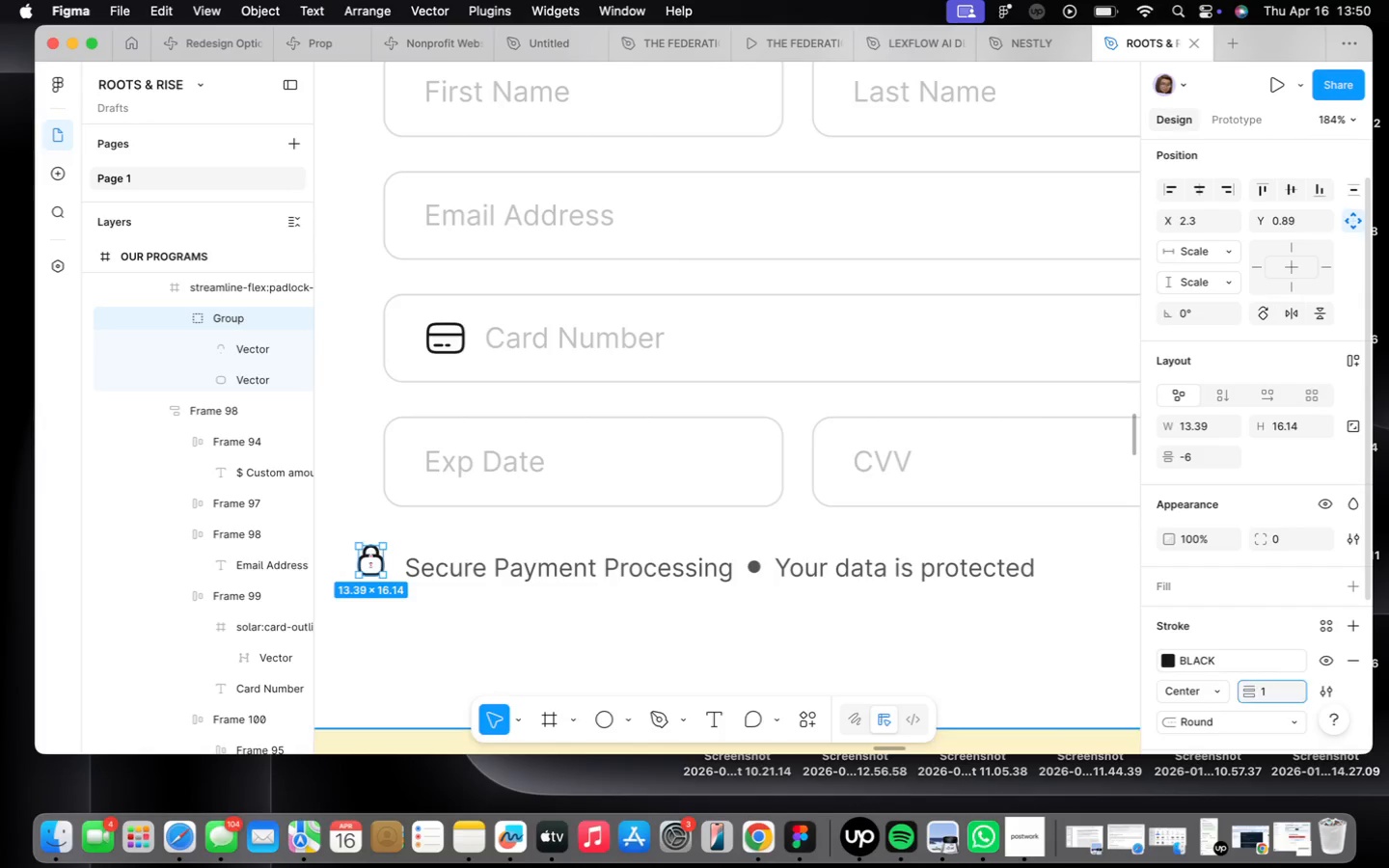 
key(Enter)
 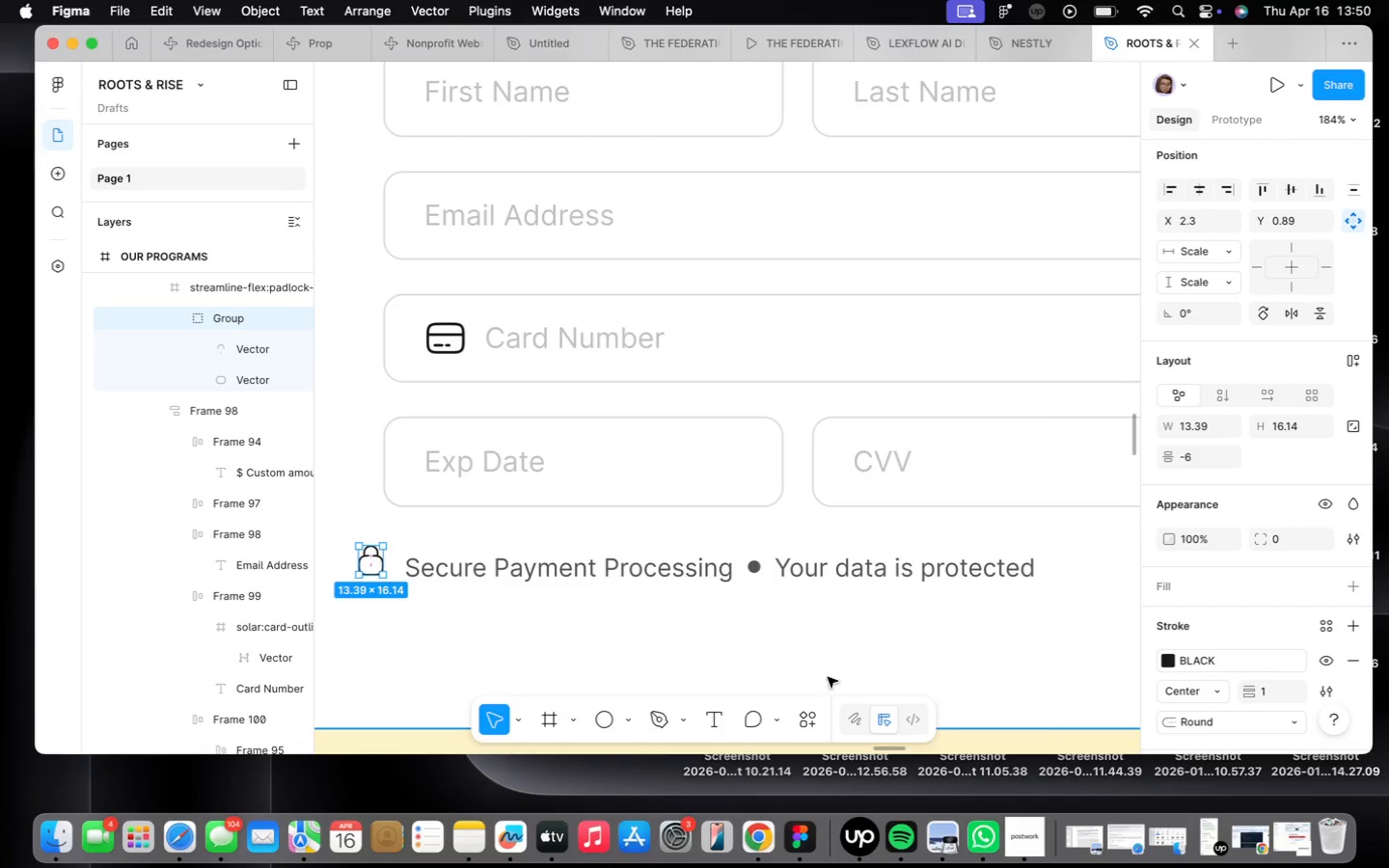 
left_click([491, 592])
 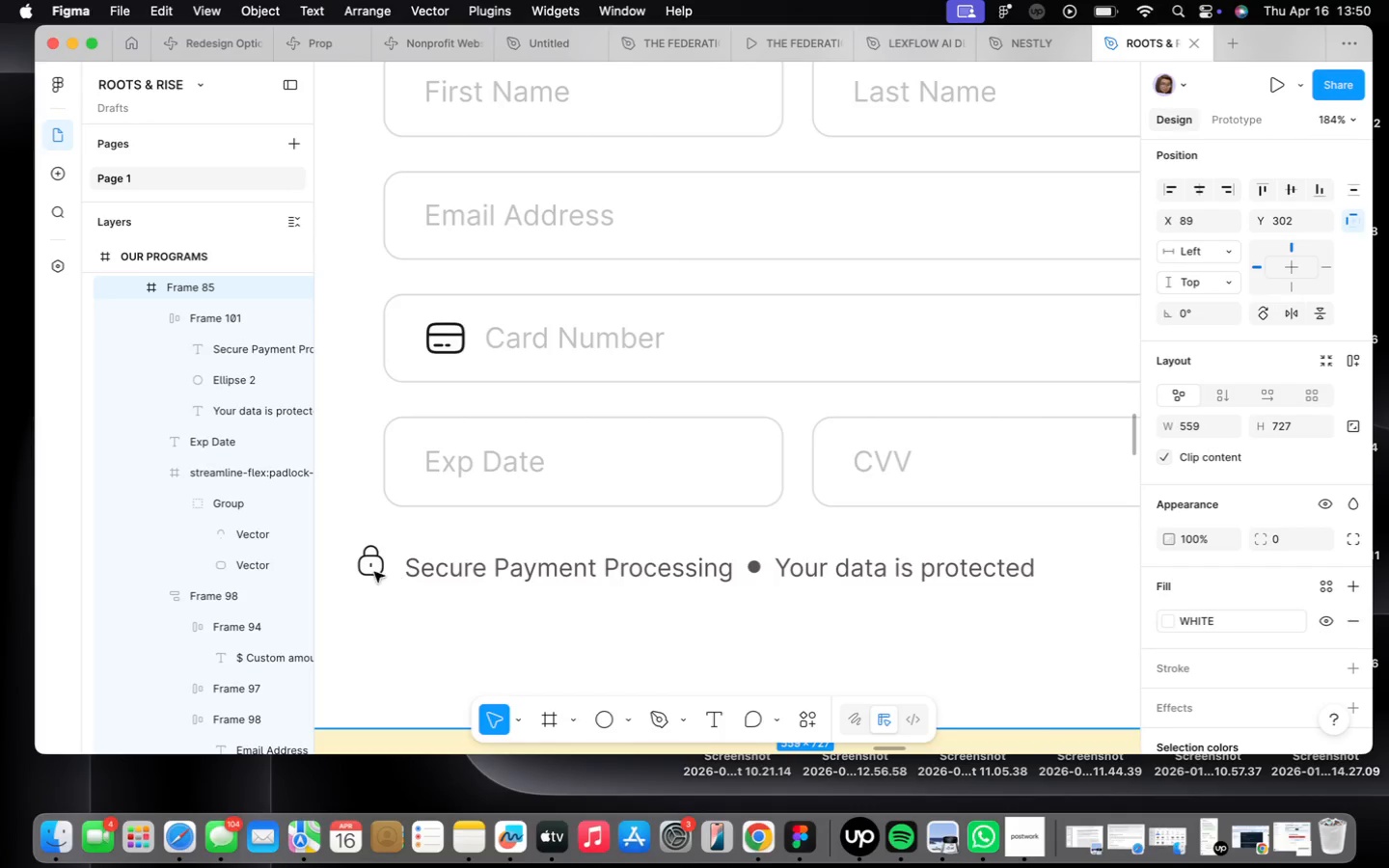 
double_click([374, 572])
 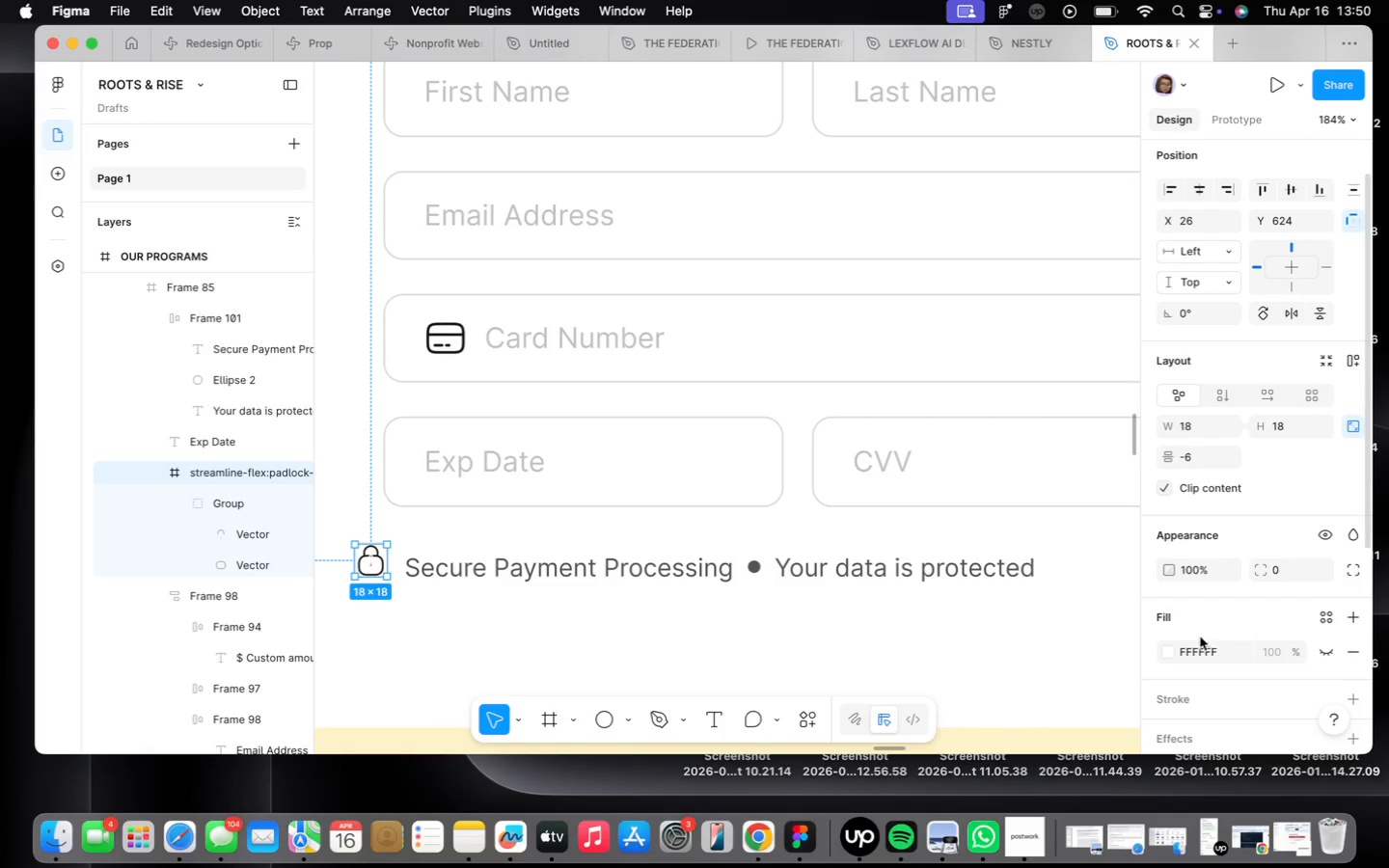 
scroll: coordinate [1200, 632], scroll_direction: down, amount: 16.0
 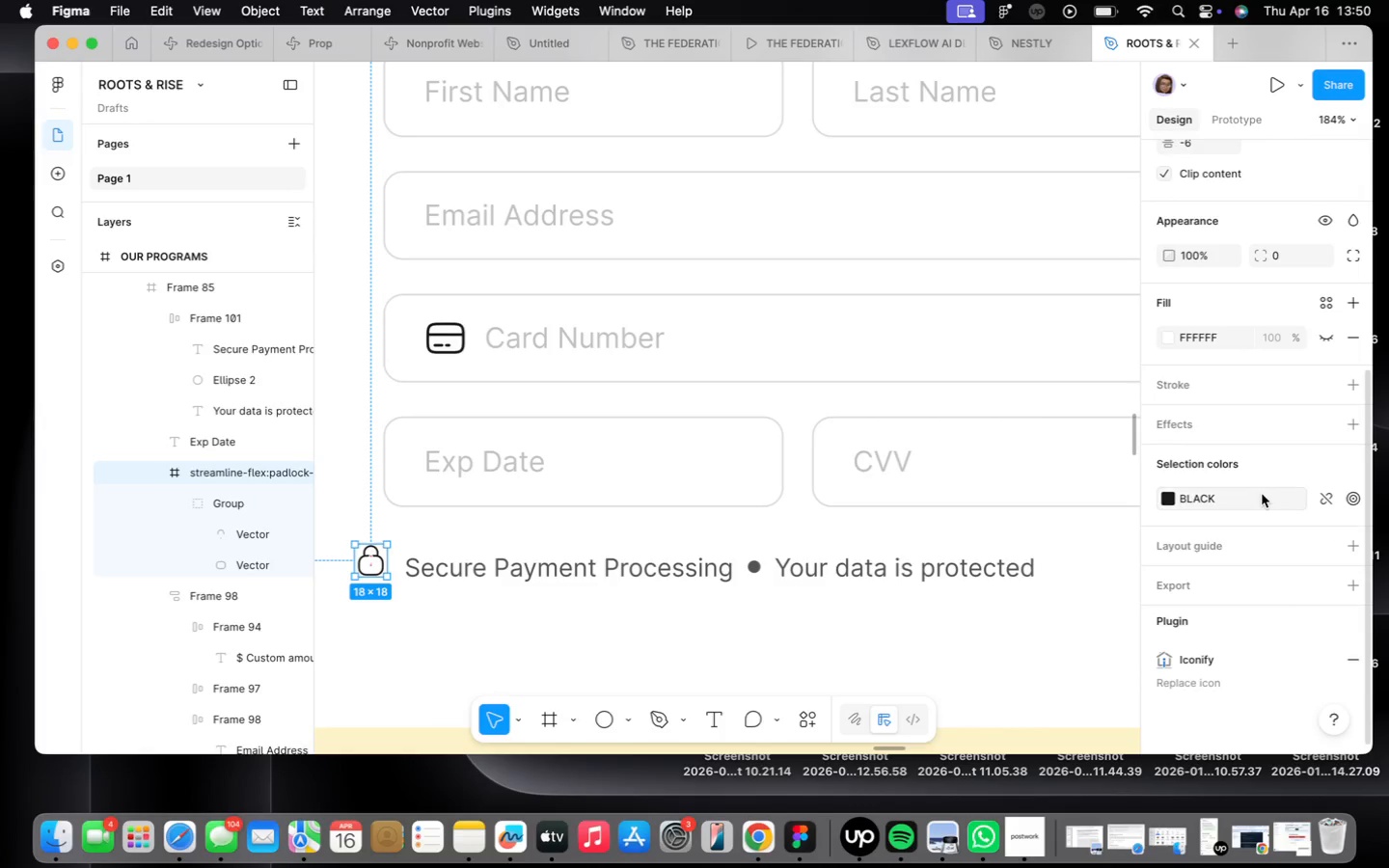 
left_click([1262, 495])
 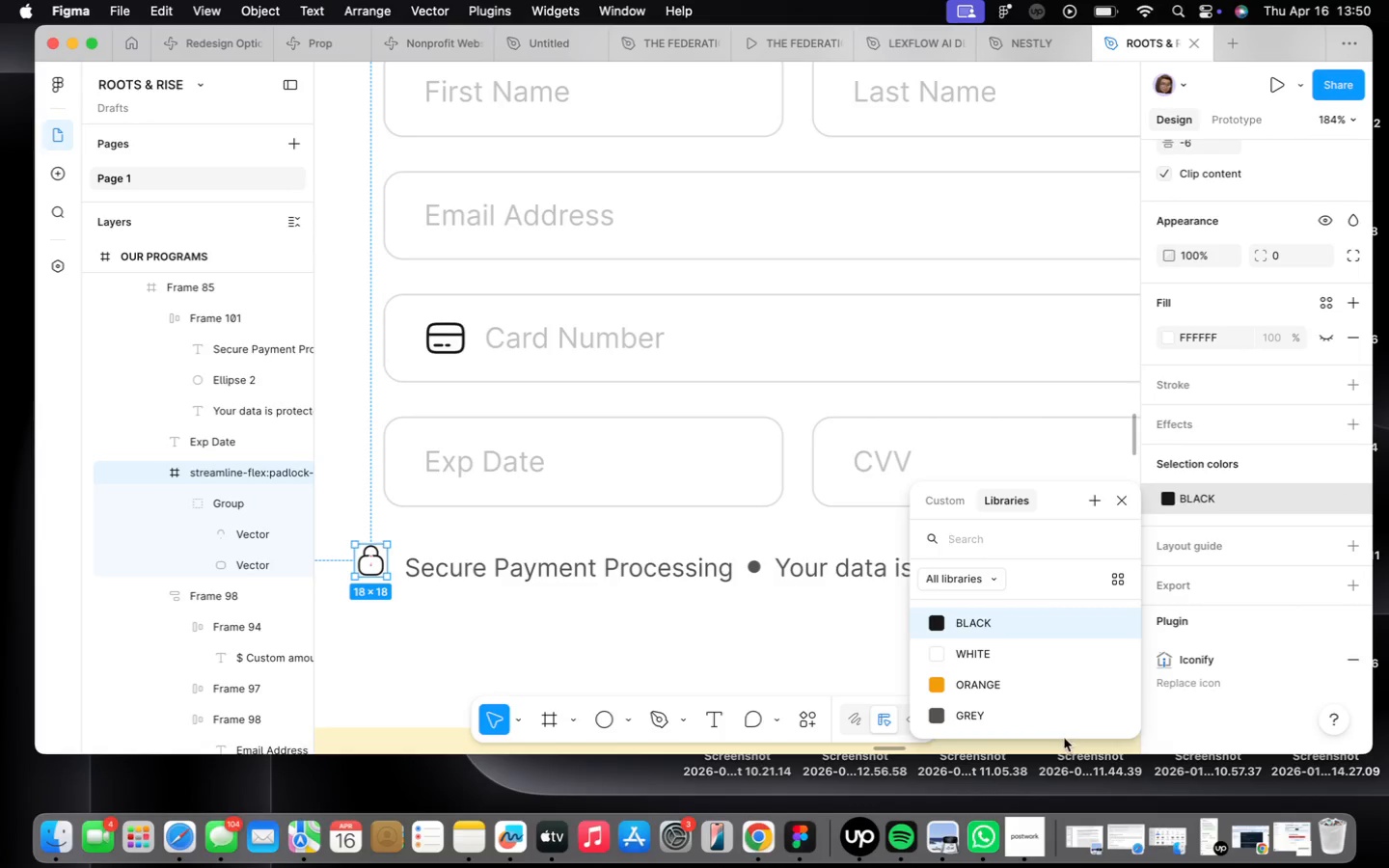 
left_click([1054, 716])
 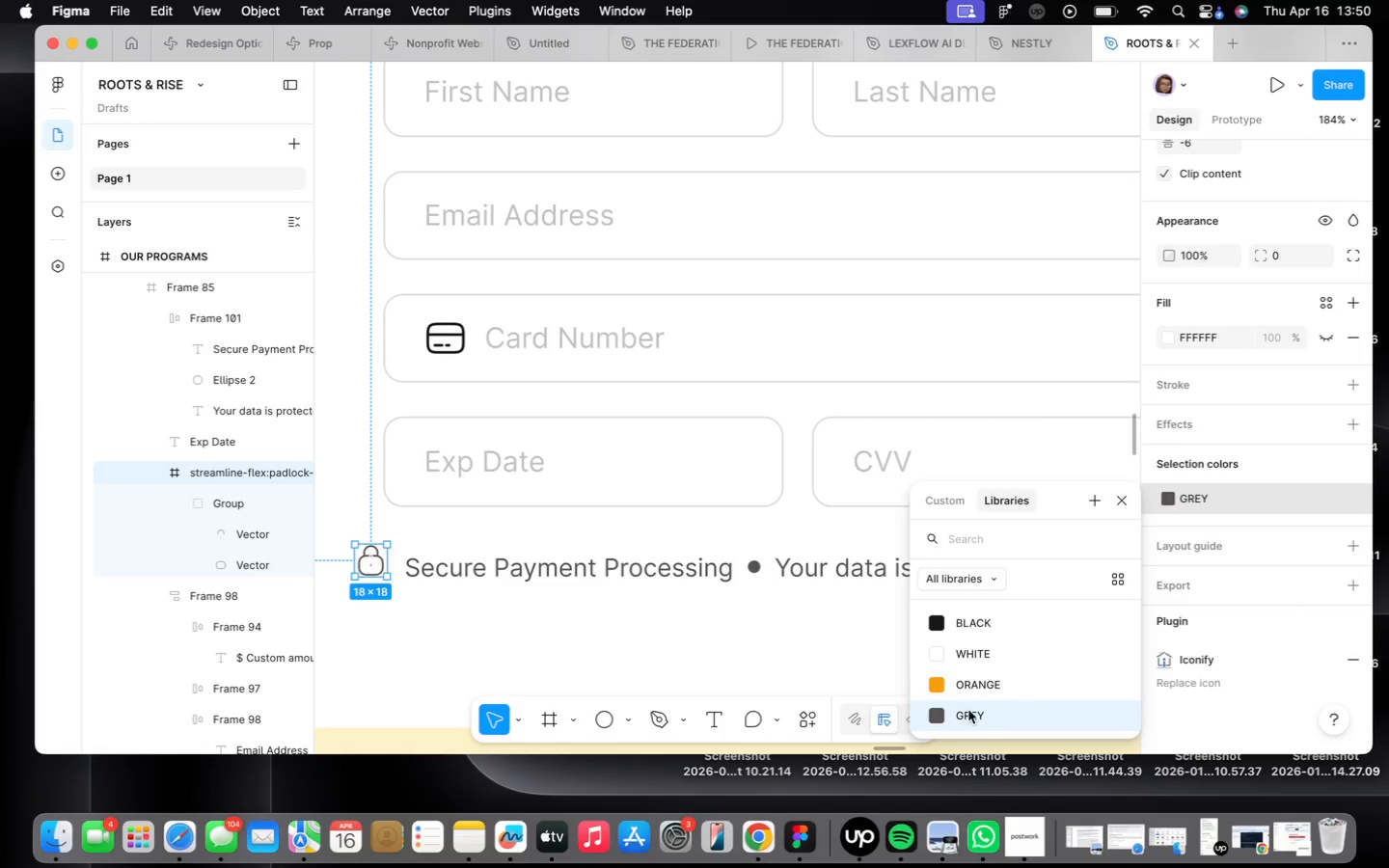 
left_click([730, 666])
 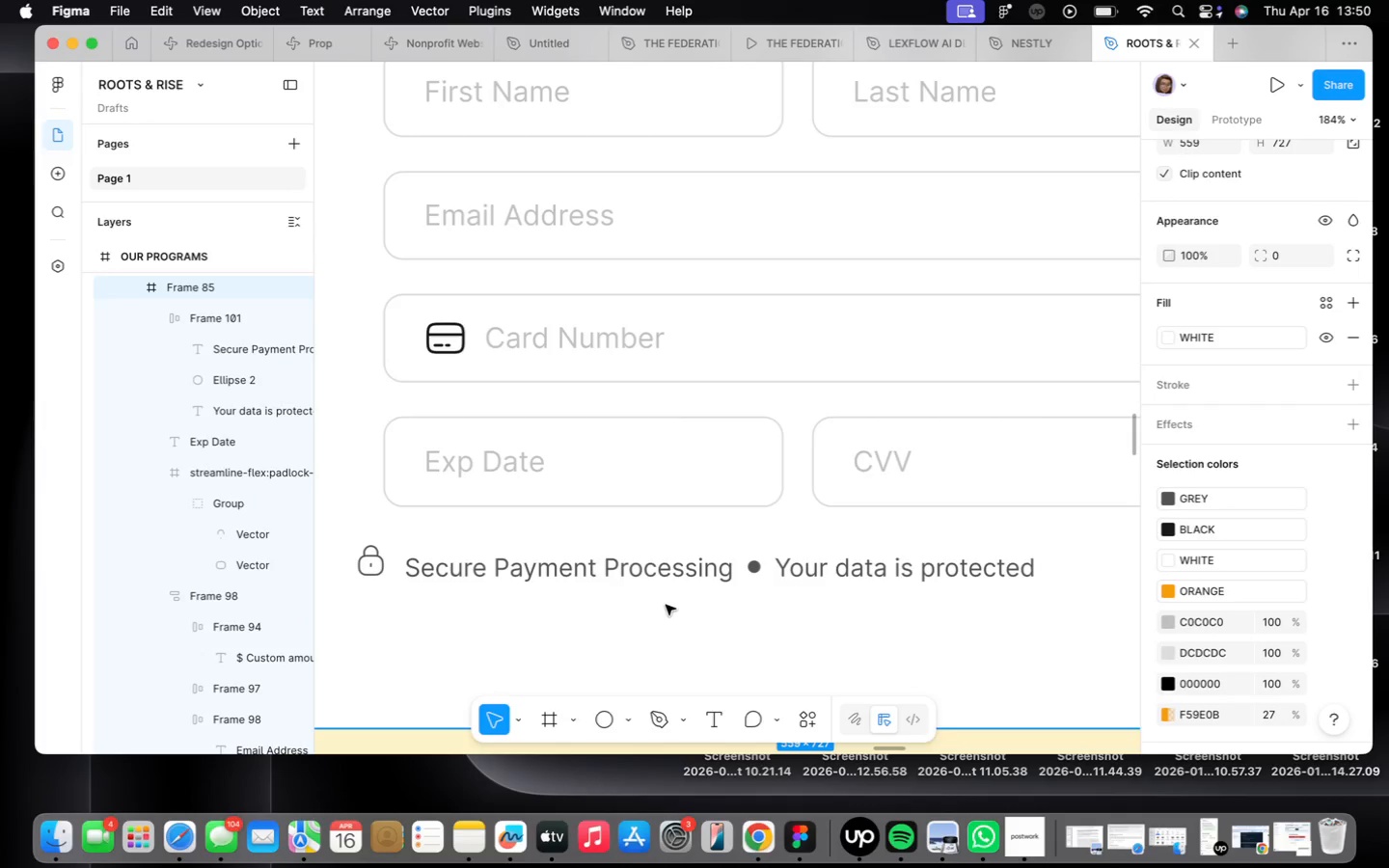 
double_click([368, 566])
 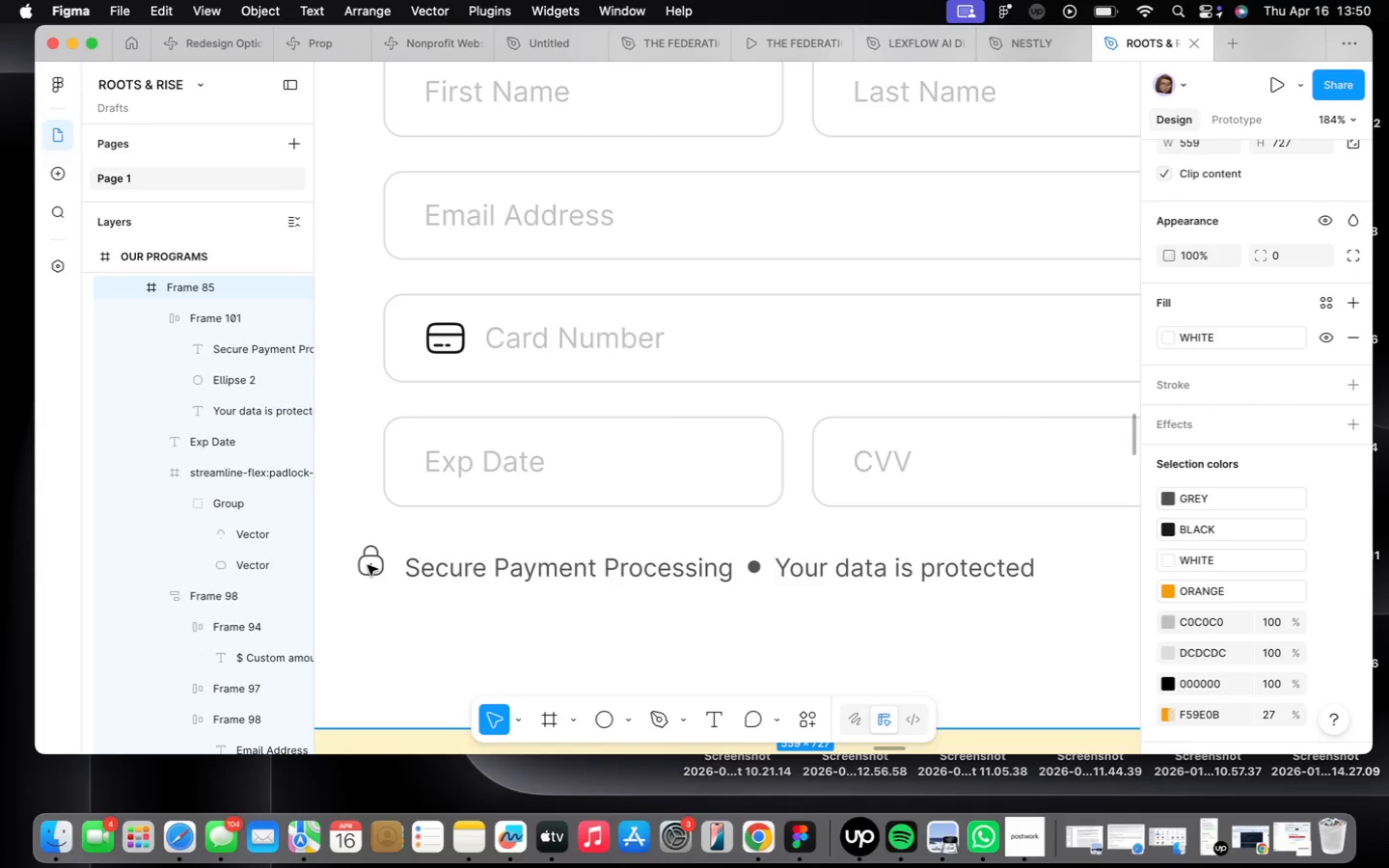 
double_click([368, 565])
 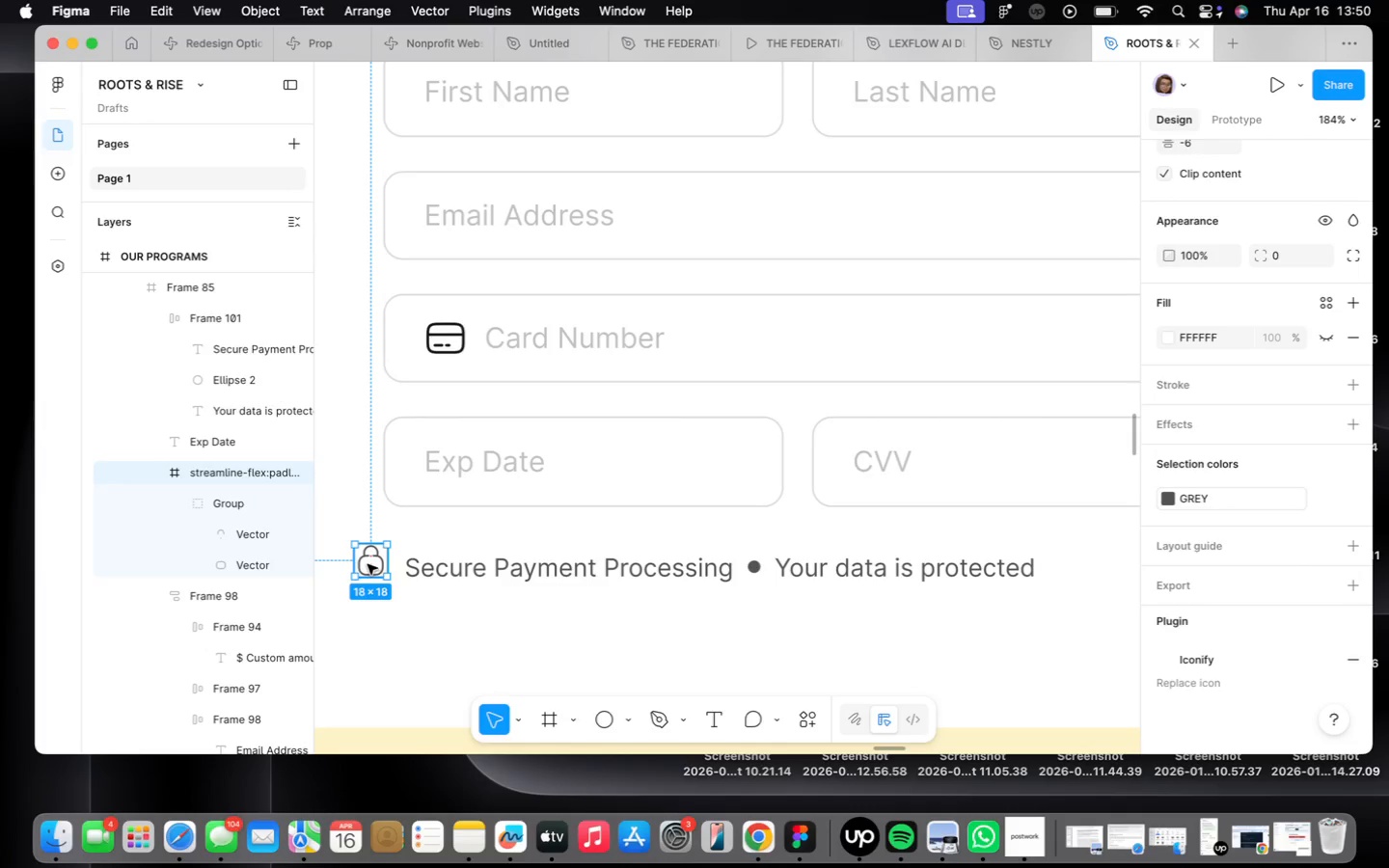 
left_click_drag(start_coordinate=[367, 563], to_coordinate=[368, 570])
 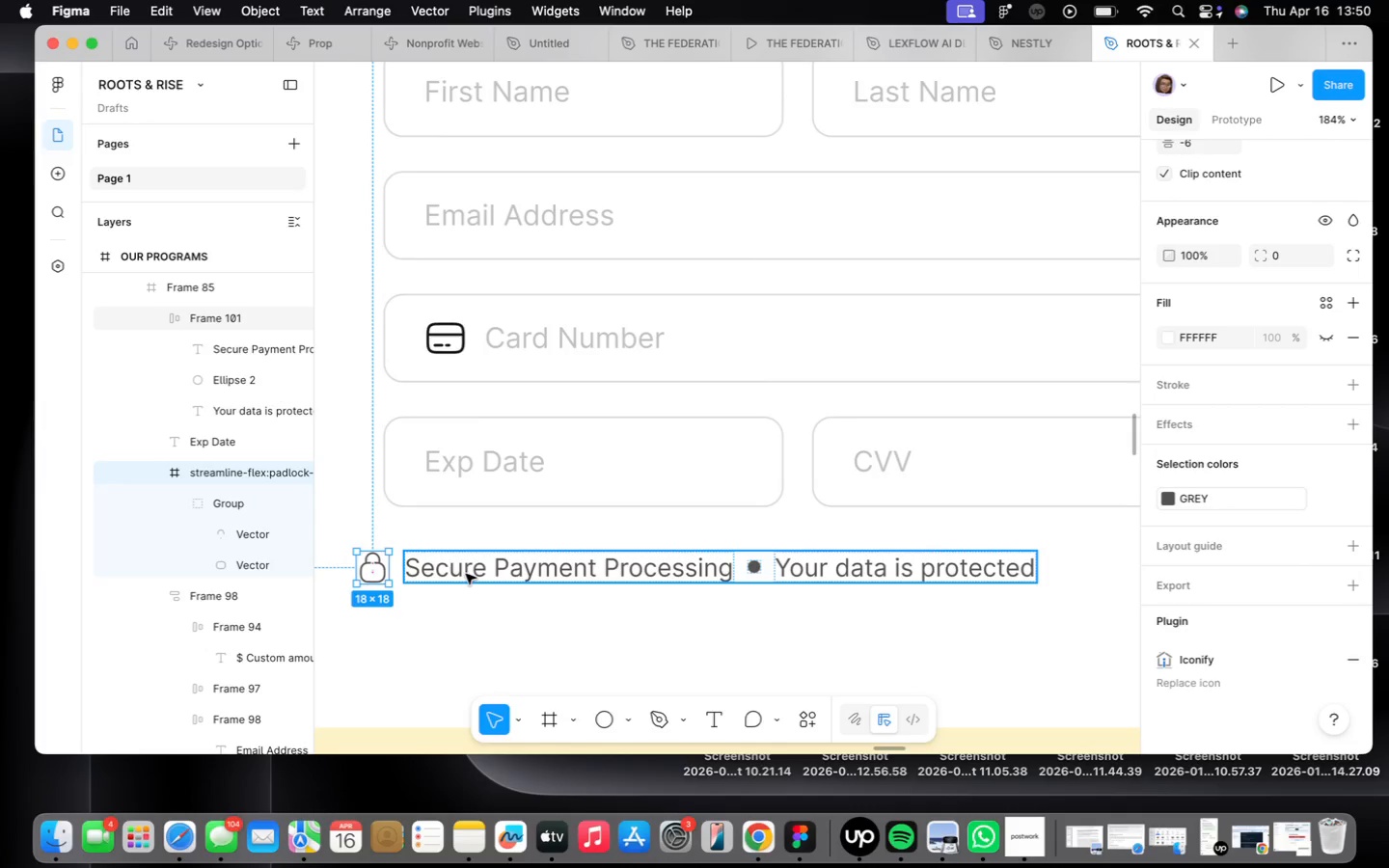 
hold_key(key=ShiftLeft, duration=0.47)
left_click([466, 574])
 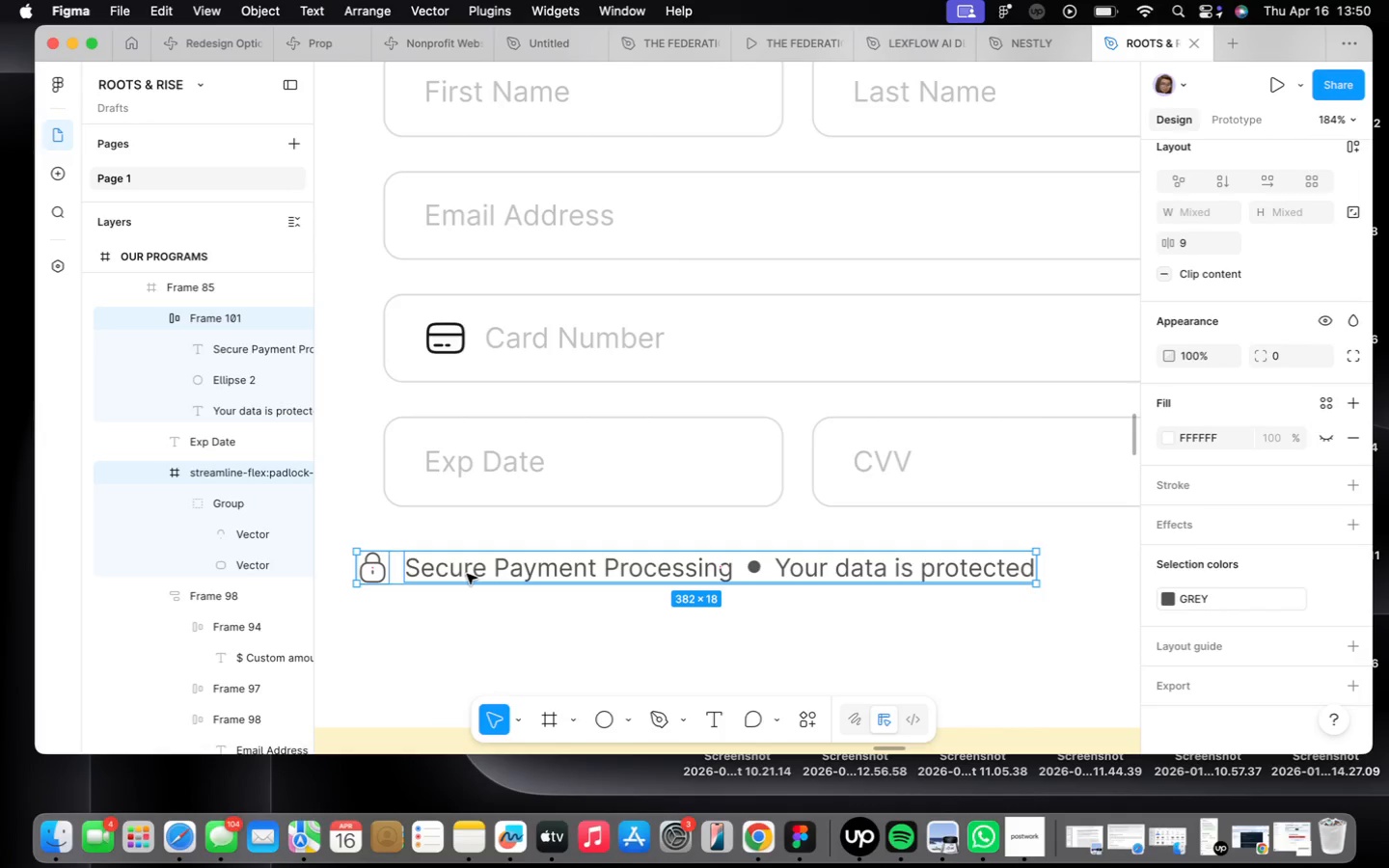 
key(Shift+A)
 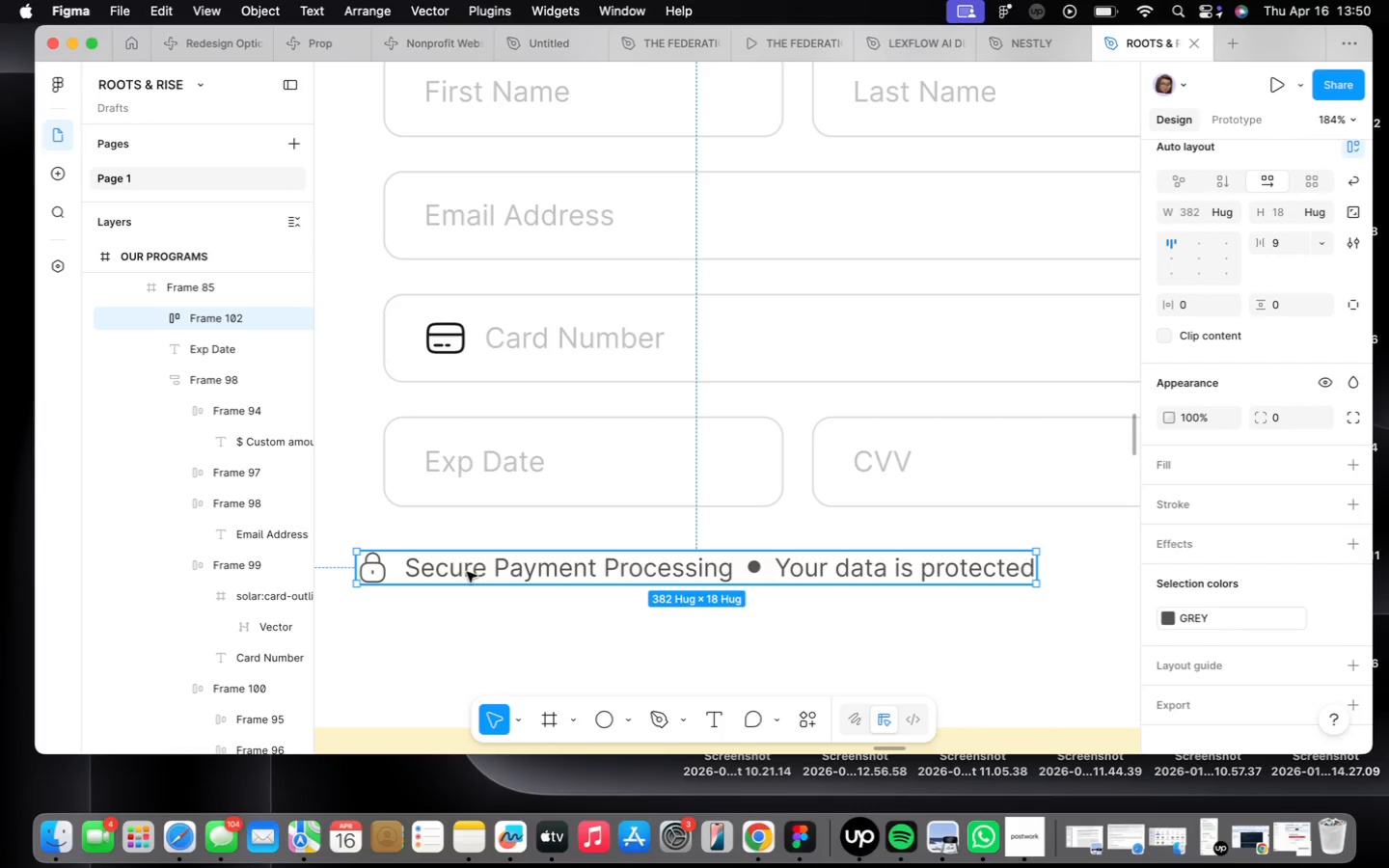 
left_click_drag(start_coordinate=[475, 572], to_coordinate=[503, 568])
 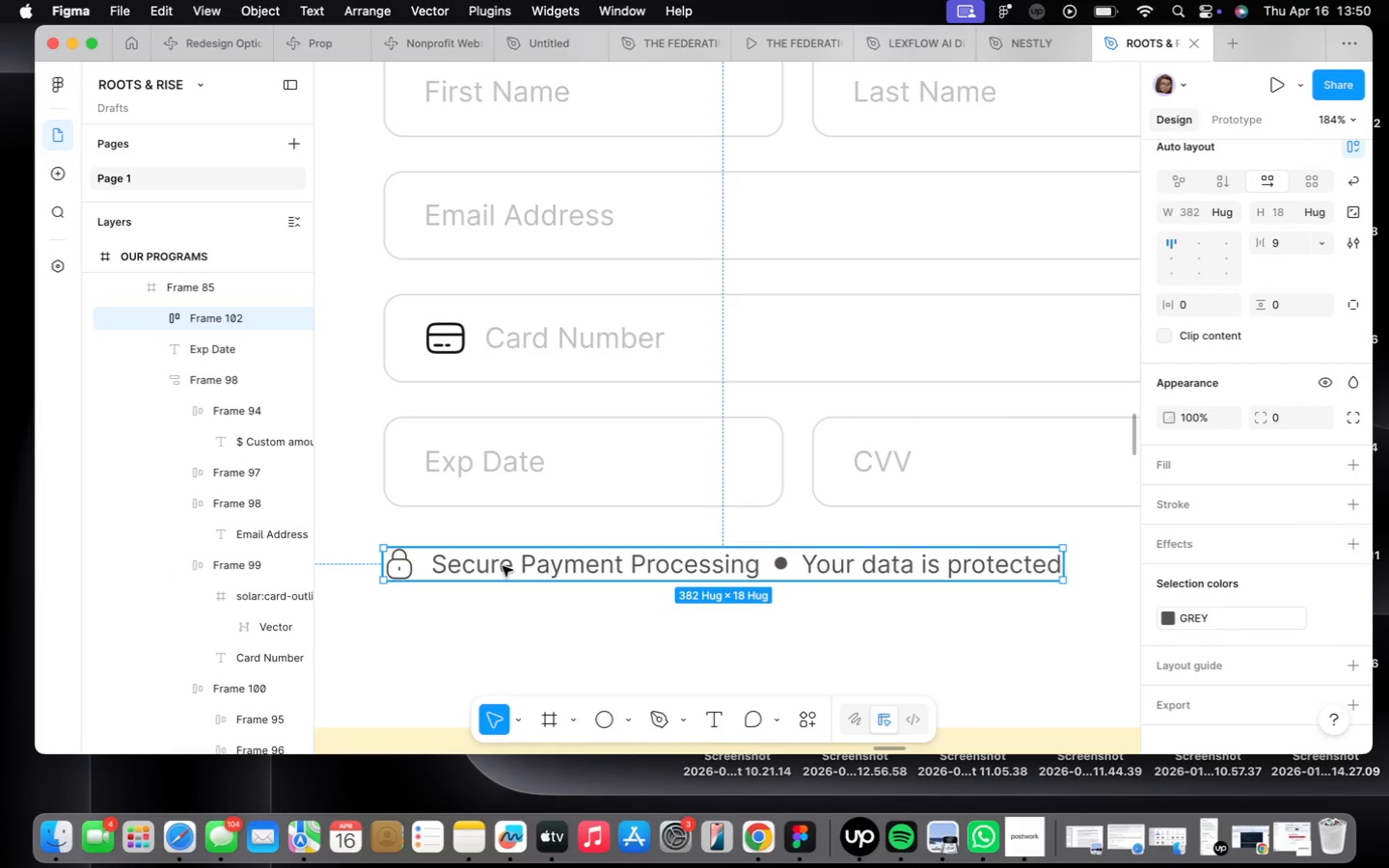 
wait(8.17)
 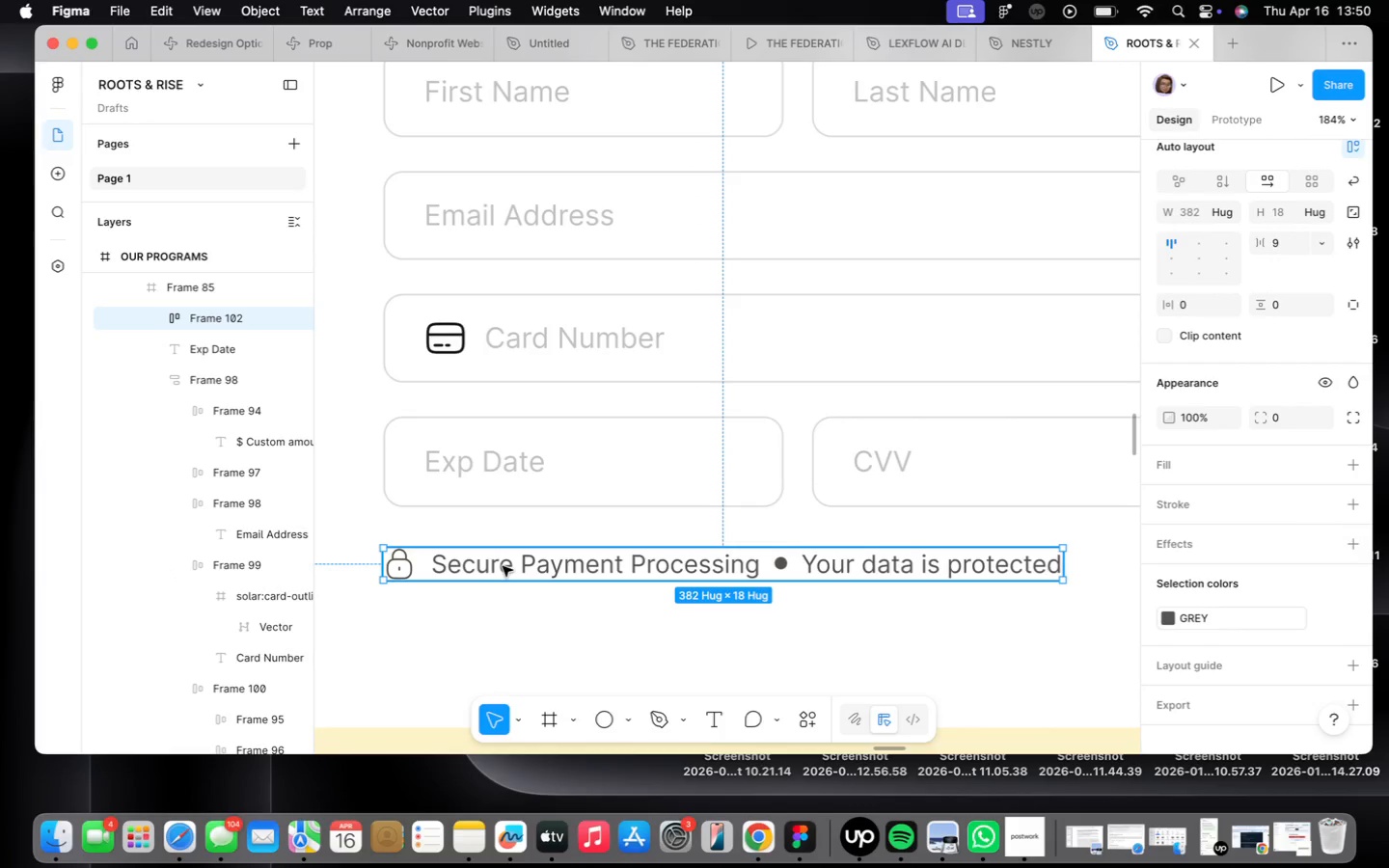 
scroll: coordinate [553, 479], scroll_direction: down, amount: 24.0
 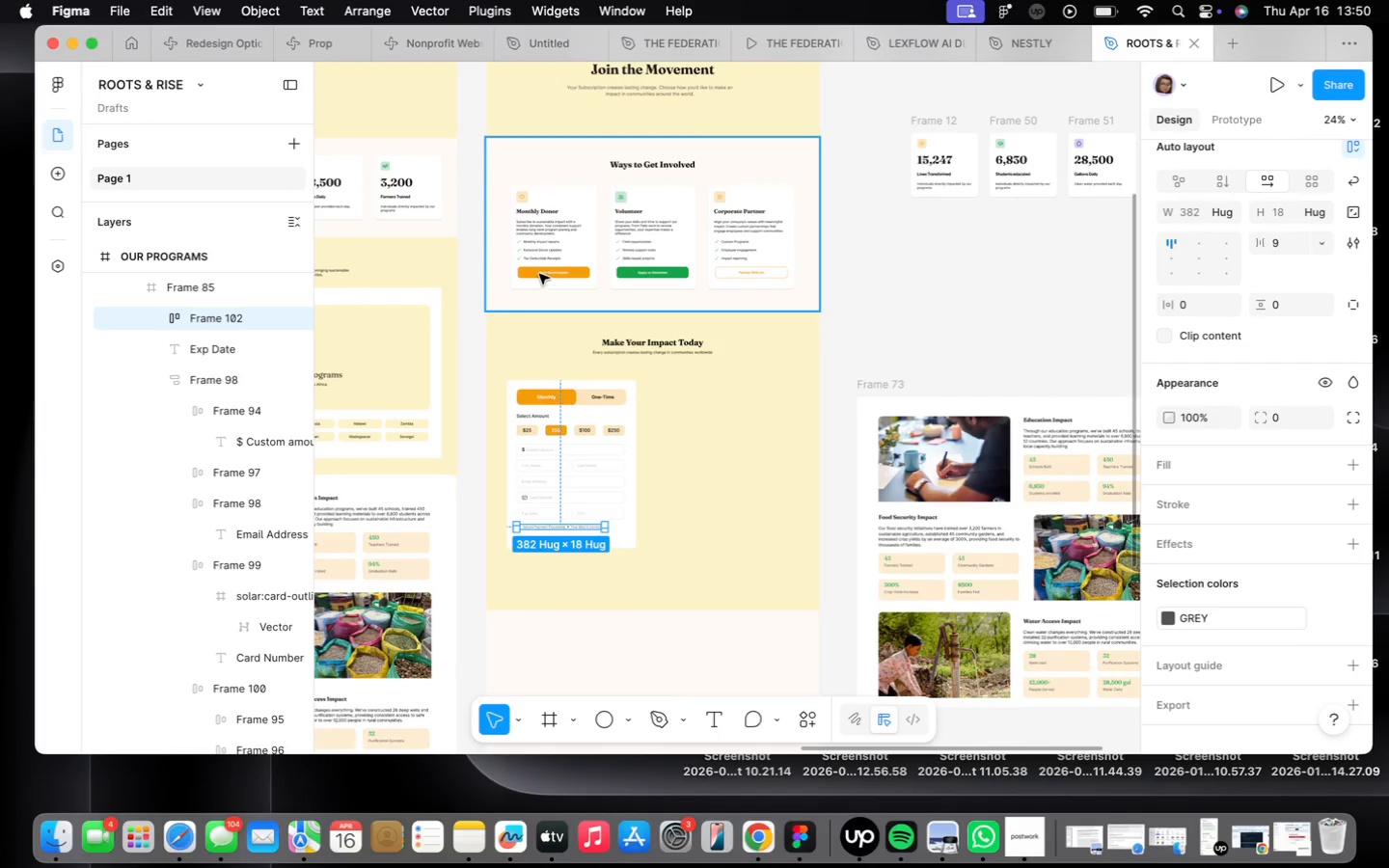 
double_click([539, 274])
 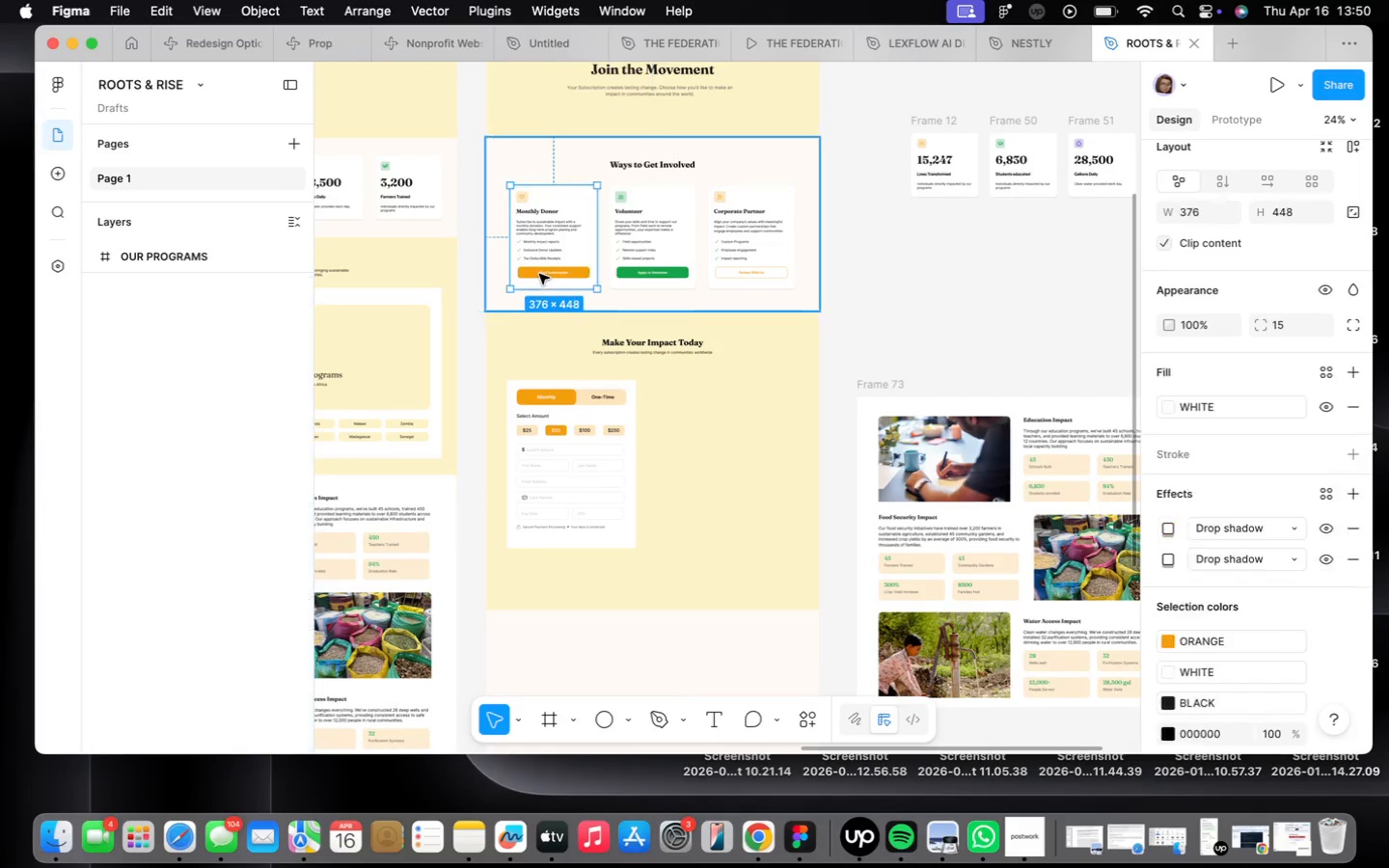 
triple_click([539, 274])
 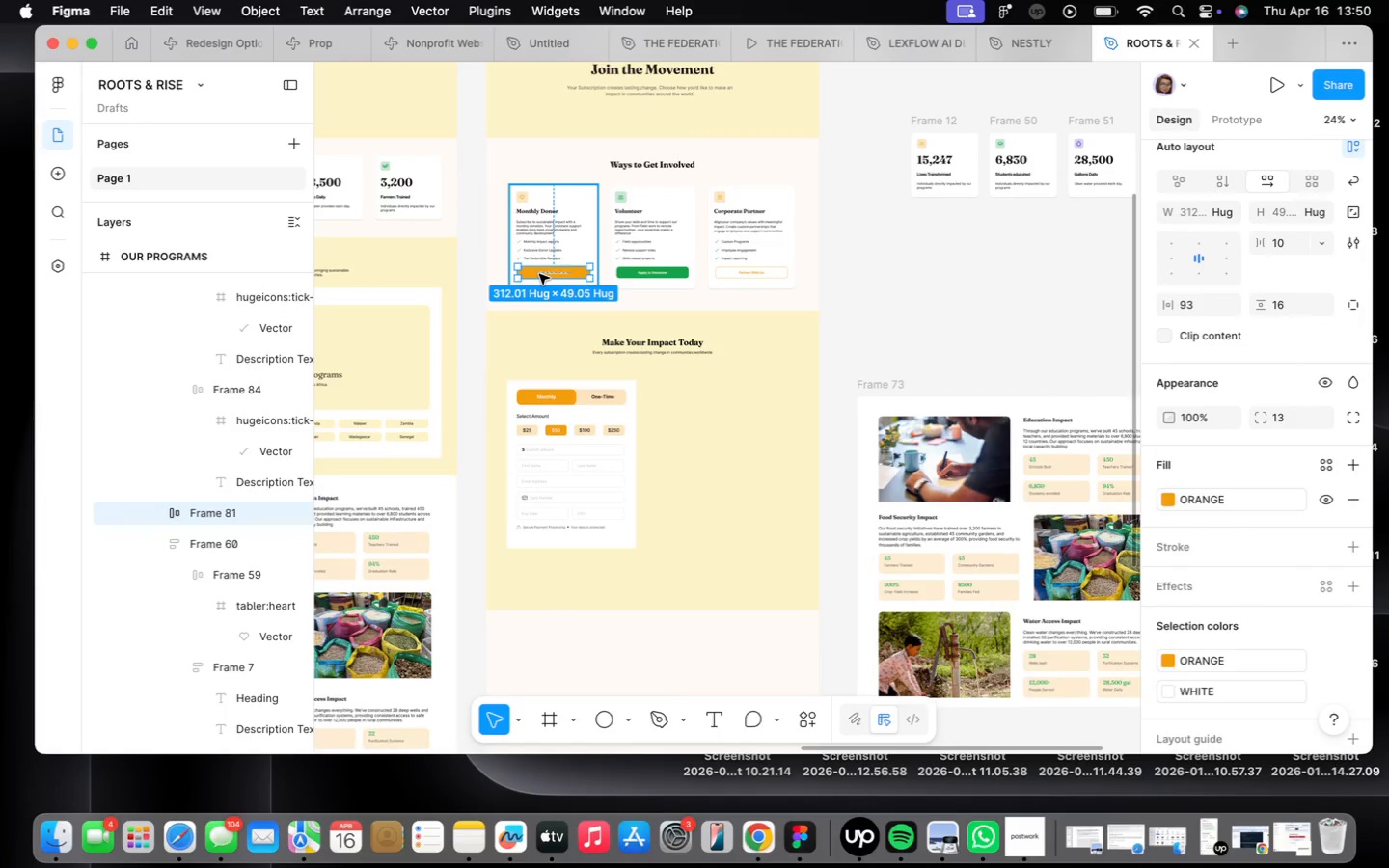 
triple_click([539, 274])
 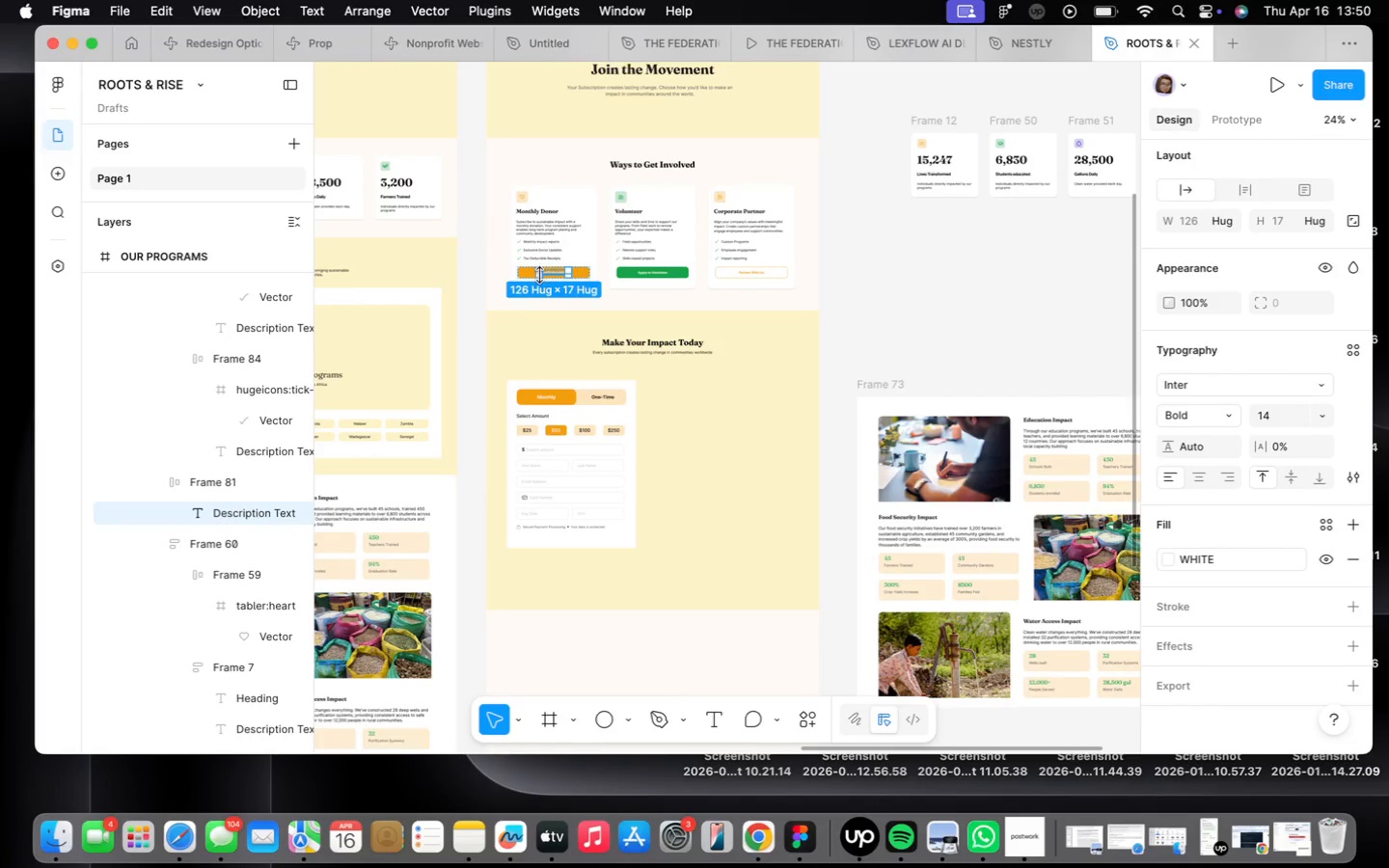 
scroll: coordinate [539, 275], scroll_direction: up, amount: 9.0
 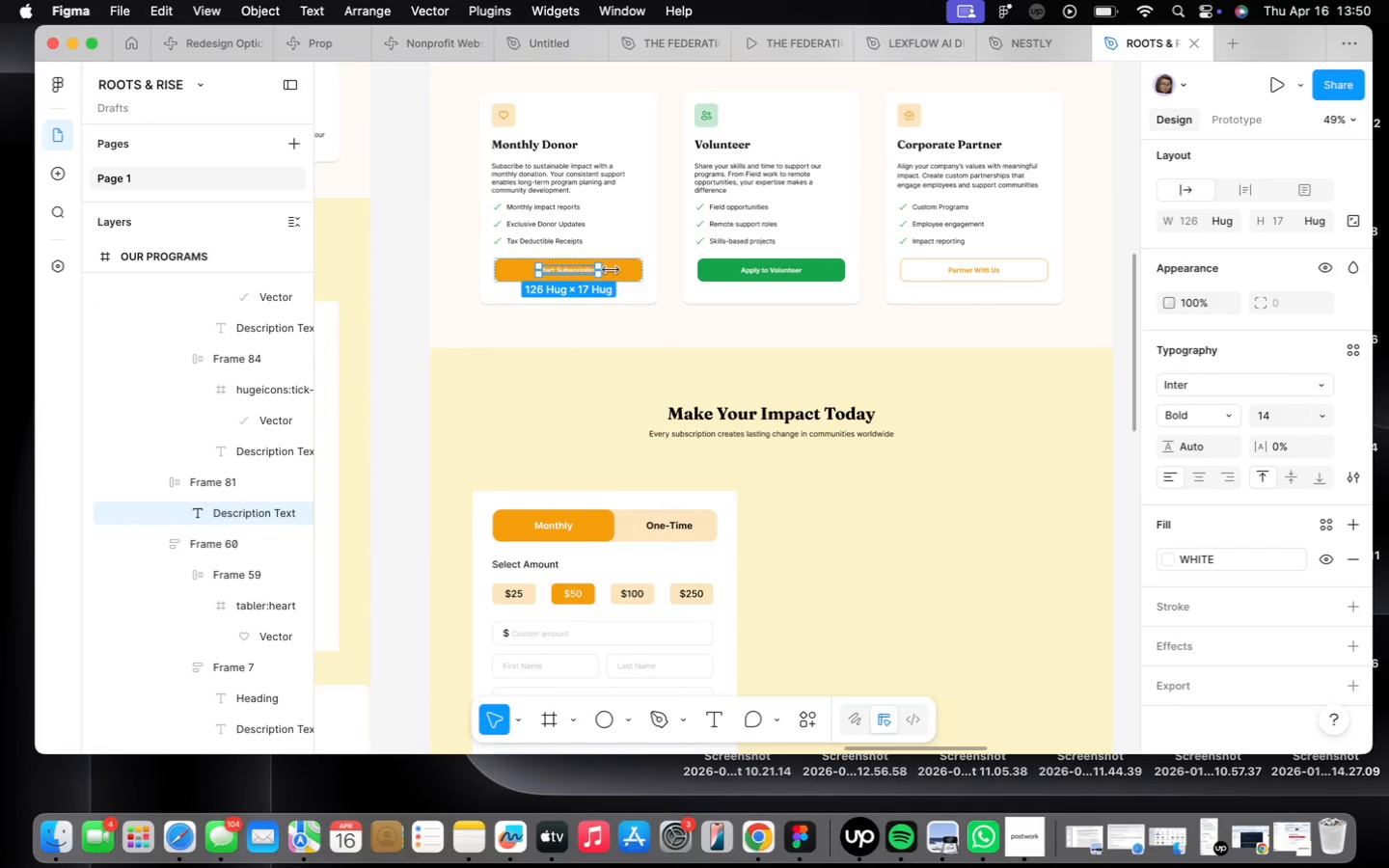 
left_click([620, 266])
 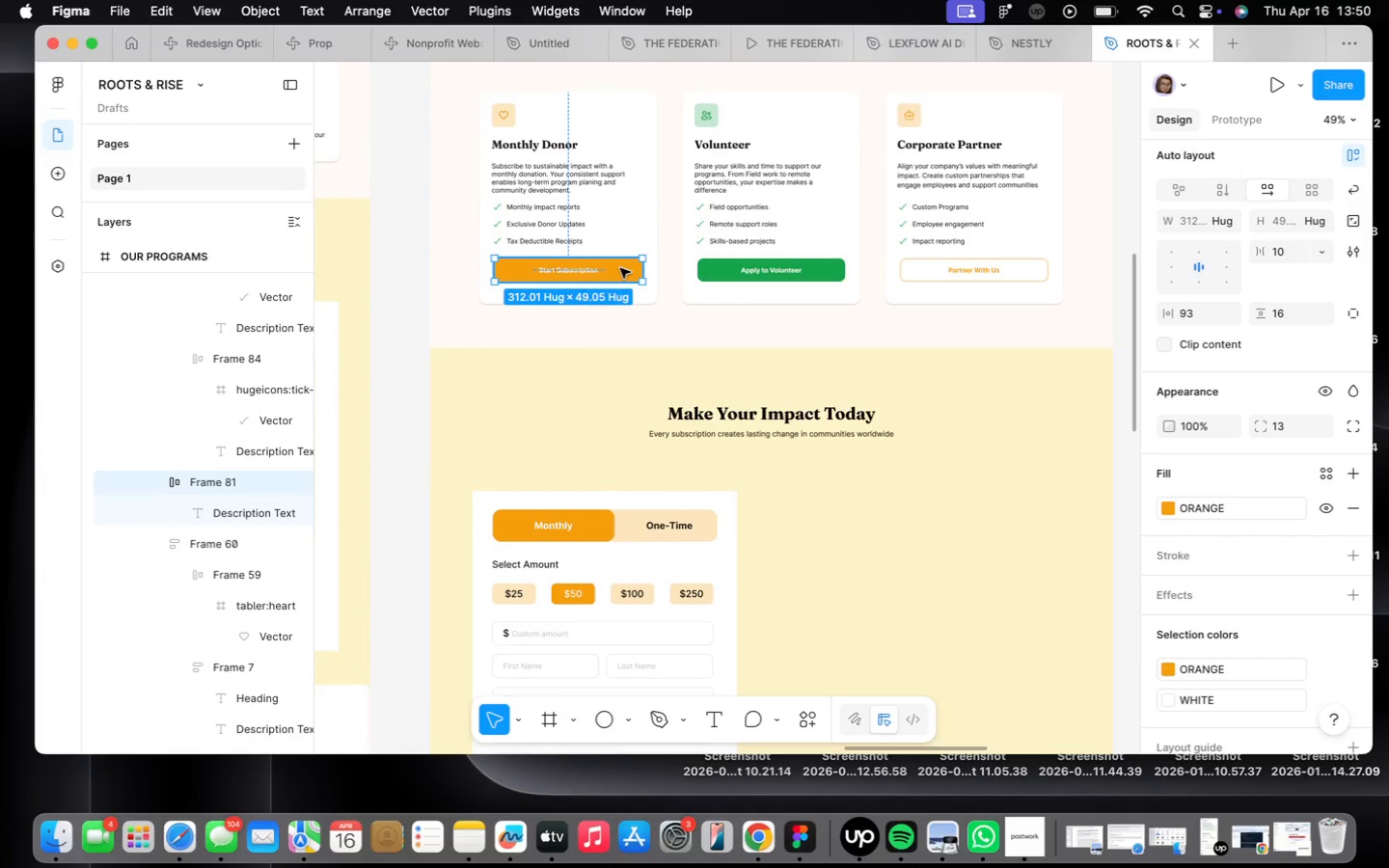 
hold_key(key=OptionLeft, duration=2.84)
left_click_drag(start_coordinate=[620, 268], to_coordinate=[645, 508])
 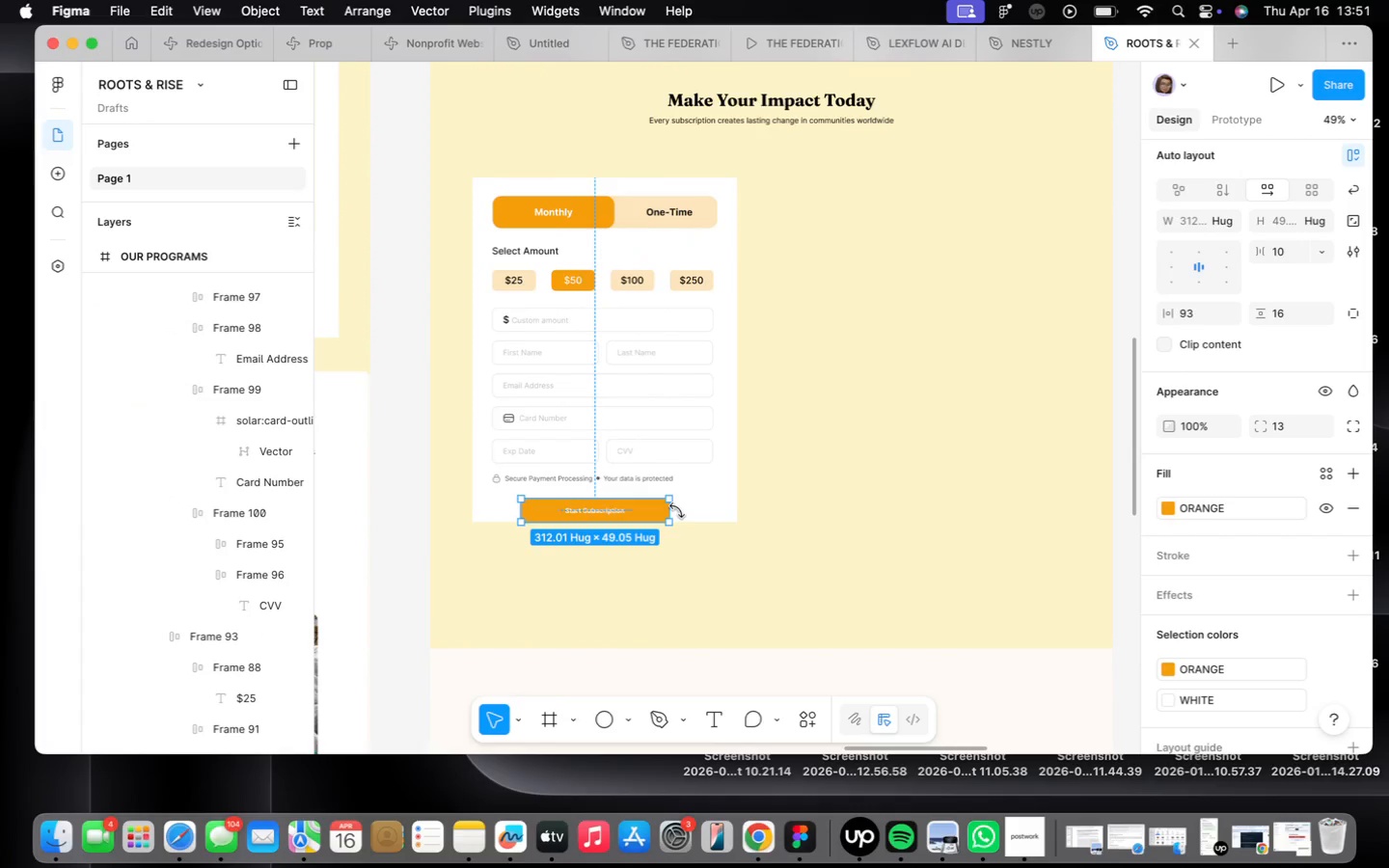 
left_click([677, 510])
 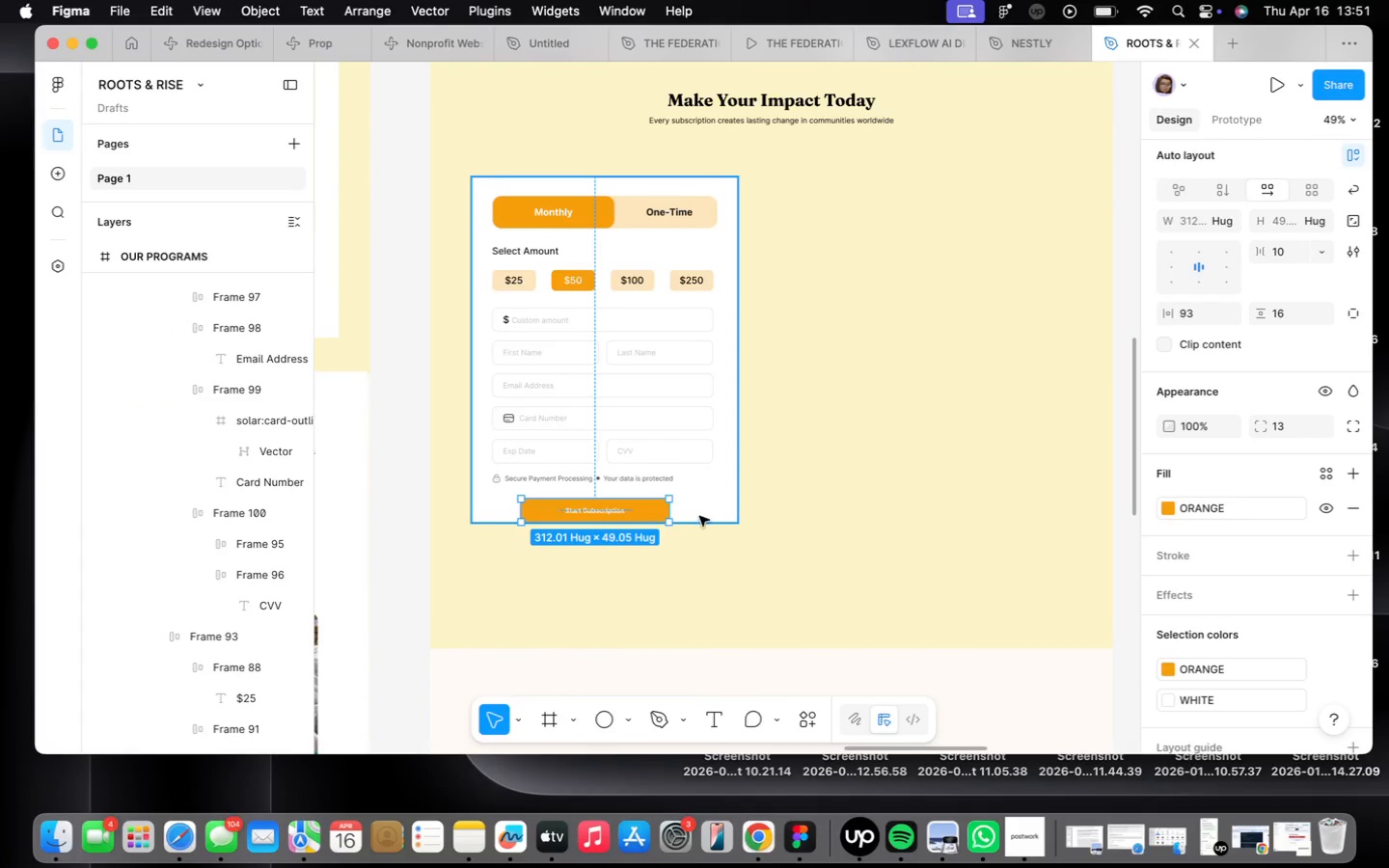 
left_click([705, 517])
 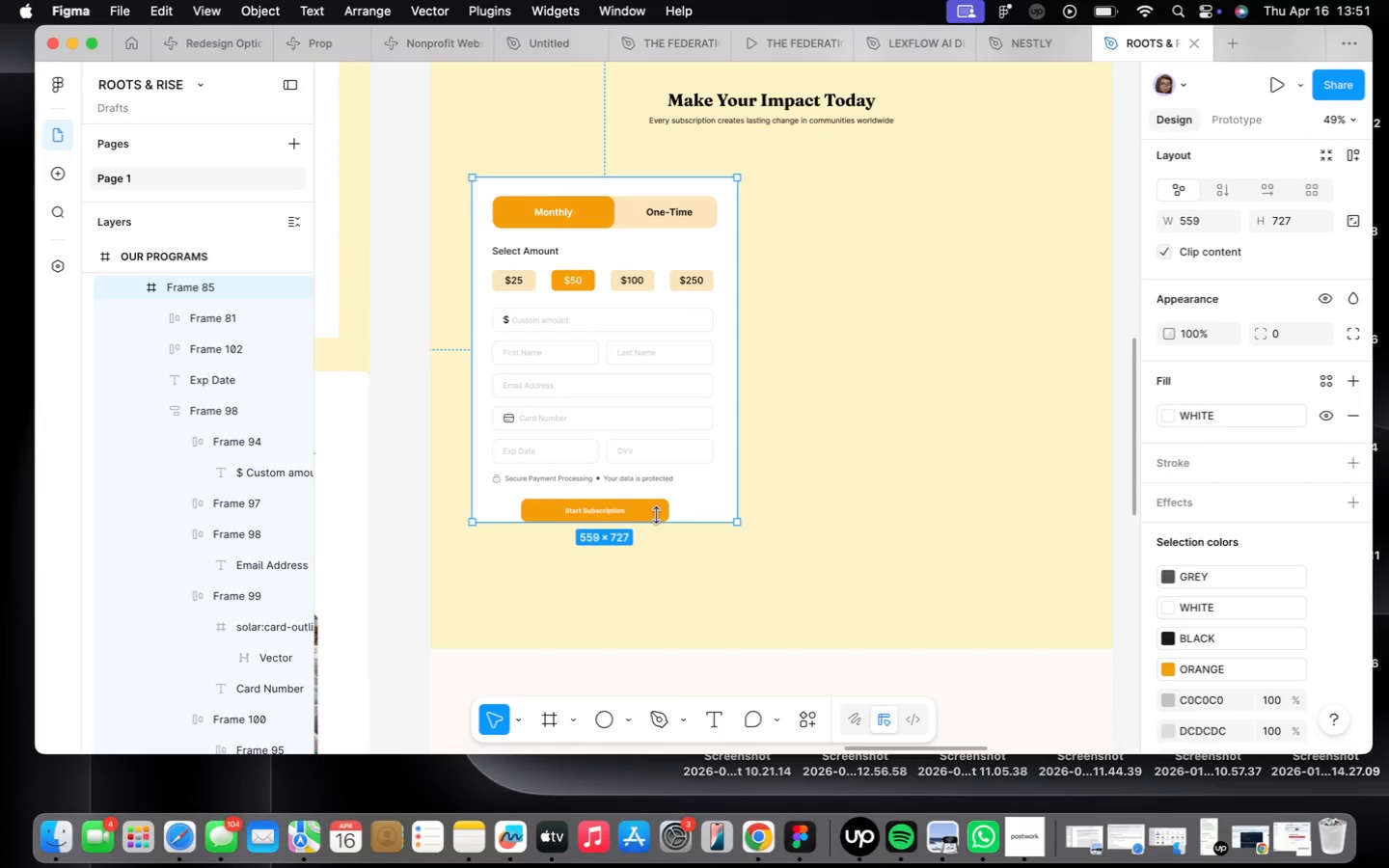 
left_click_drag(start_coordinate=[657, 515], to_coordinate=[652, 547])
 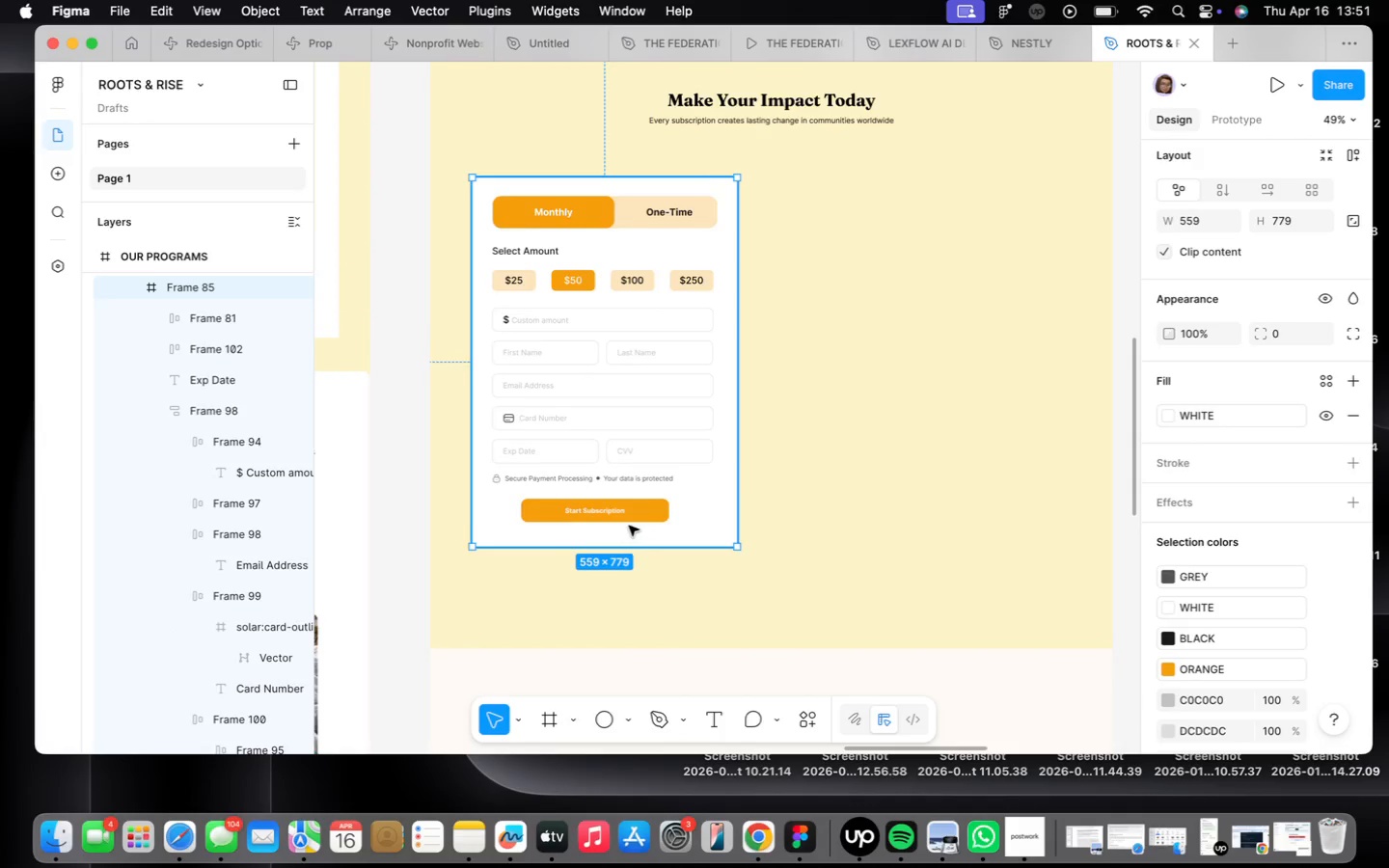 
left_click([623, 515])
 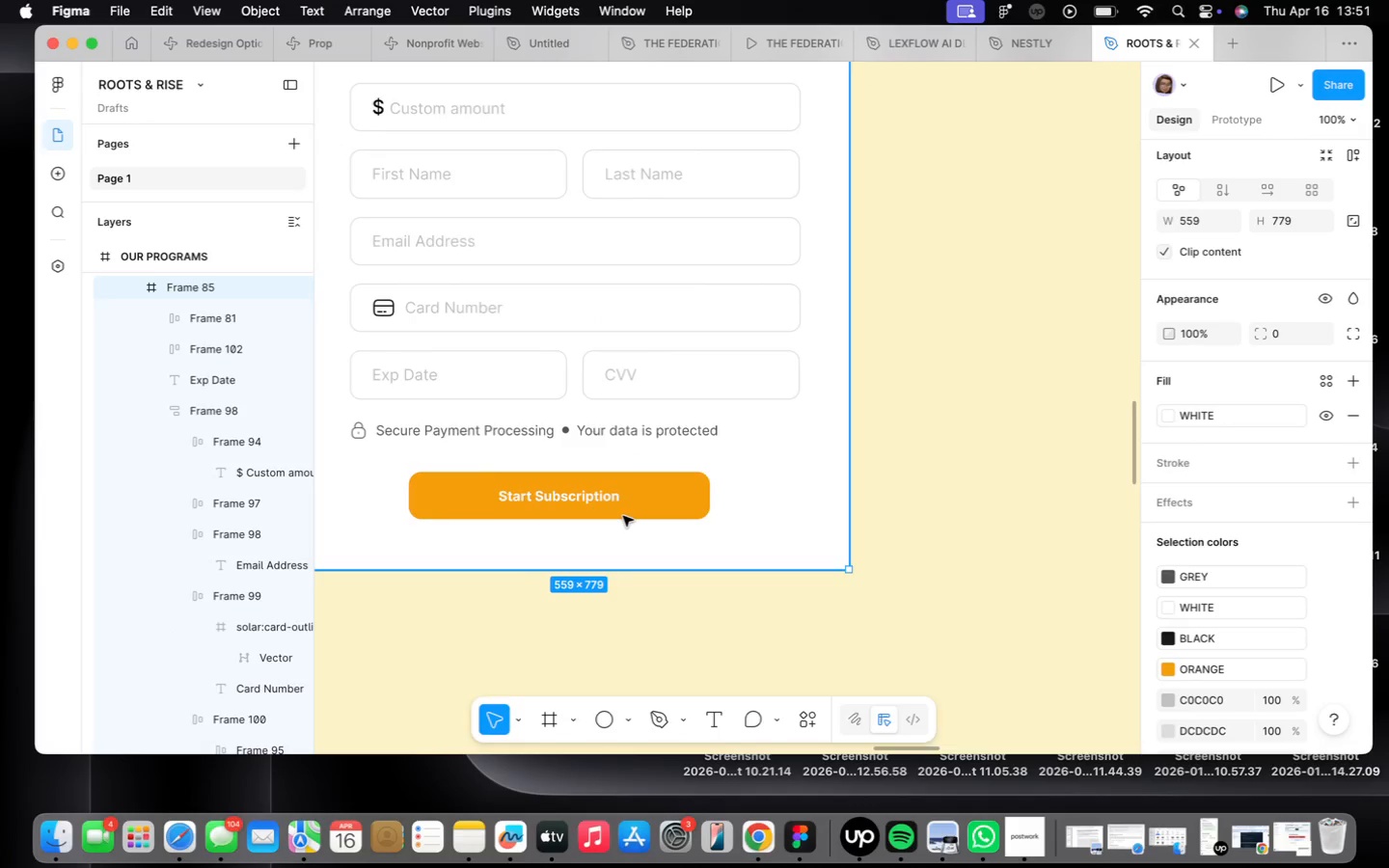 
scroll: coordinate [629, 526], scroll_direction: up, amount: 9.0
 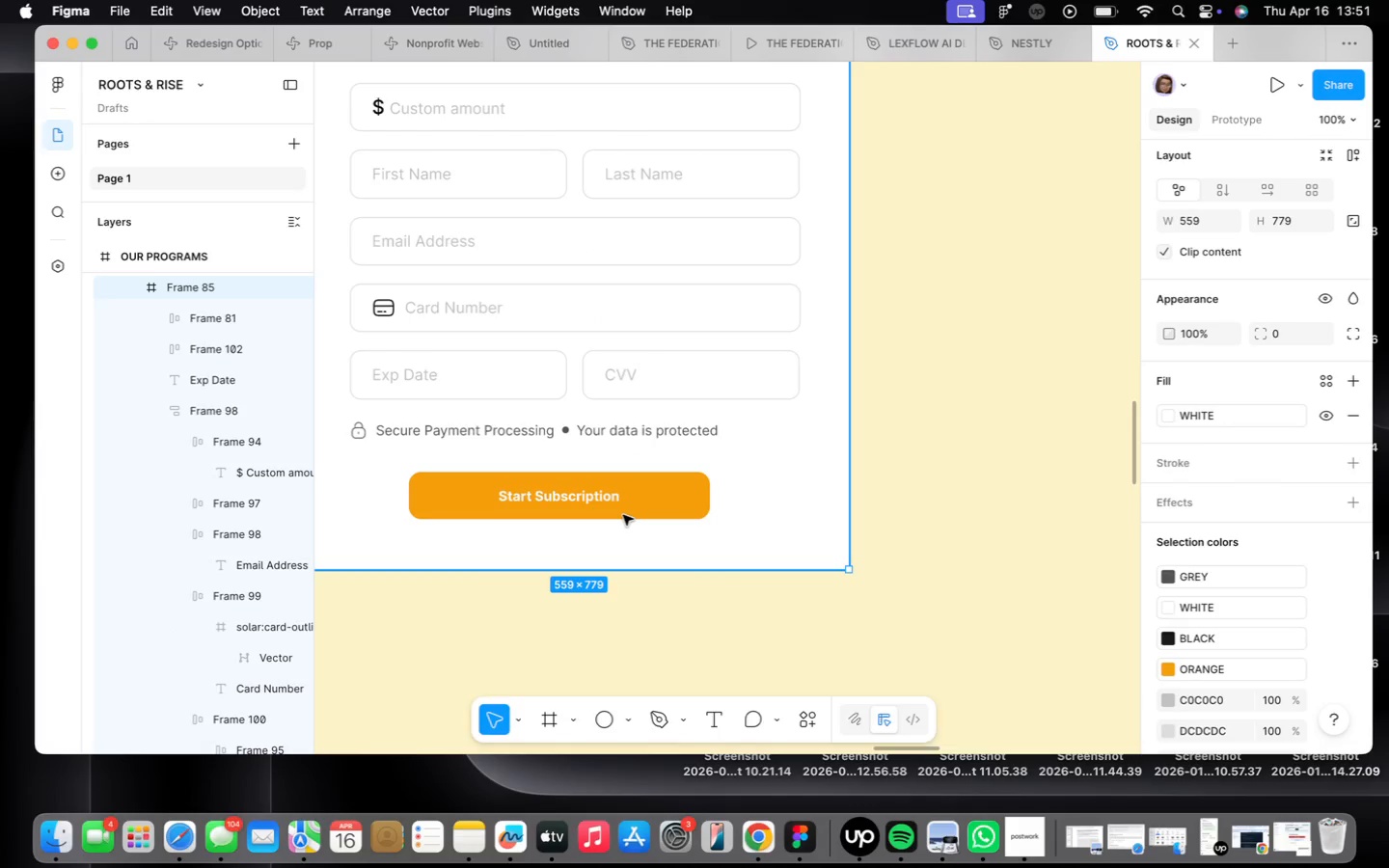 
double_click([588, 497])
 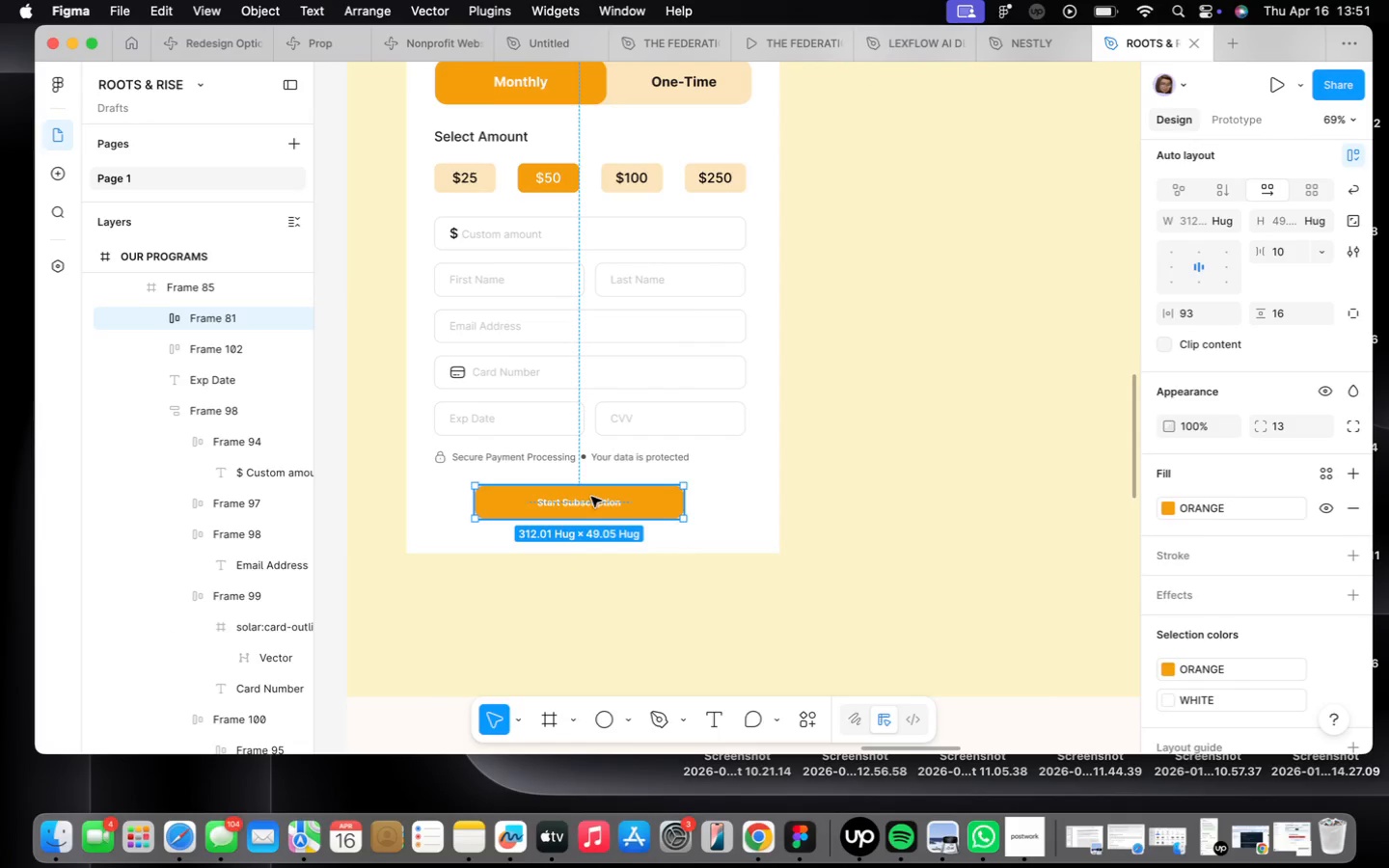 
scroll: coordinate [623, 516], scroll_direction: down, amount: 3.0
 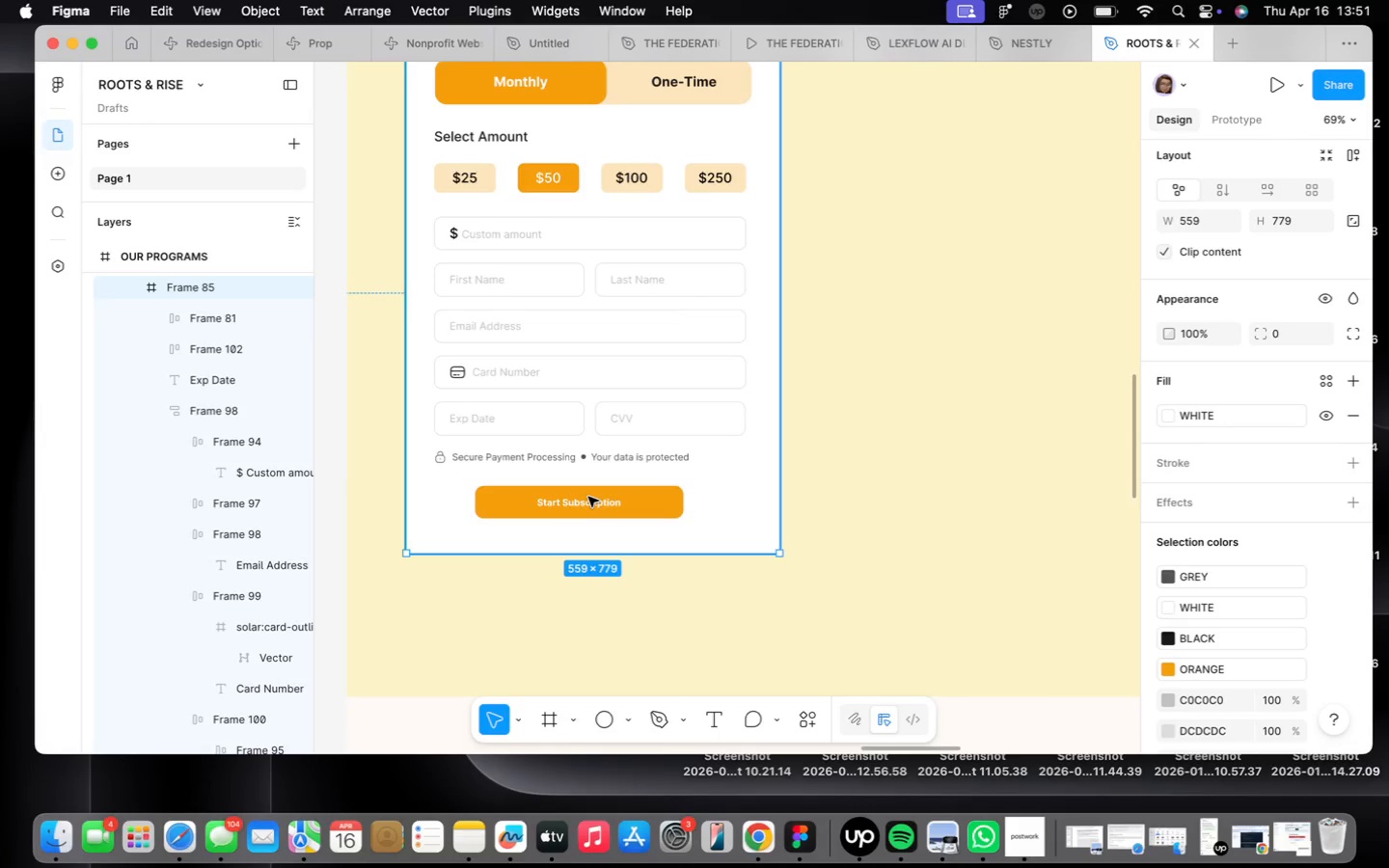 
left_click_drag(start_coordinate=[593, 496], to_coordinate=[578, 512])
 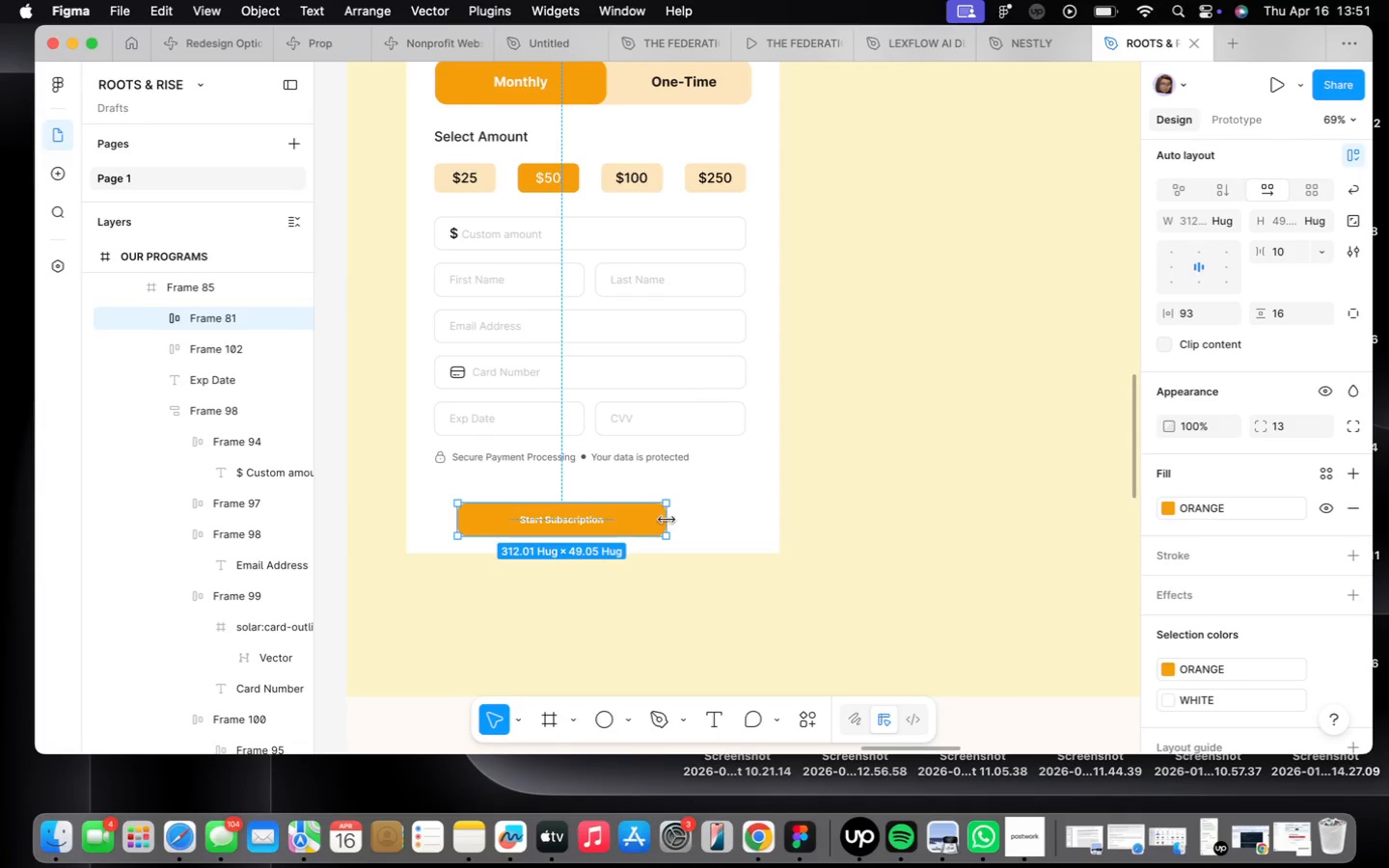 
left_click_drag(start_coordinate=[667, 520], to_coordinate=[742, 517])
 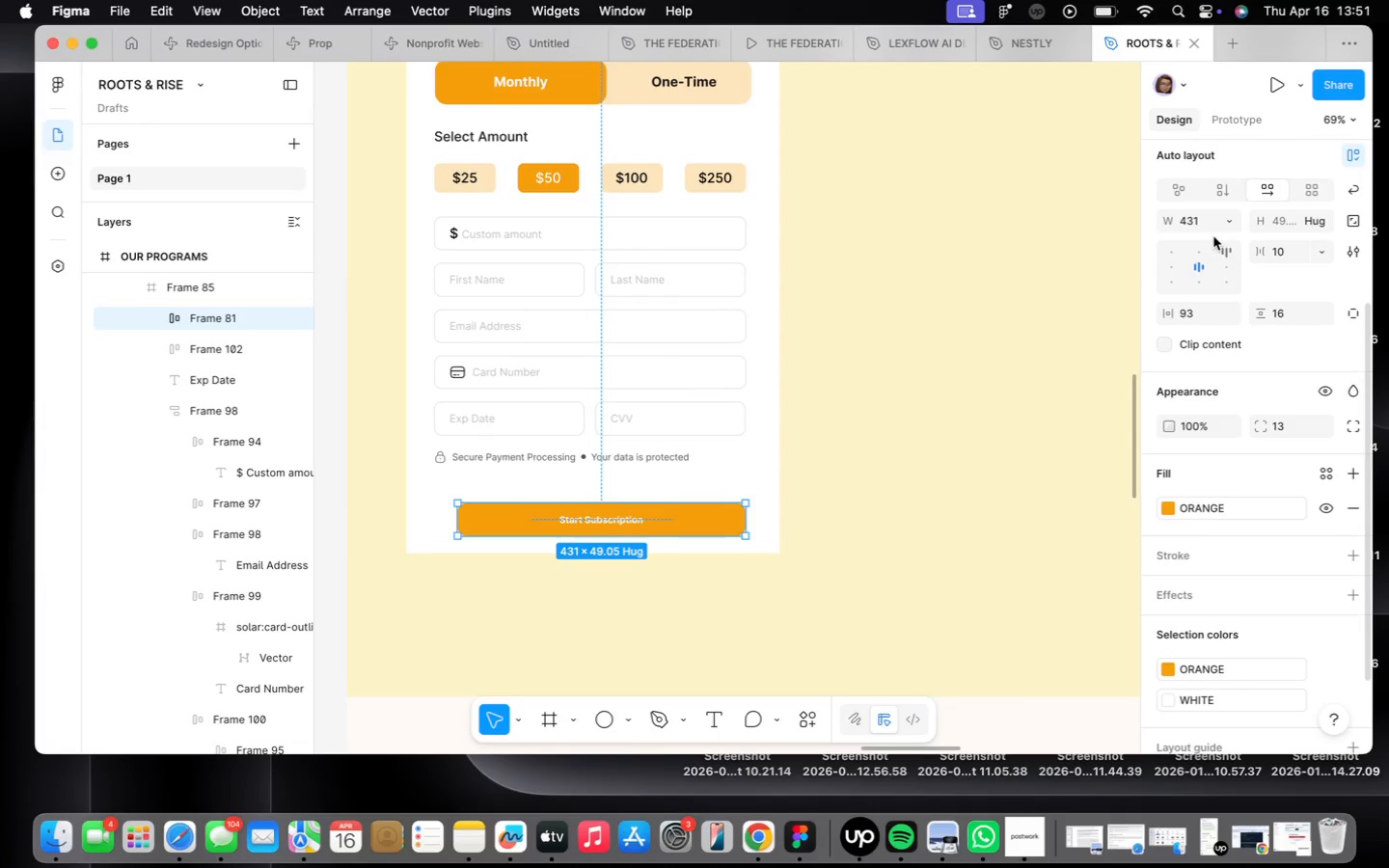 
scroll: coordinate [1263, 358], scroll_direction: up, amount: 29.0
 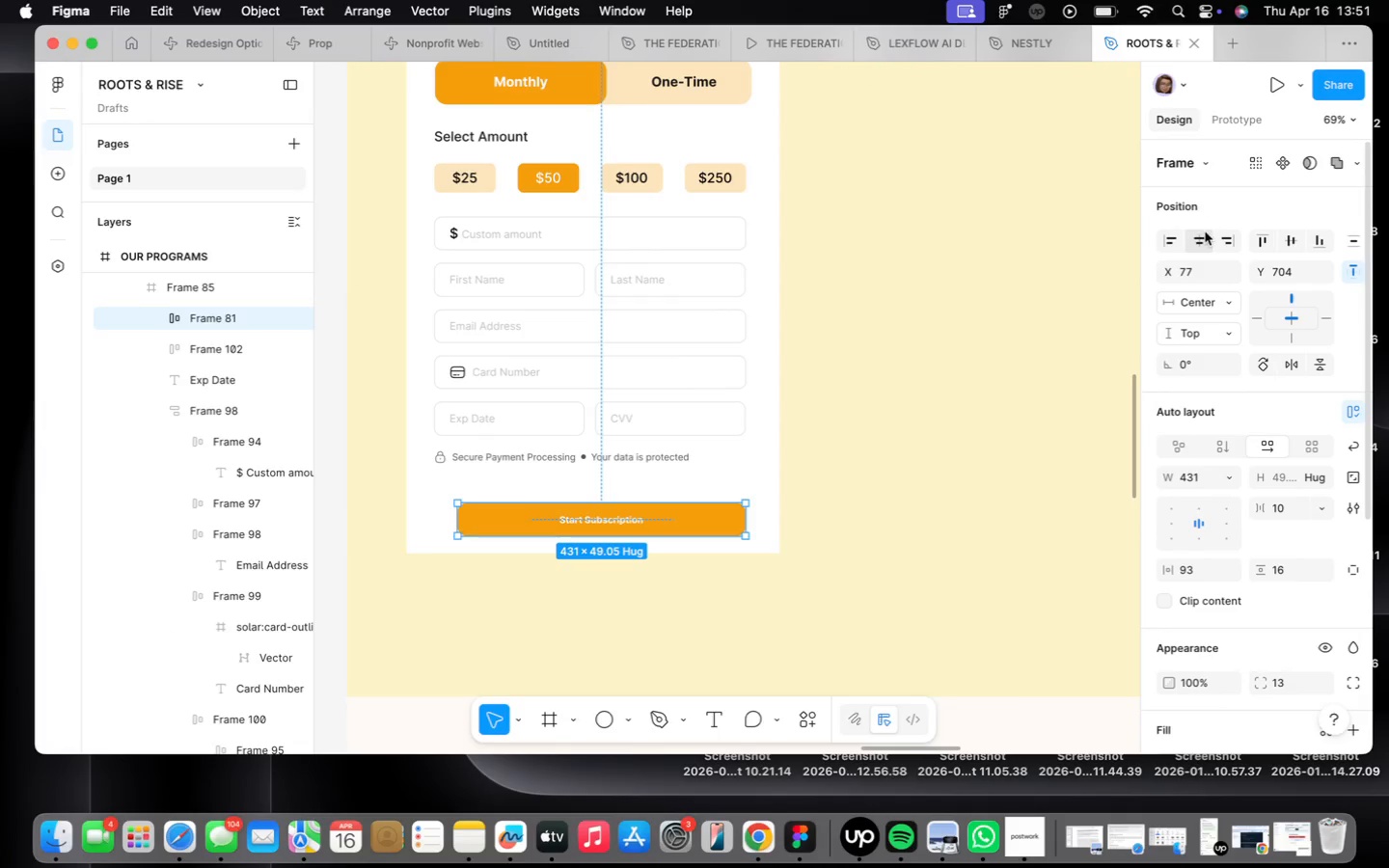 
left_click([1205, 235])
 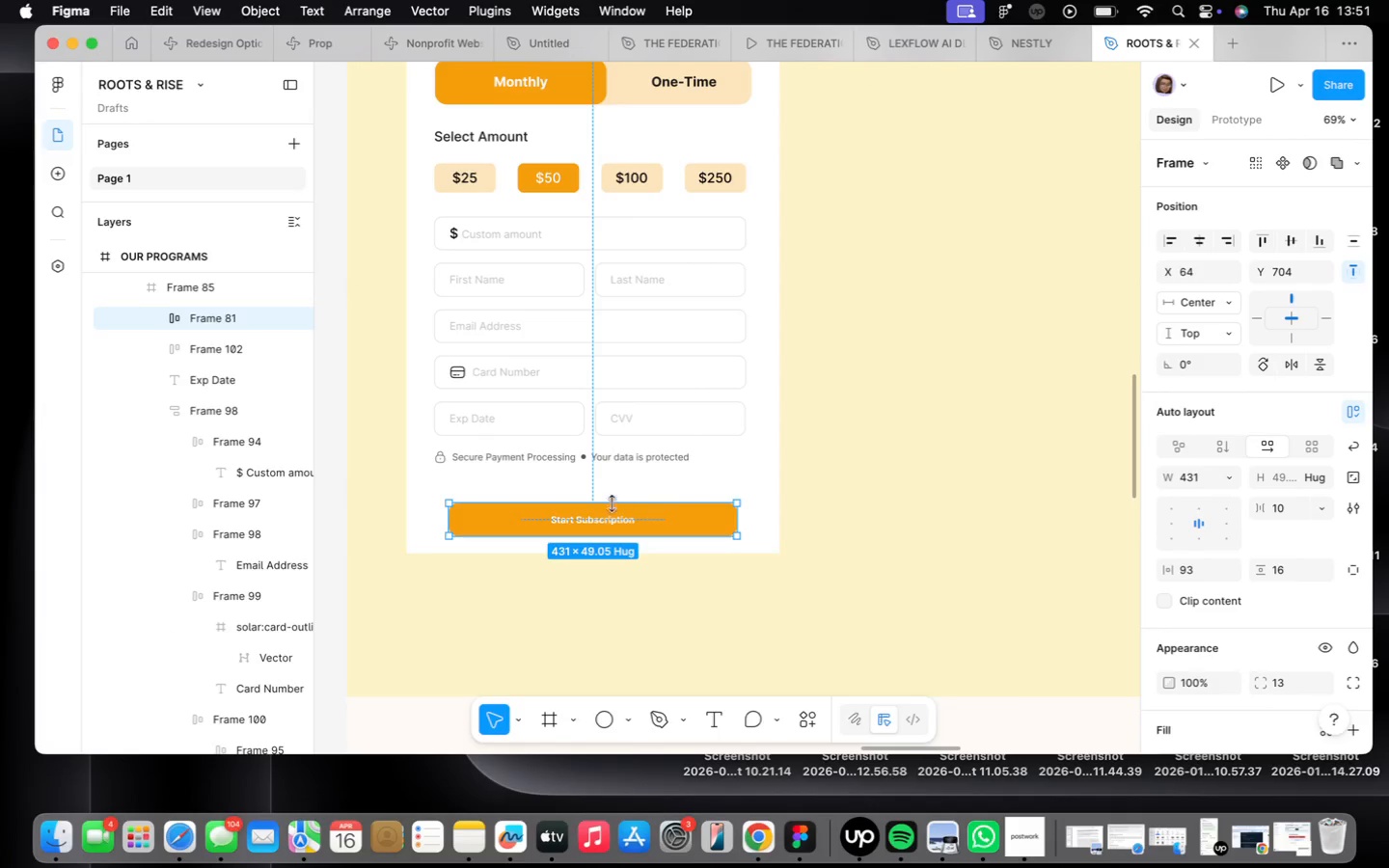 
left_click_drag(start_coordinate=[601, 523], to_coordinate=[586, 511])
 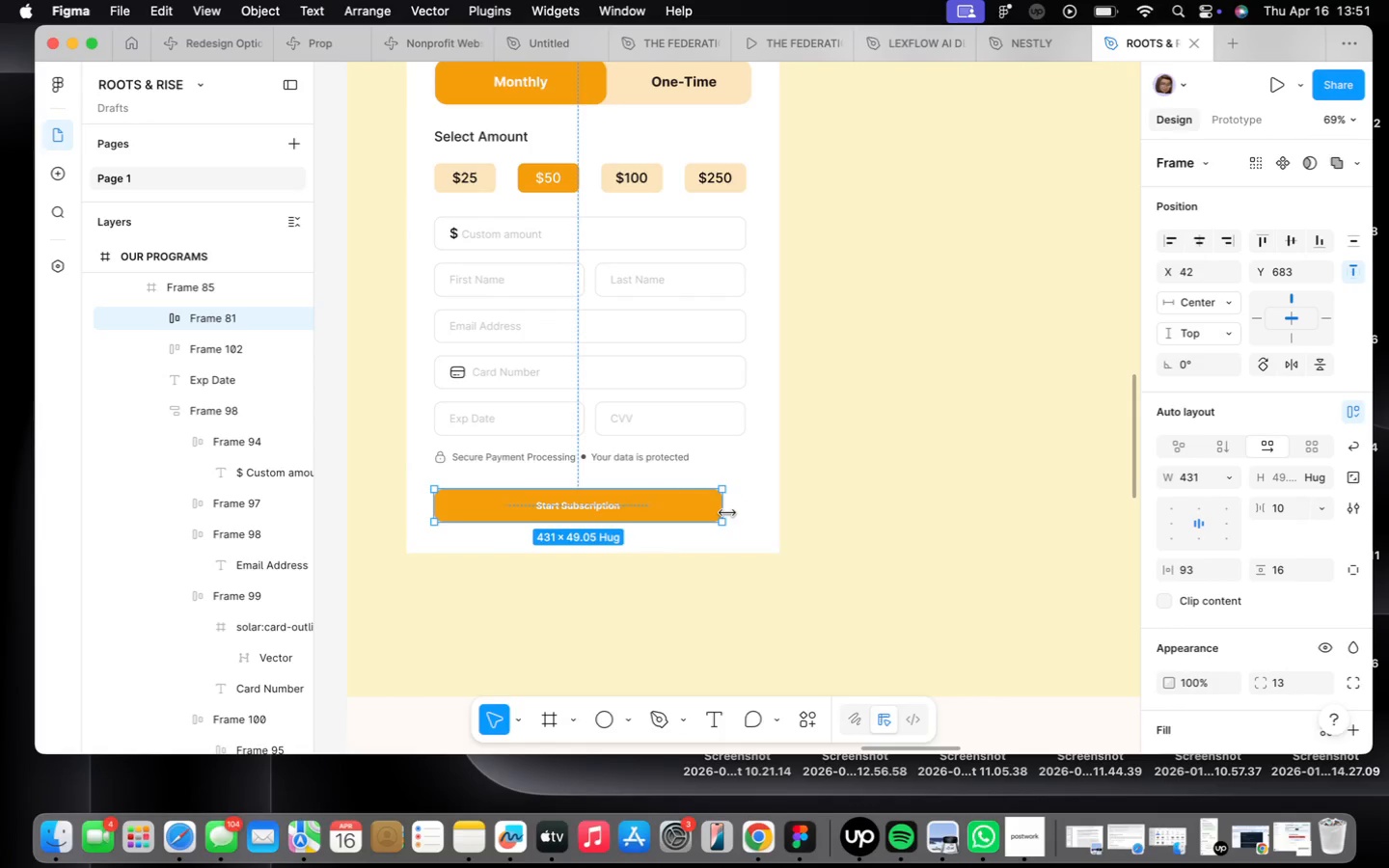 
left_click_drag(start_coordinate=[727, 513], to_coordinate=[743, 515])
 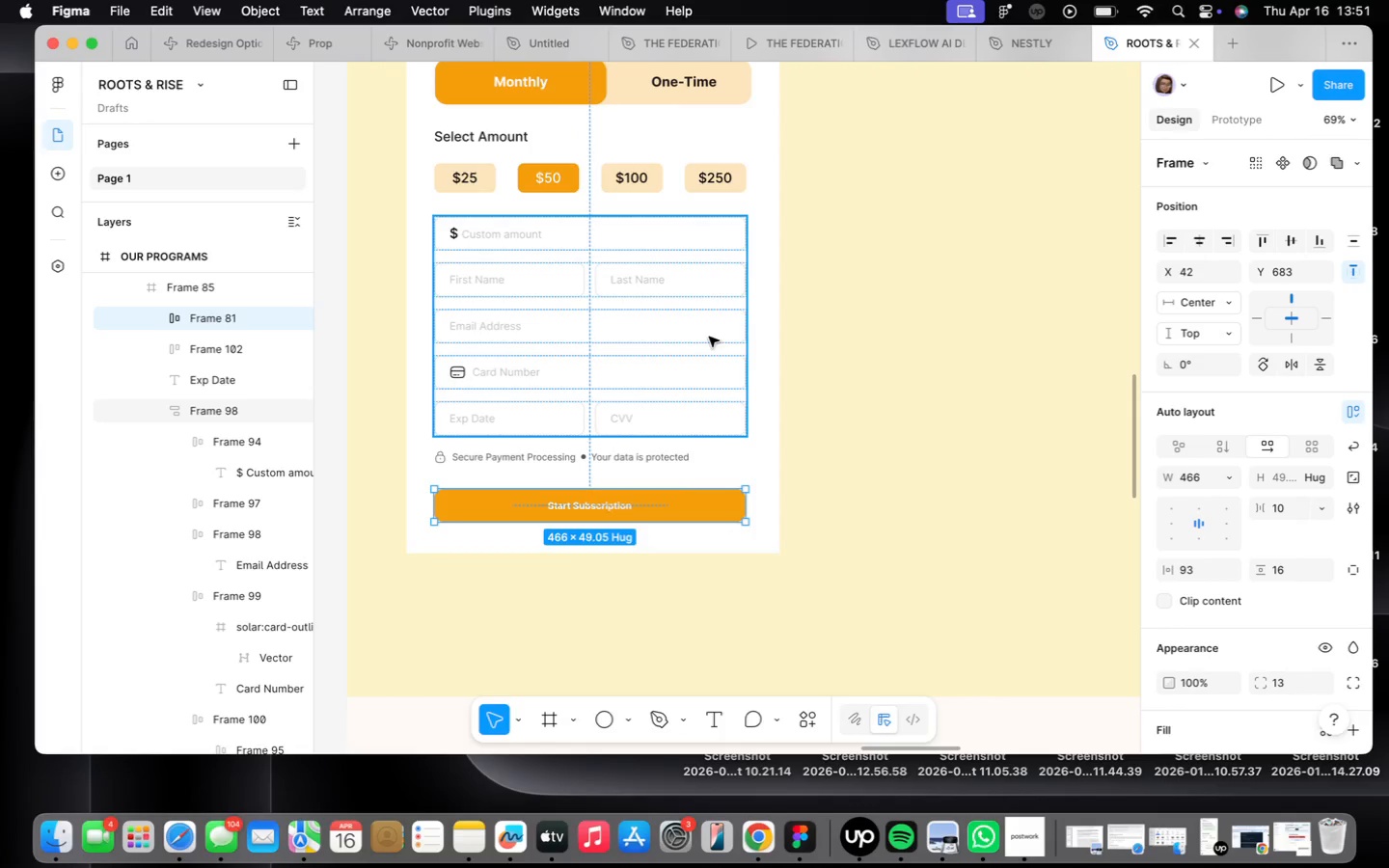 
left_click([731, 263])
 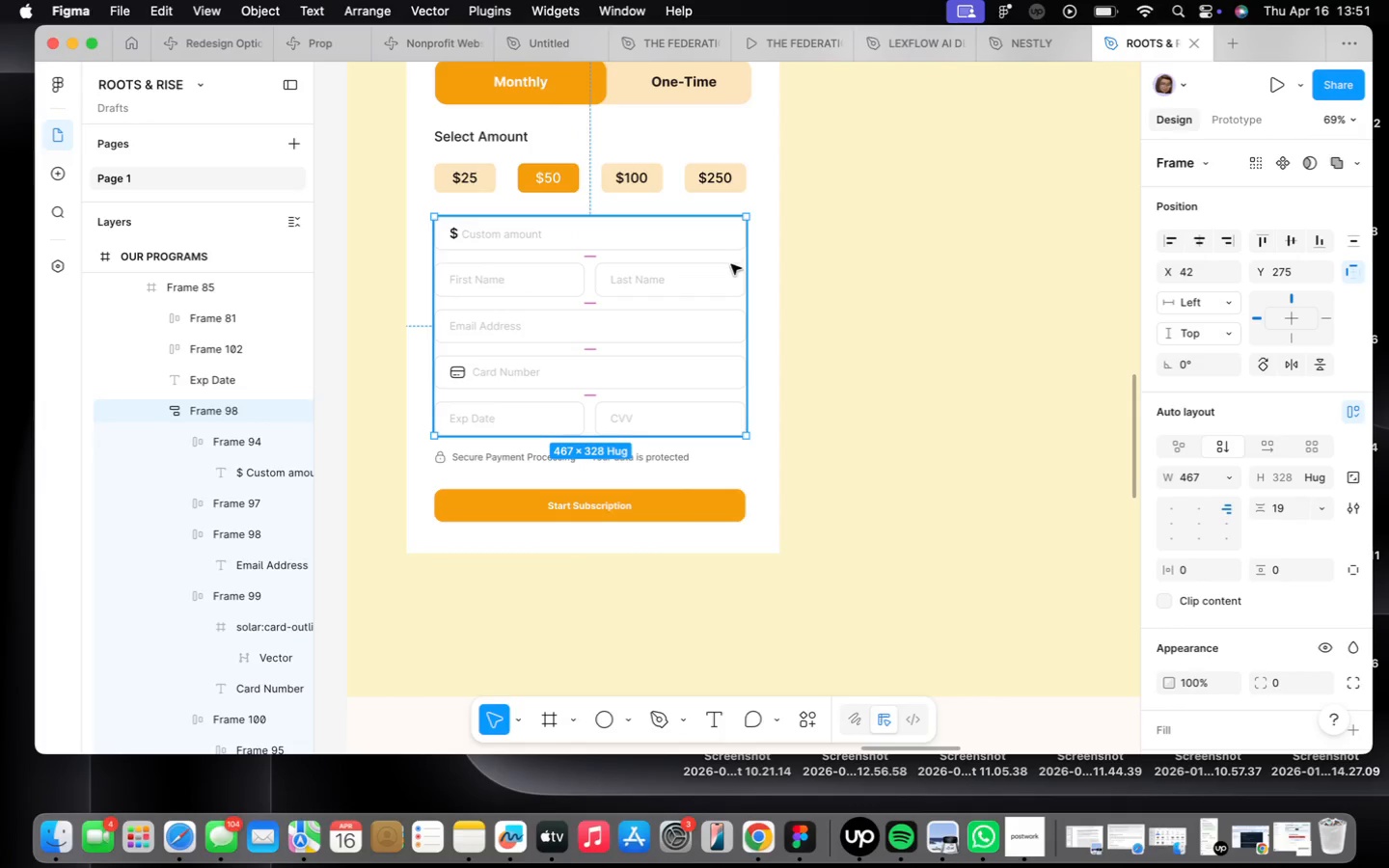 
left_click([712, 205])
 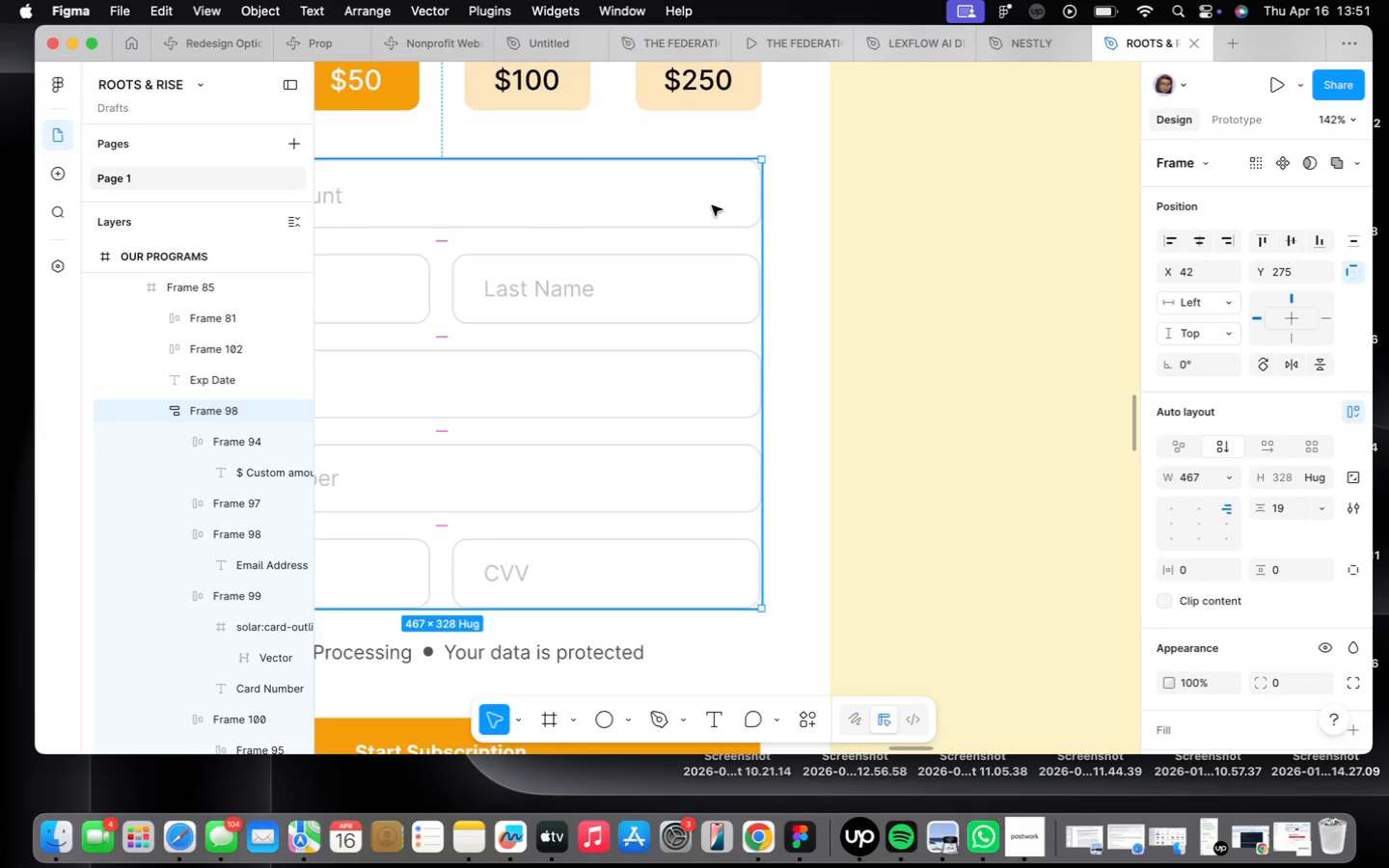 
scroll: coordinate [731, 270], scroll_direction: up, amount: 10.0
 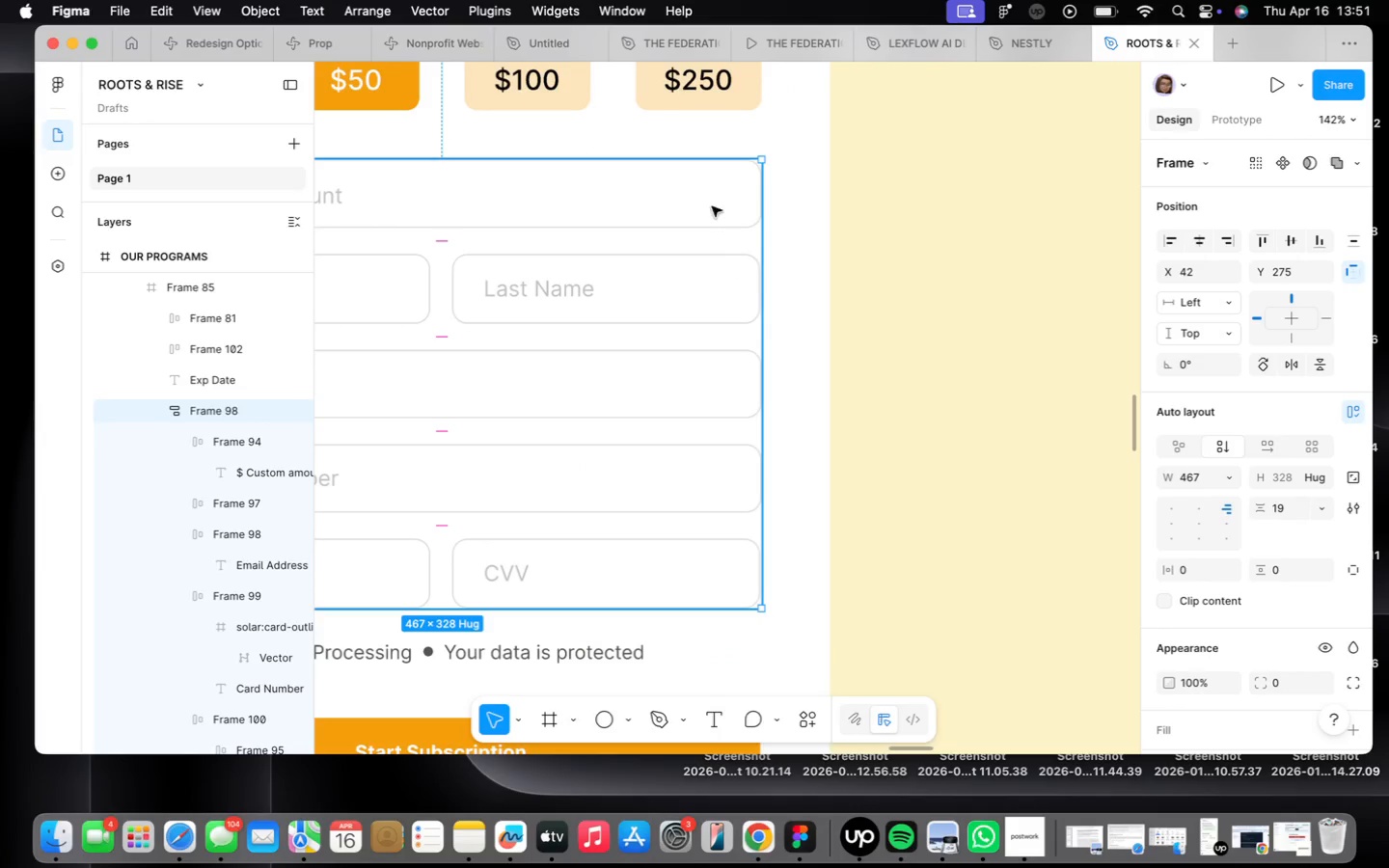 
double_click([712, 205])
 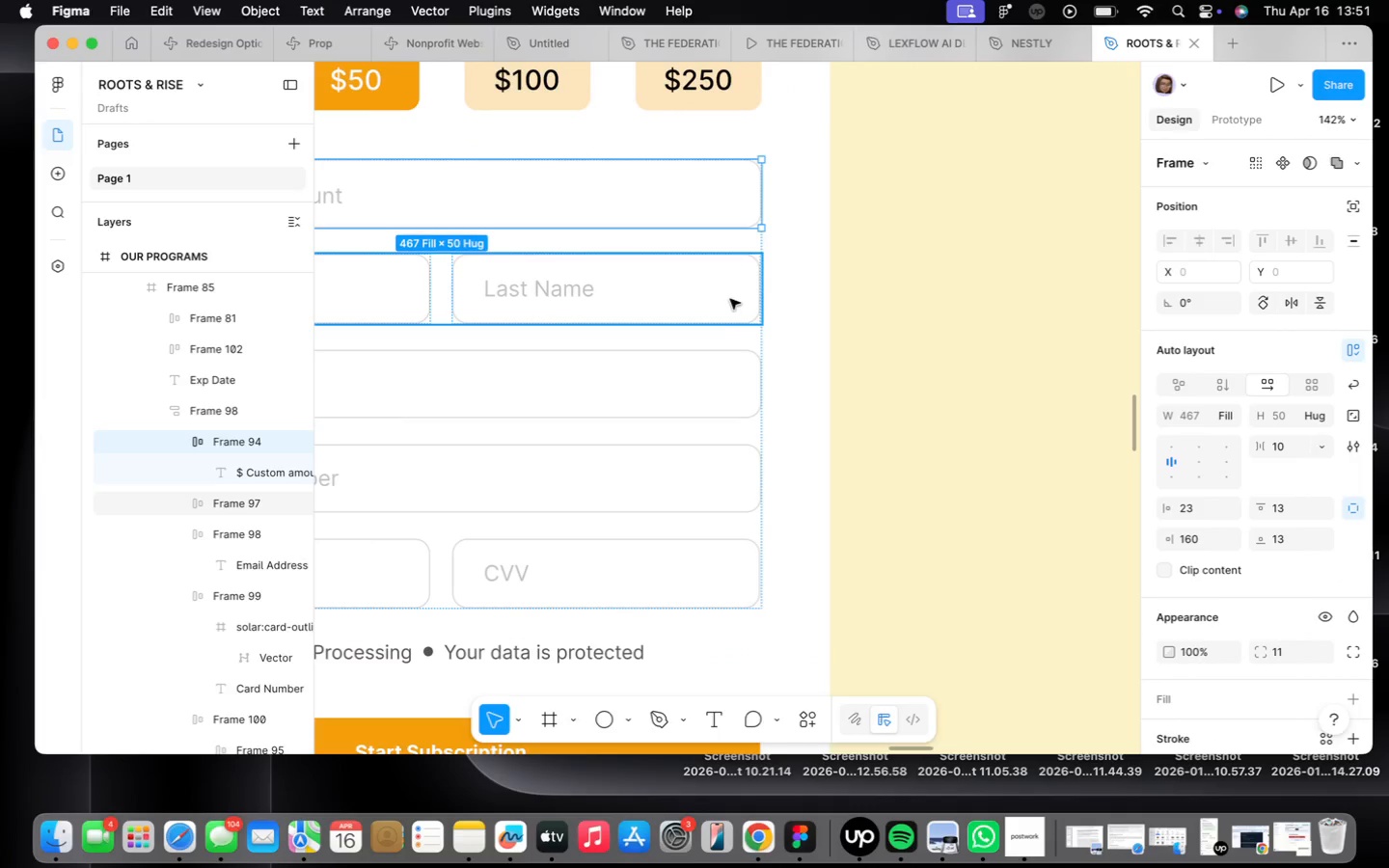 
left_click([730, 299])
 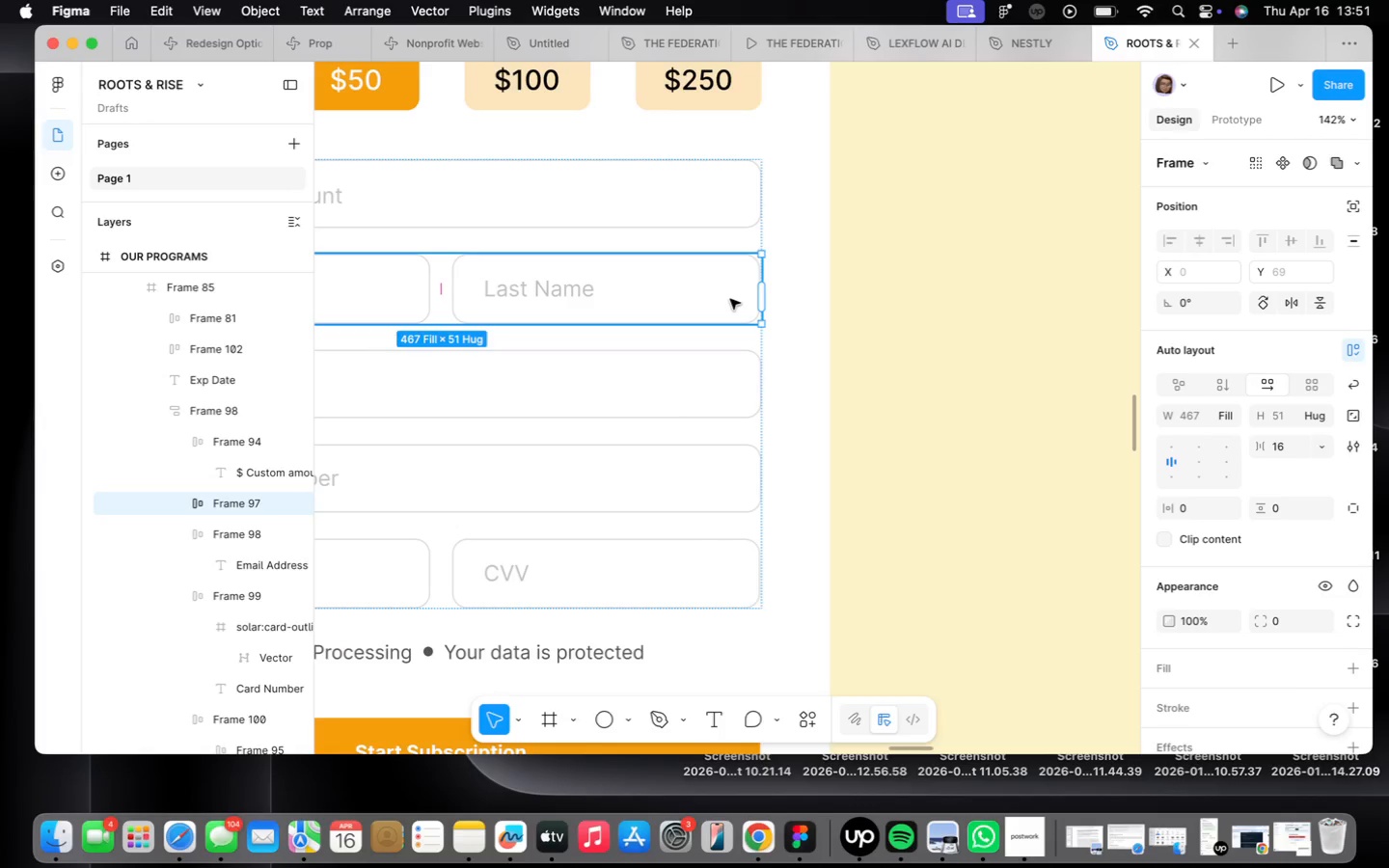 
left_click([719, 206])
 